 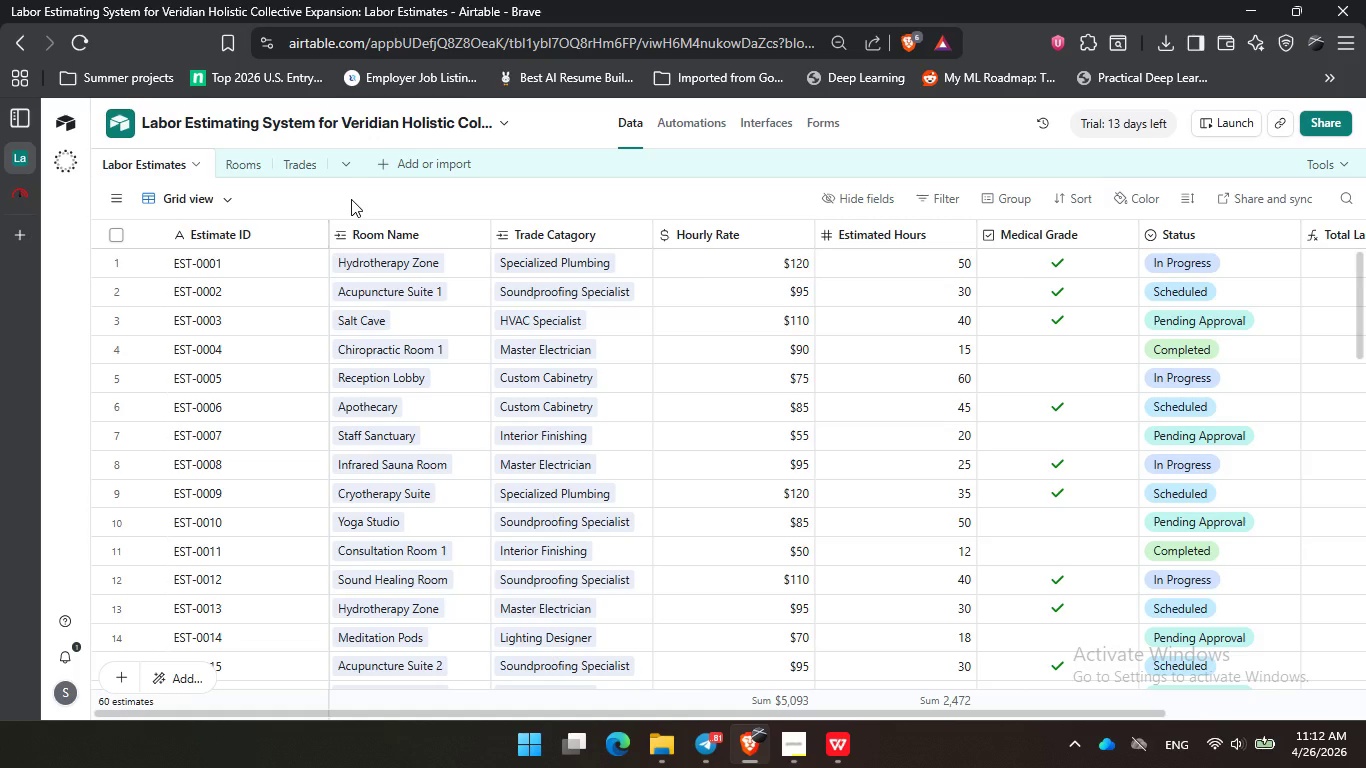 
left_click([337, 198])
 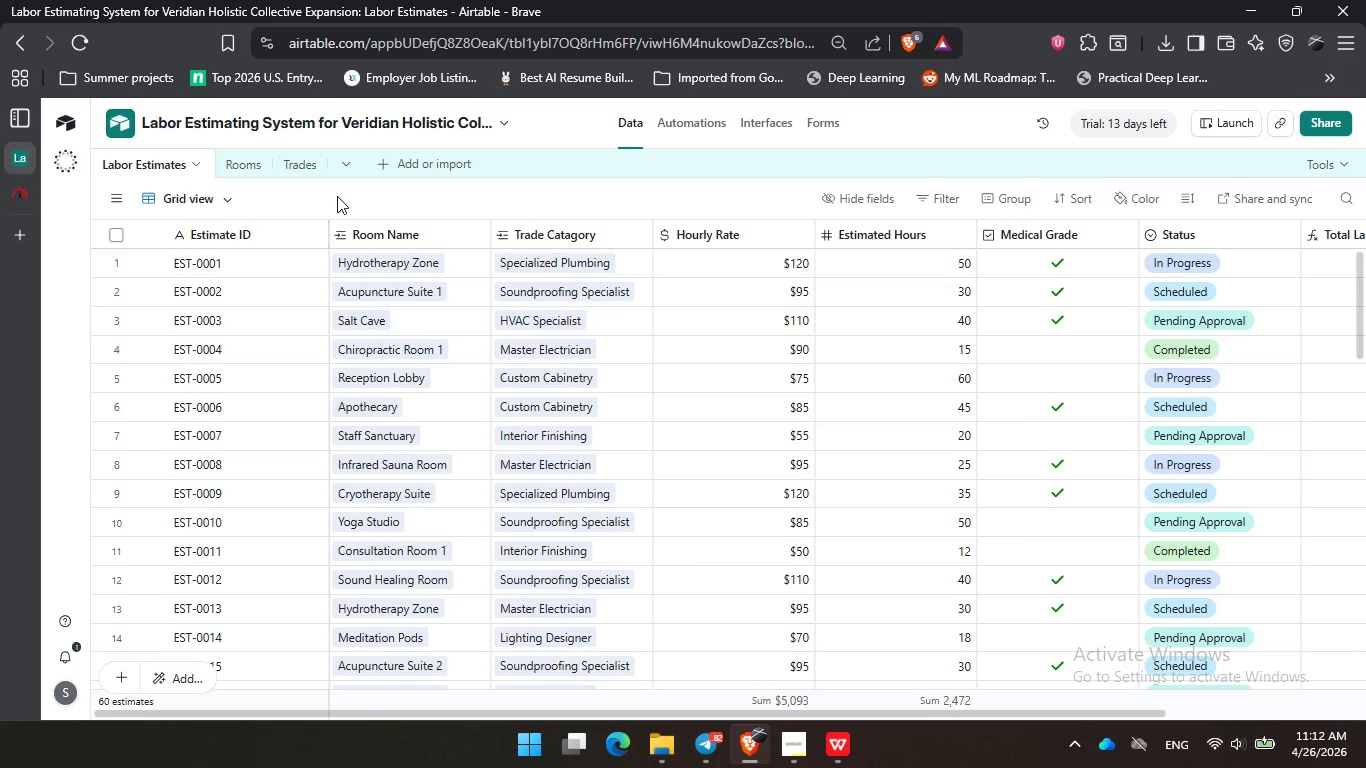 
key(PrintScreen)
 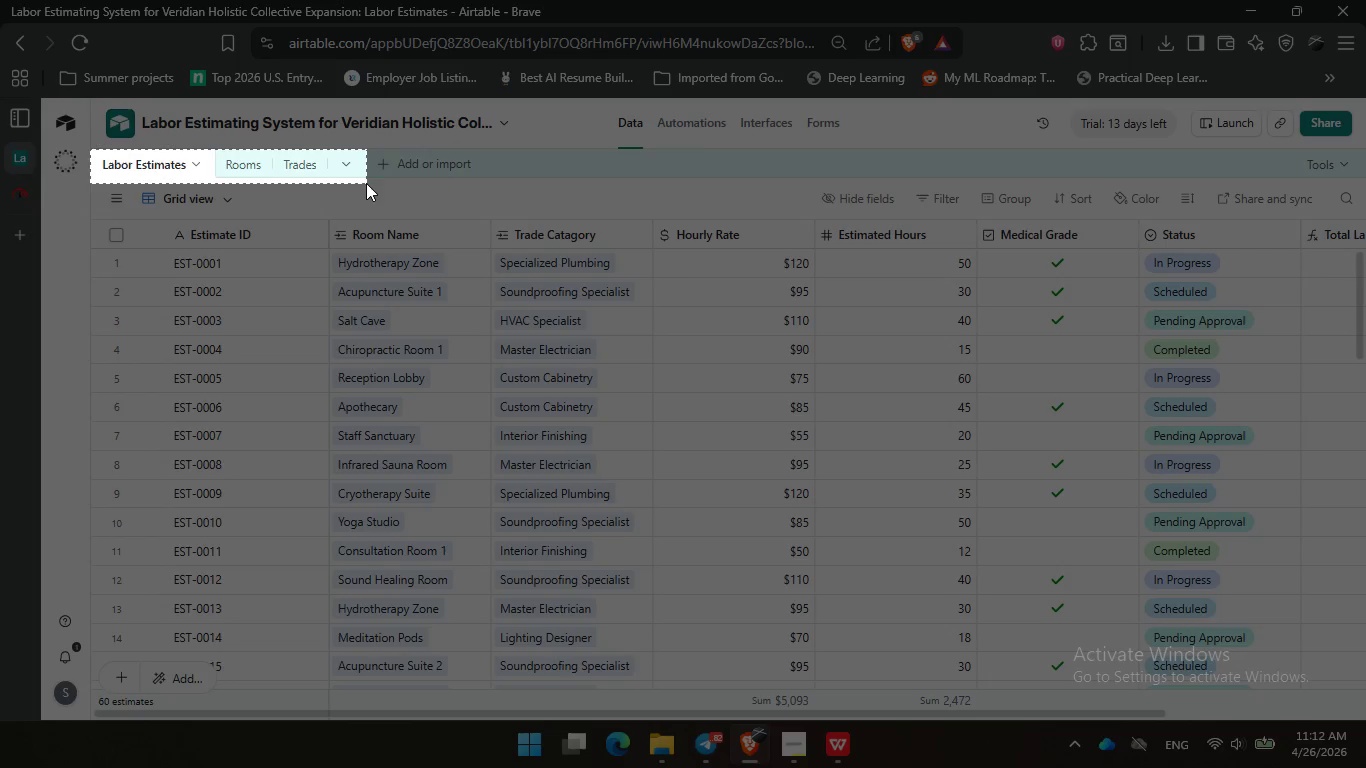 
wait(12.19)
 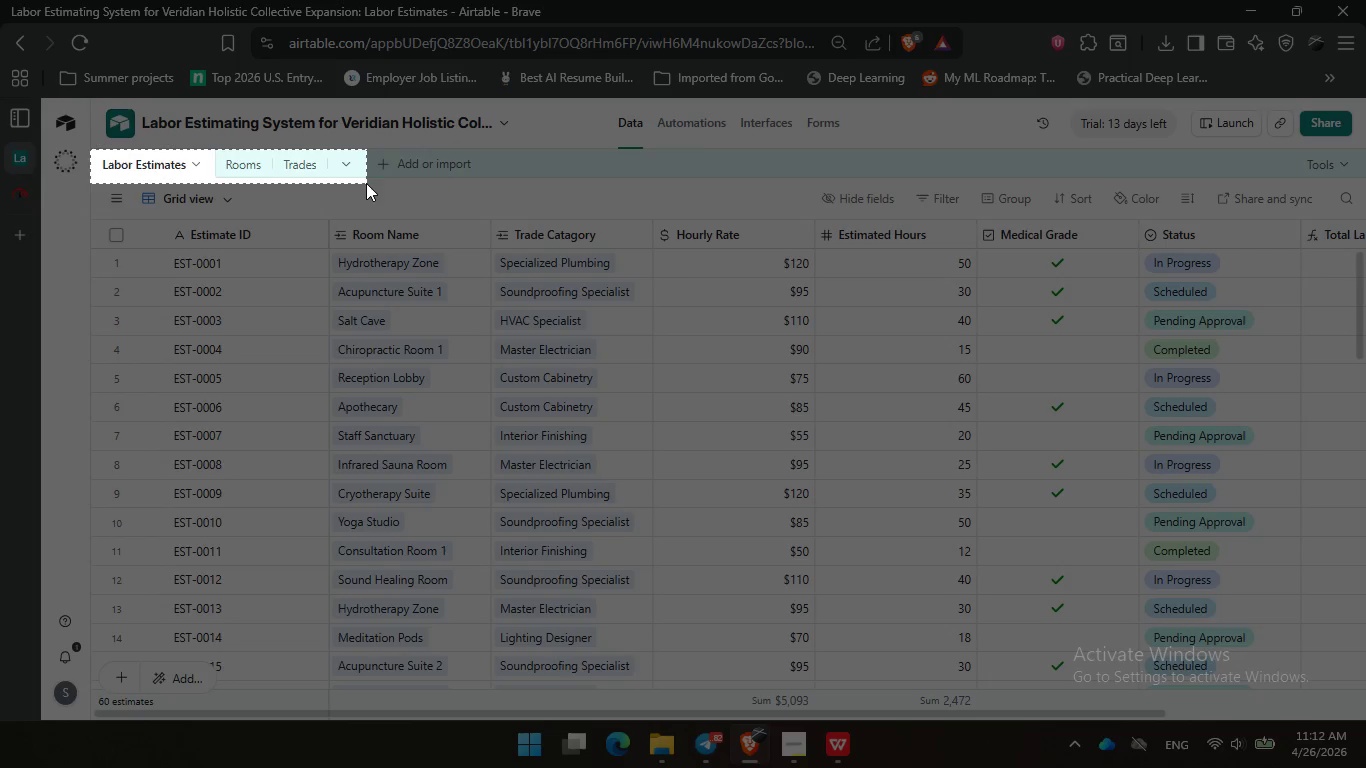 
left_click_drag(start_coordinate=[90, 103], to_coordinate=[527, 183])
 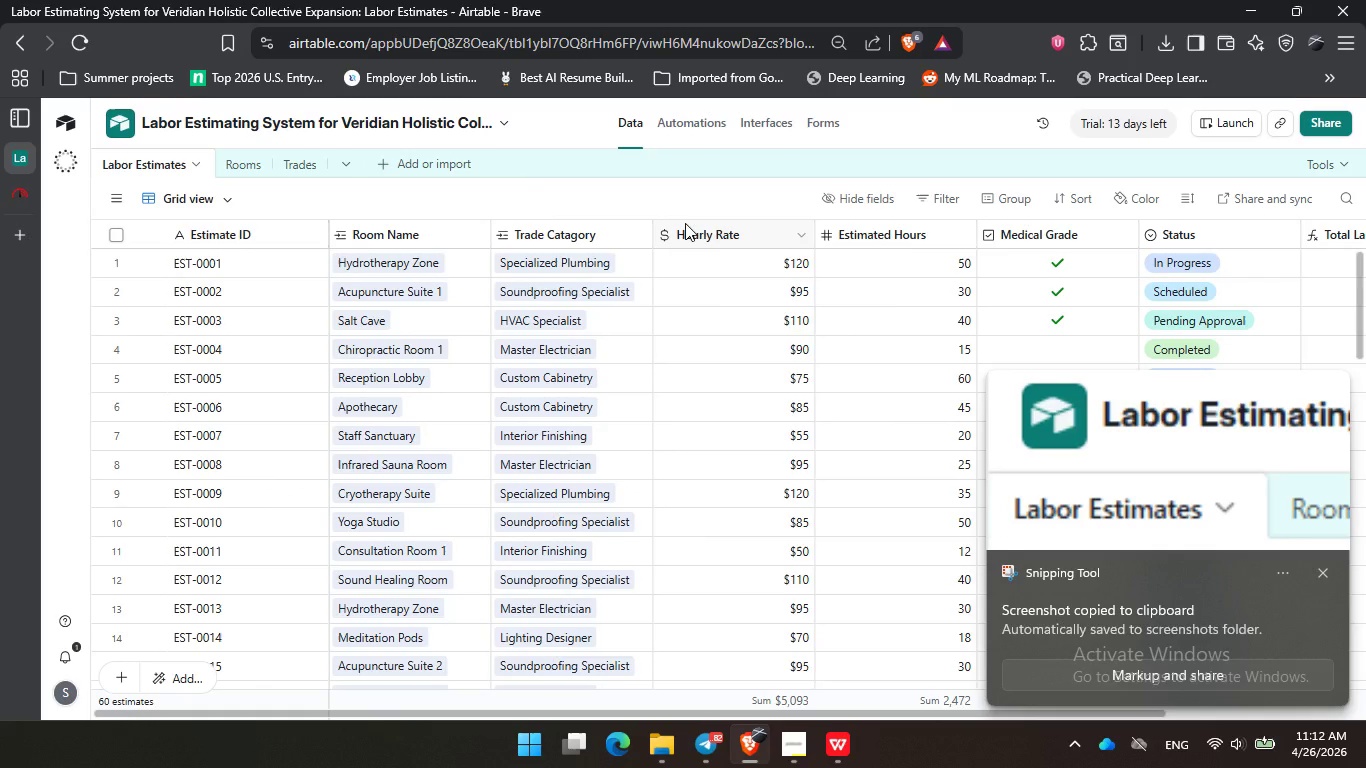 
wait(10.61)
 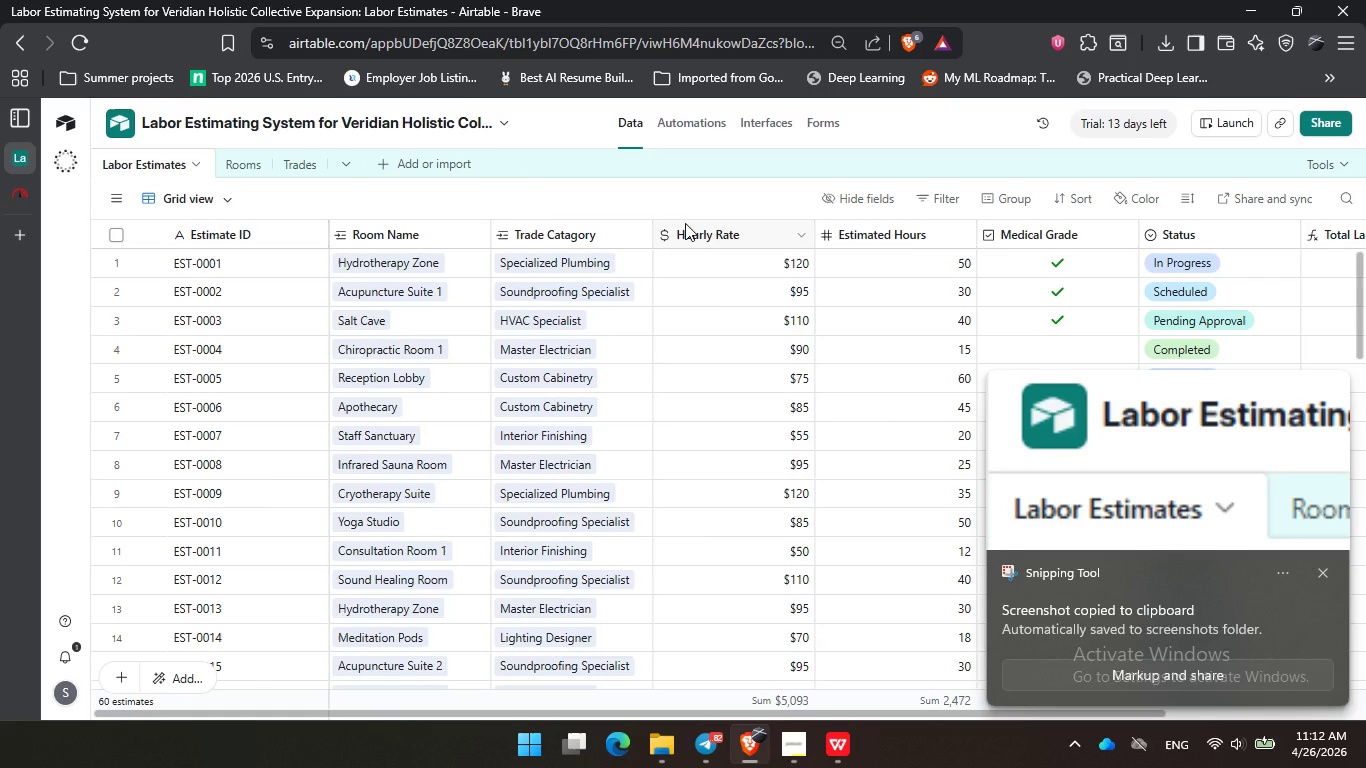 
double_click([434, 236])
 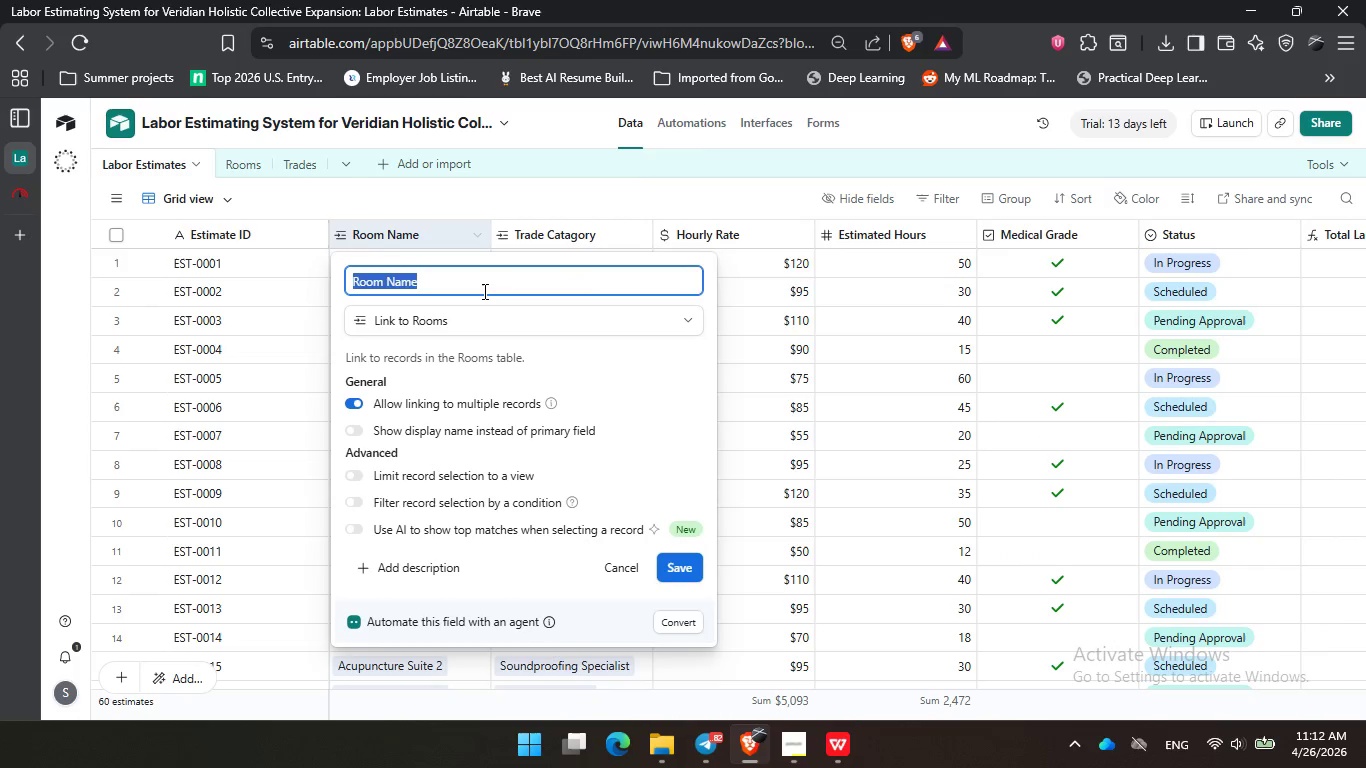 
left_click([483, 291])
 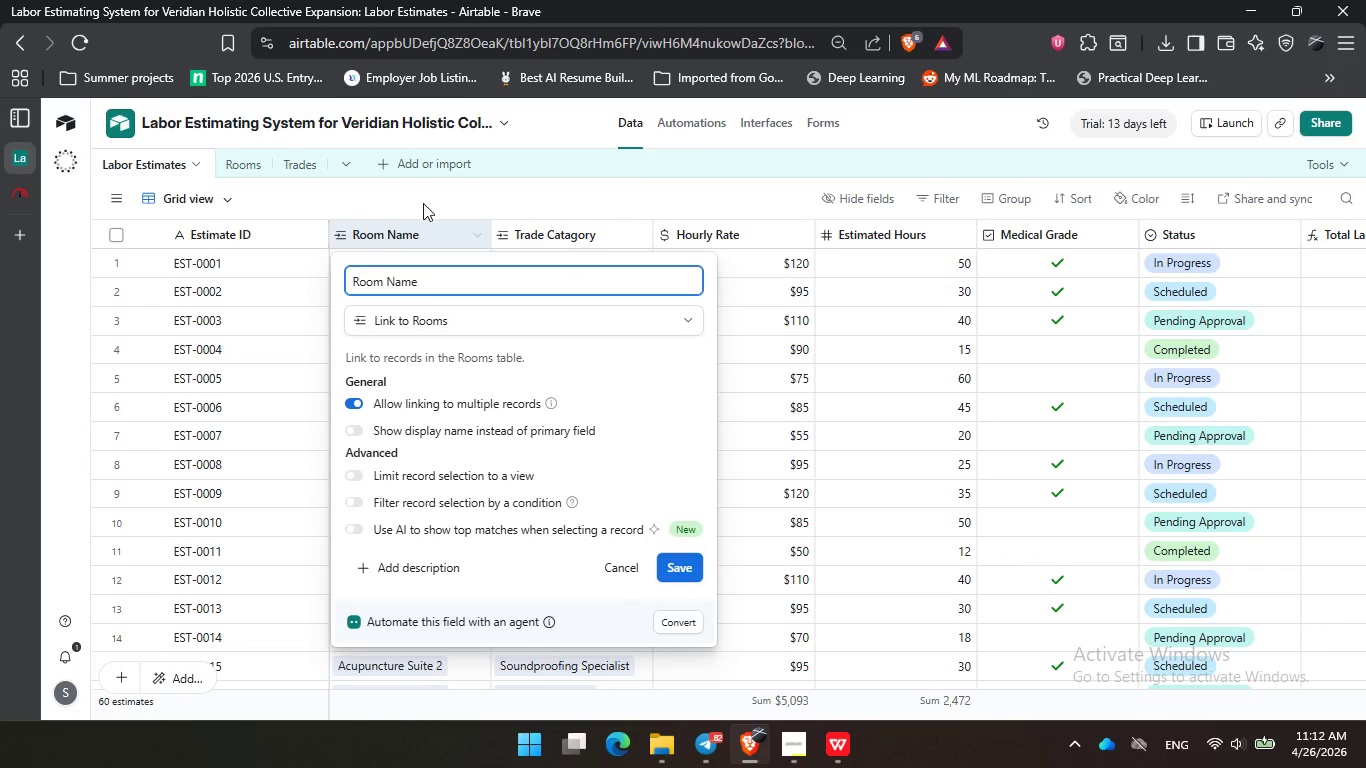 
key(PrintScreen)
 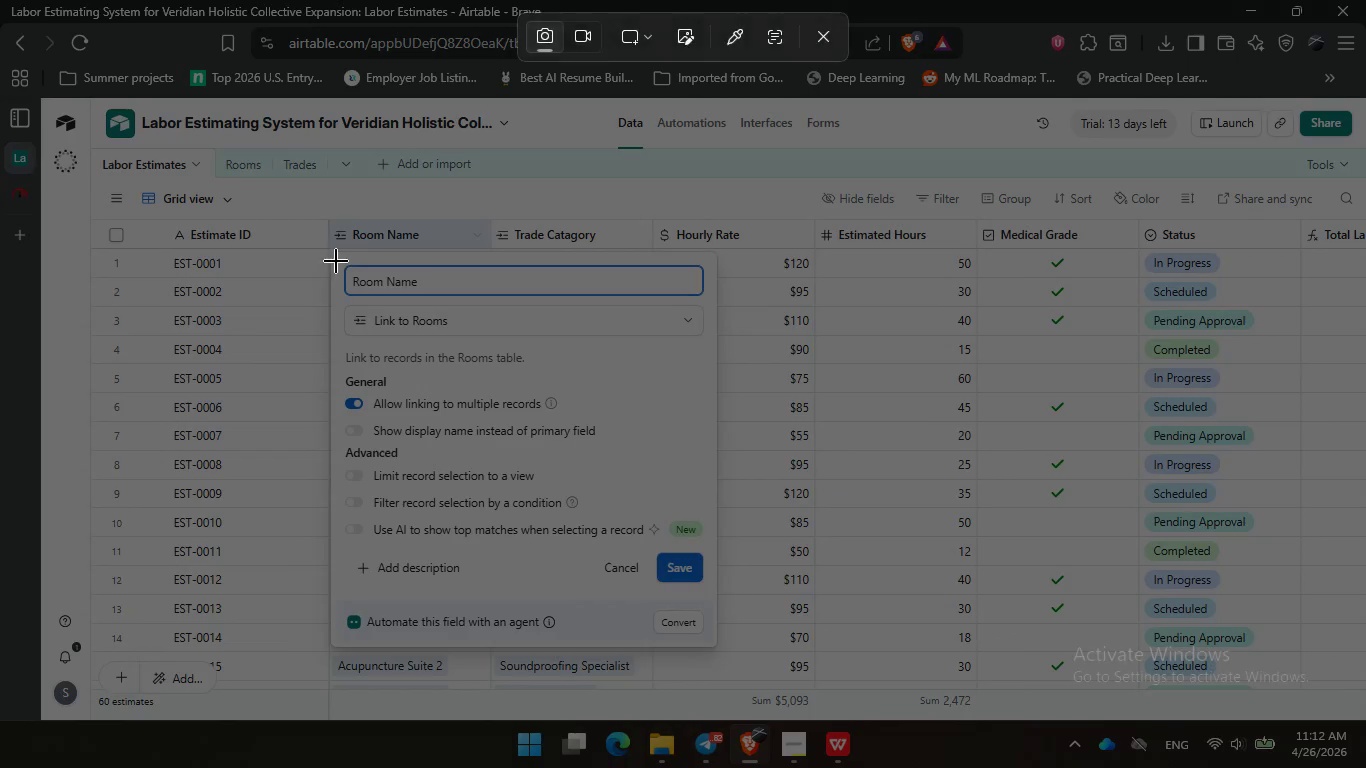 
left_click_drag(start_coordinate=[339, 260], to_coordinate=[713, 602])
 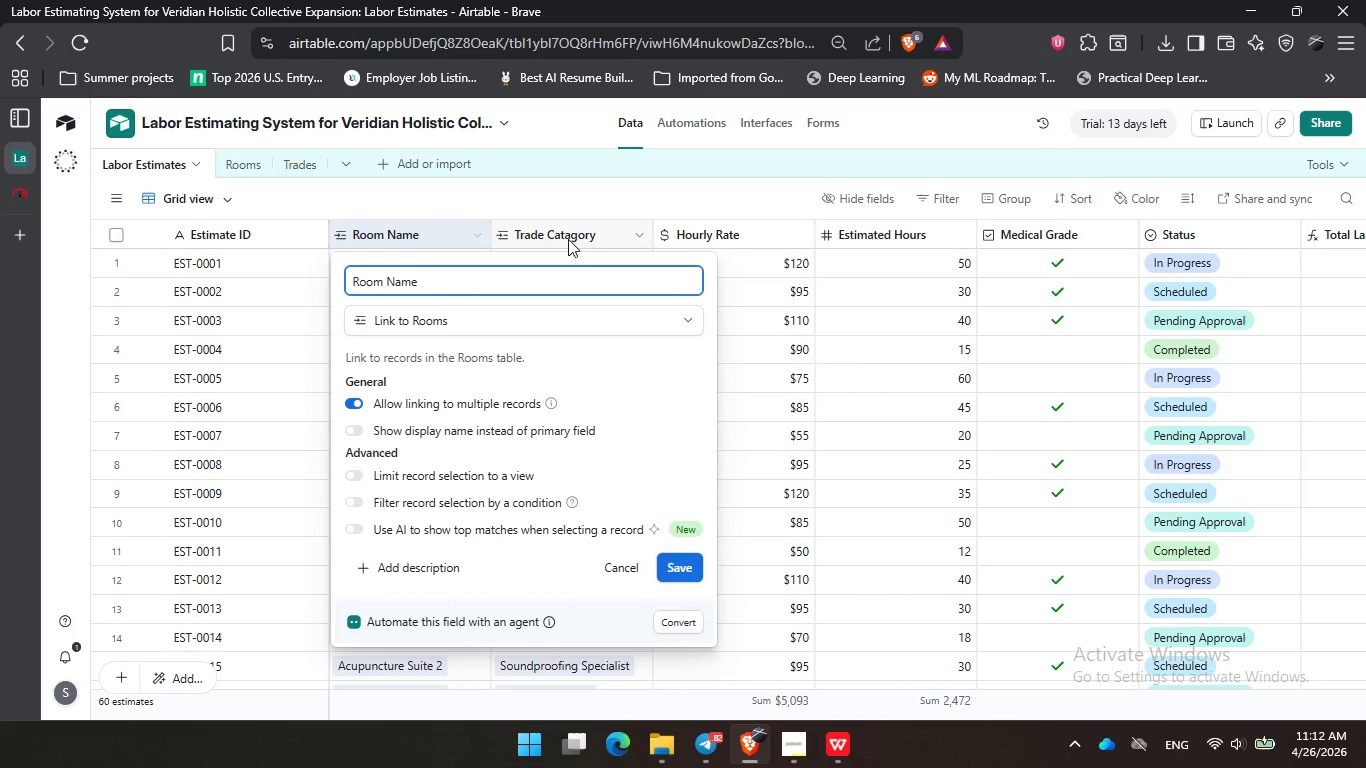 
left_click([568, 239])
 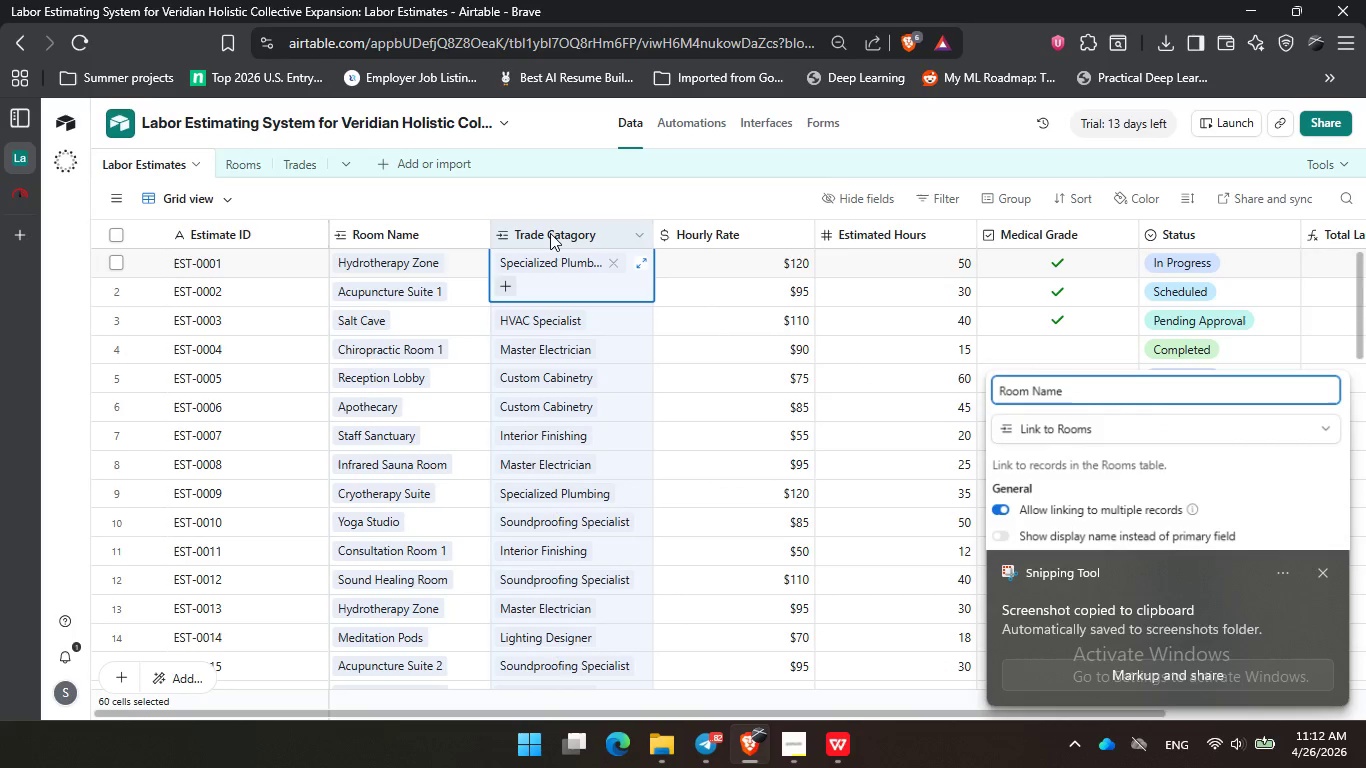 
double_click([550, 233])
 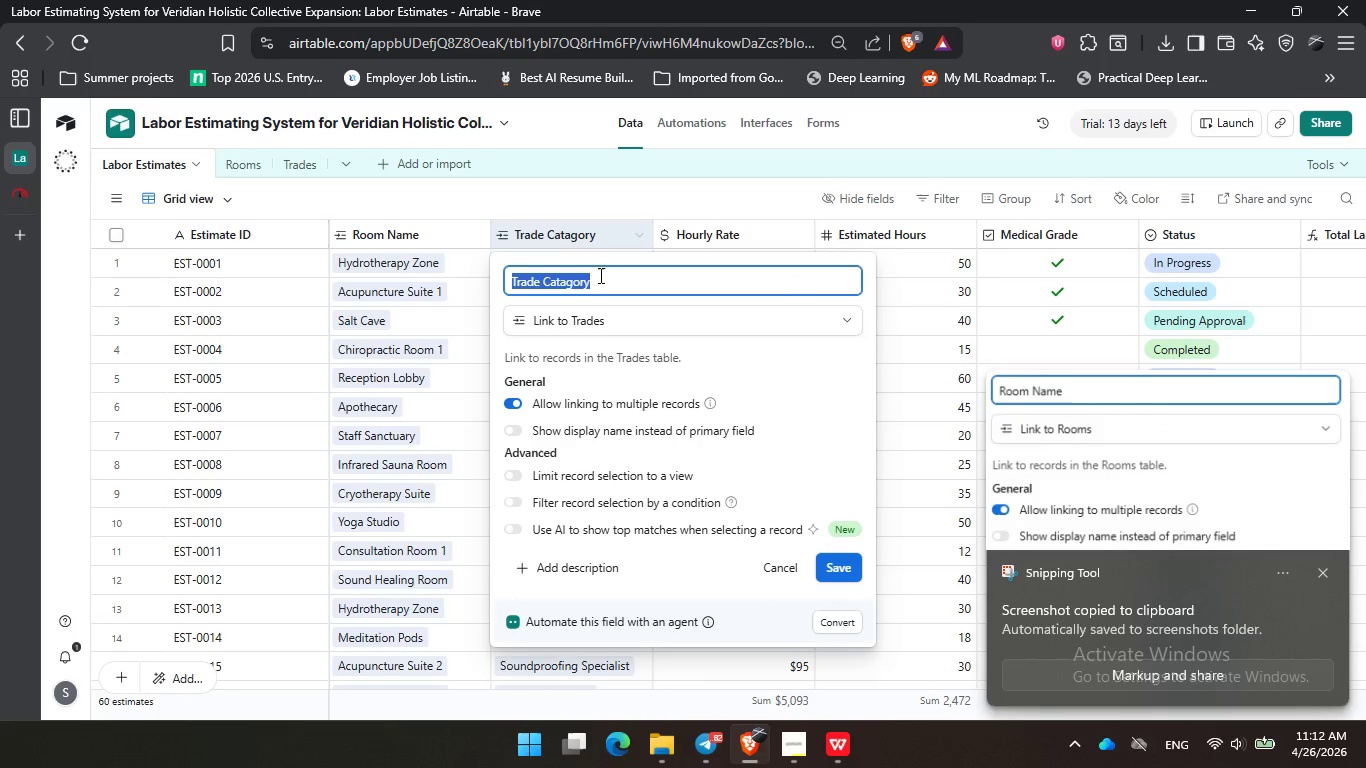 
left_click([601, 279])
 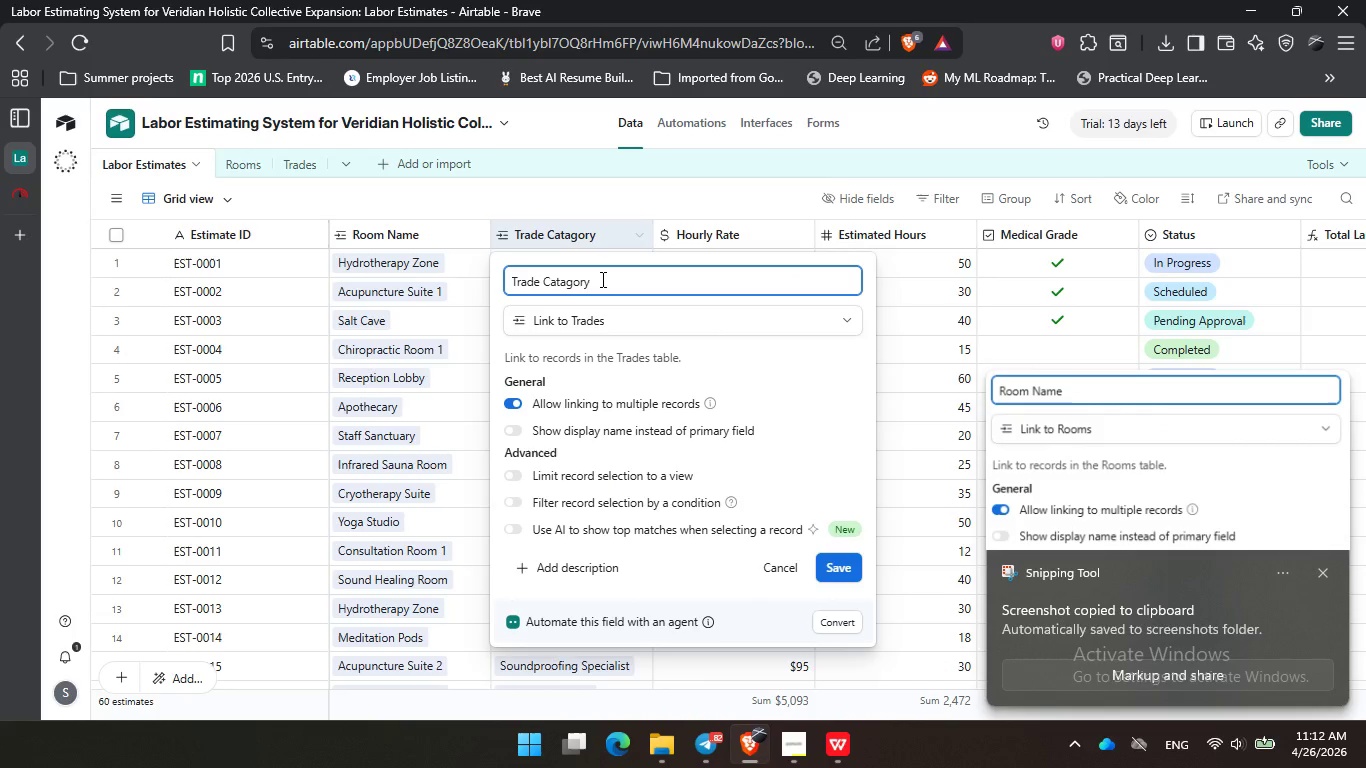 
key(PrintScreen)
 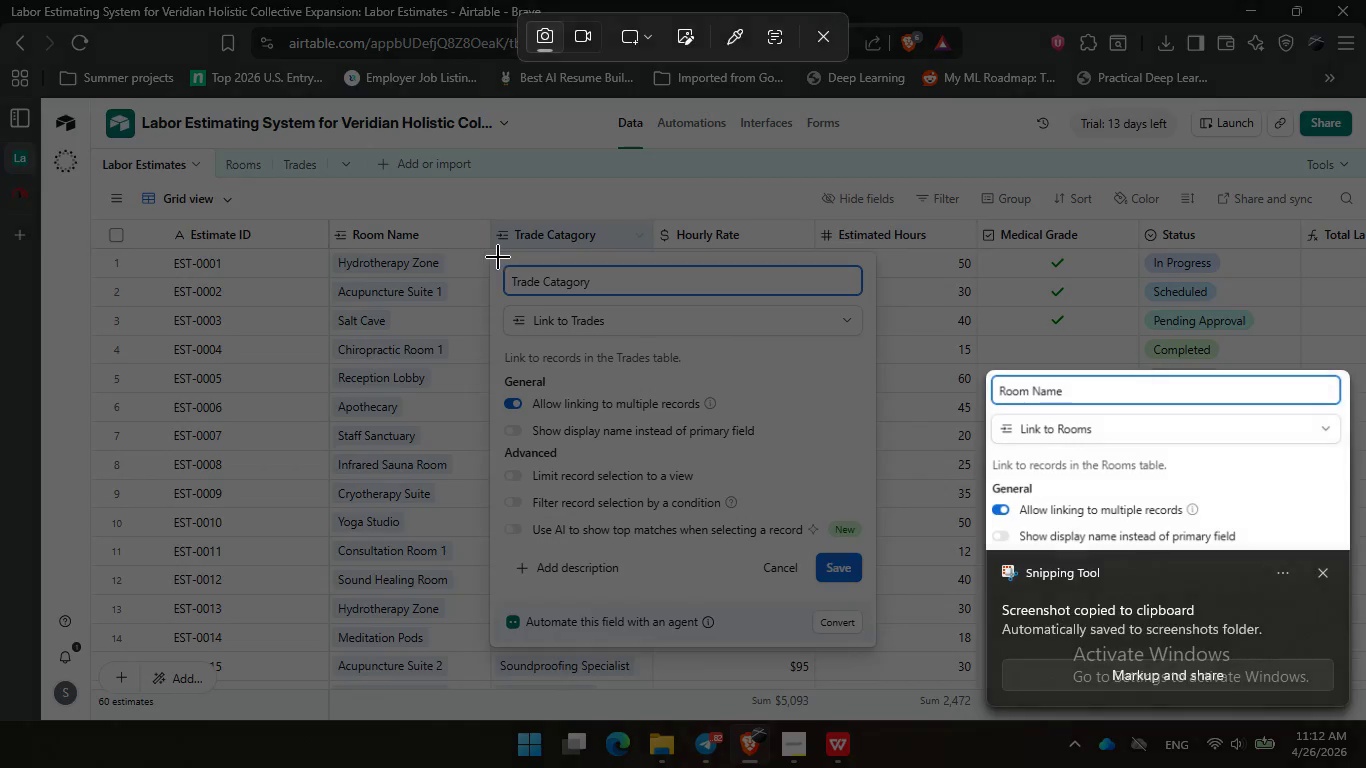 
left_click_drag(start_coordinate=[495, 258], to_coordinate=[873, 595])
 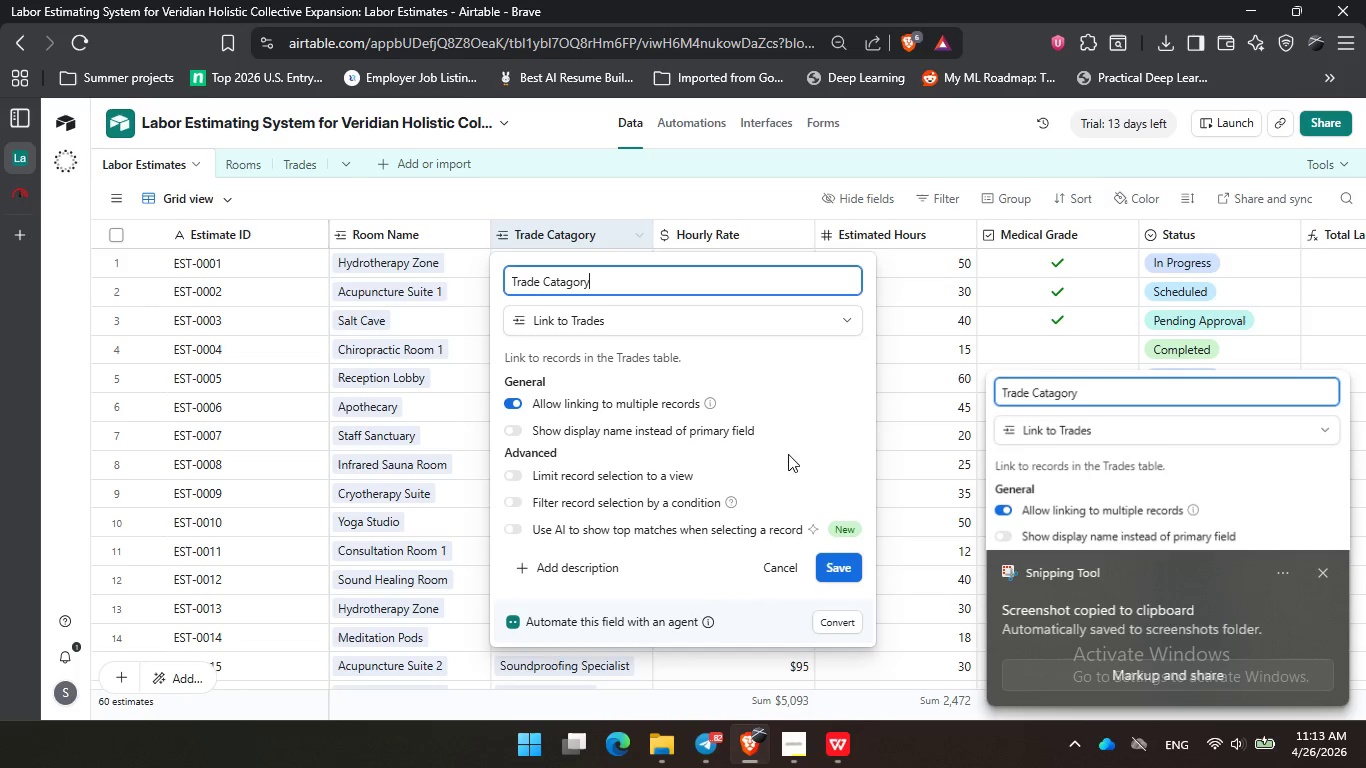 
left_click([724, 195])
 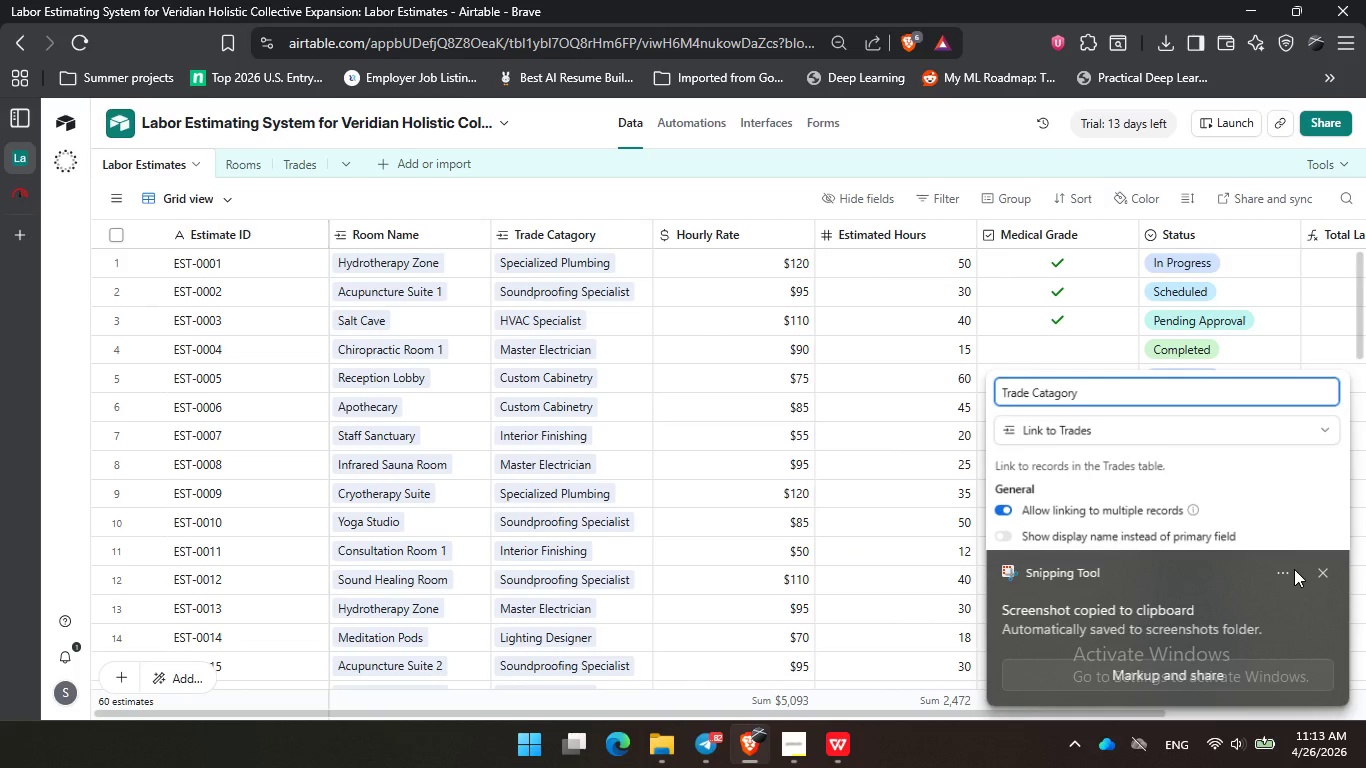 
left_click([1323, 573])
 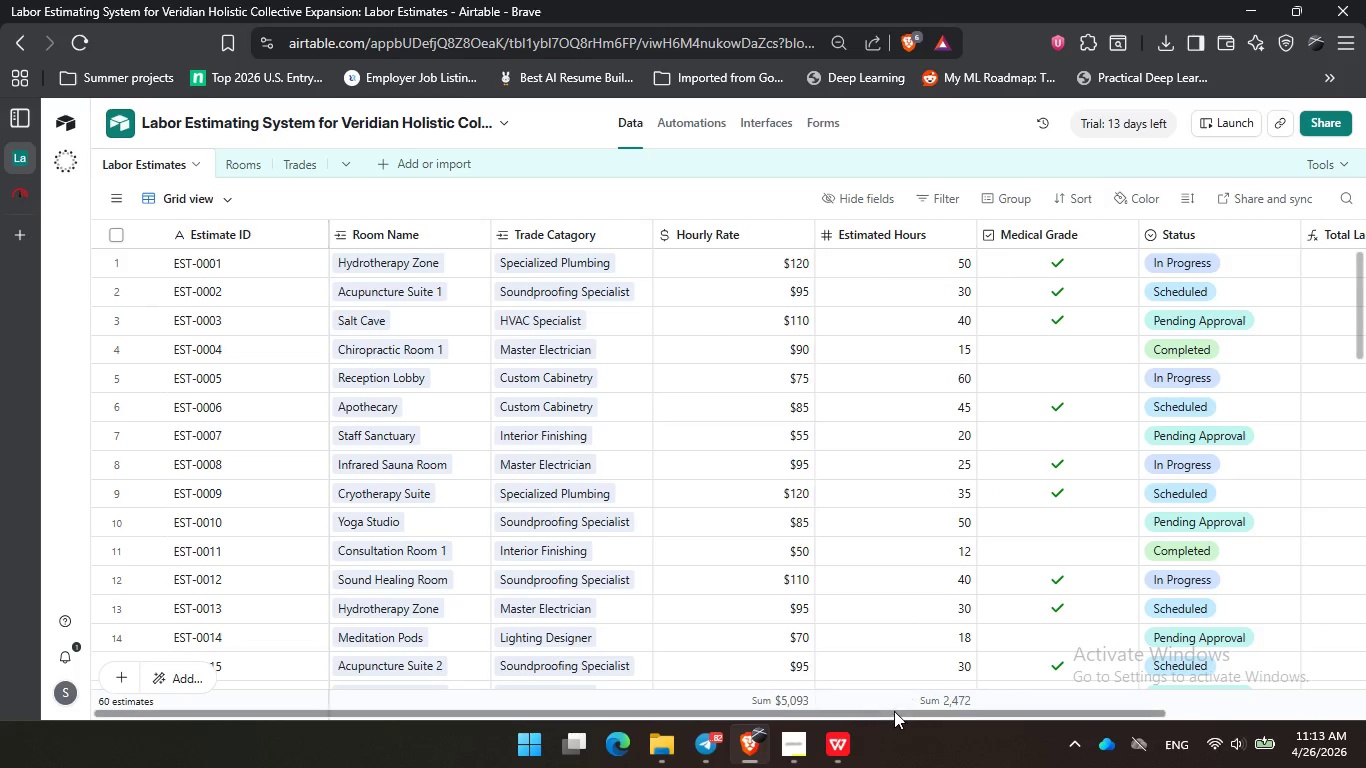 
left_click_drag(start_coordinate=[894, 714], to_coordinate=[1195, 701])
 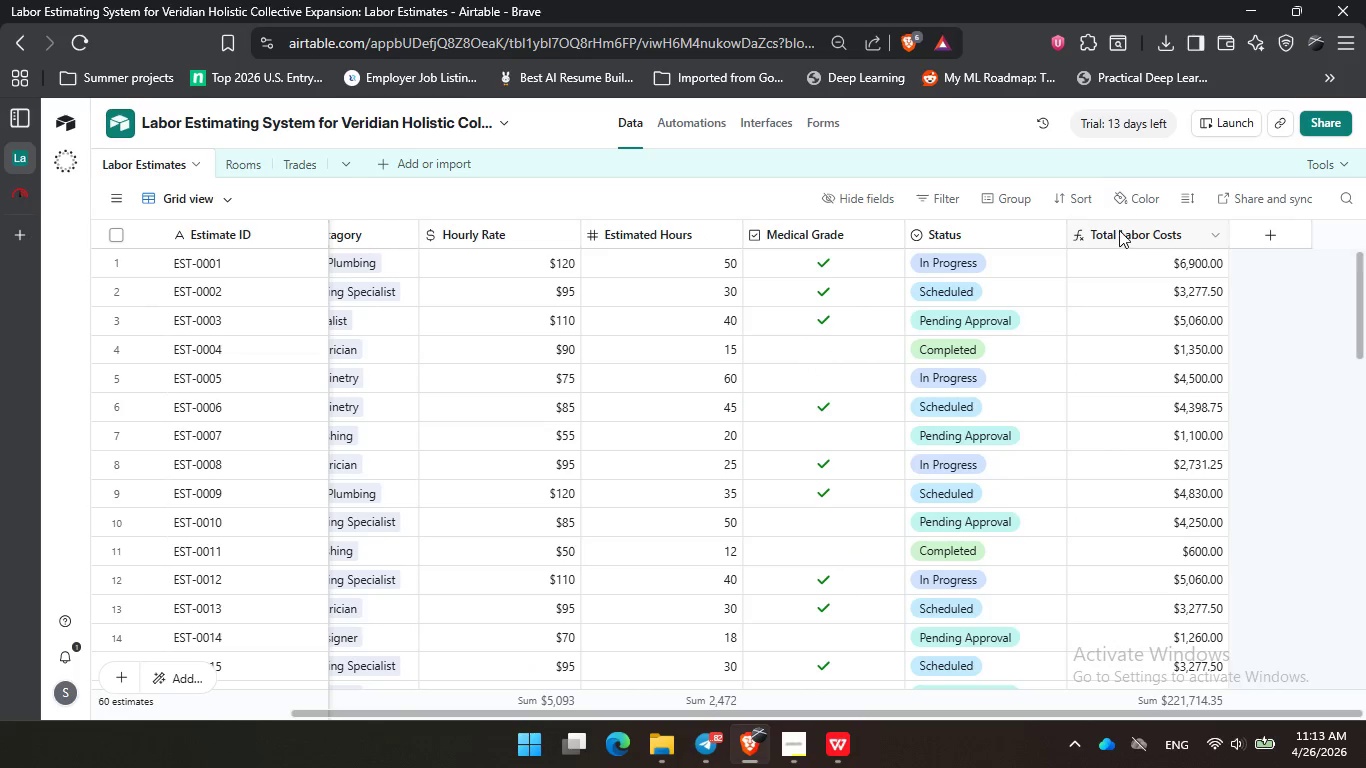 
double_click([1119, 230])
 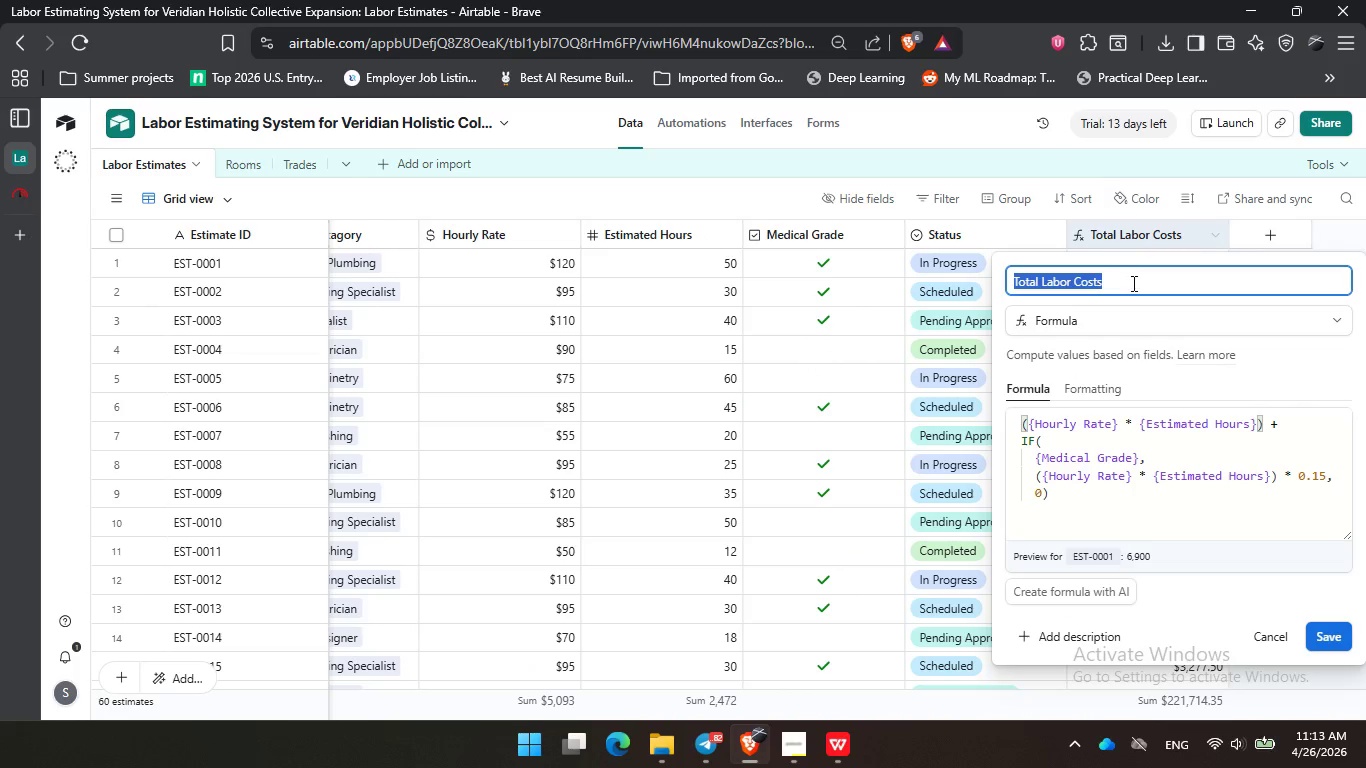 
left_click([1132, 283])
 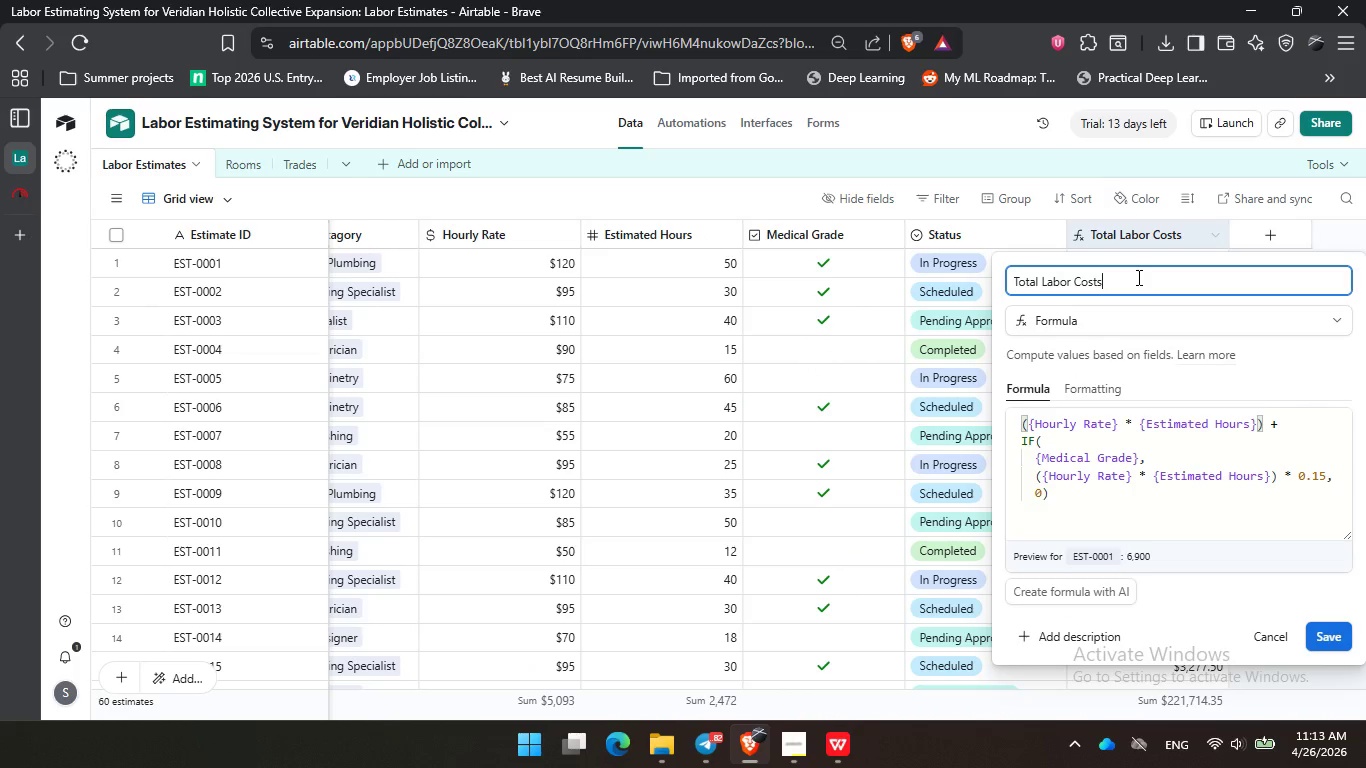 
key(PrintScreen)
 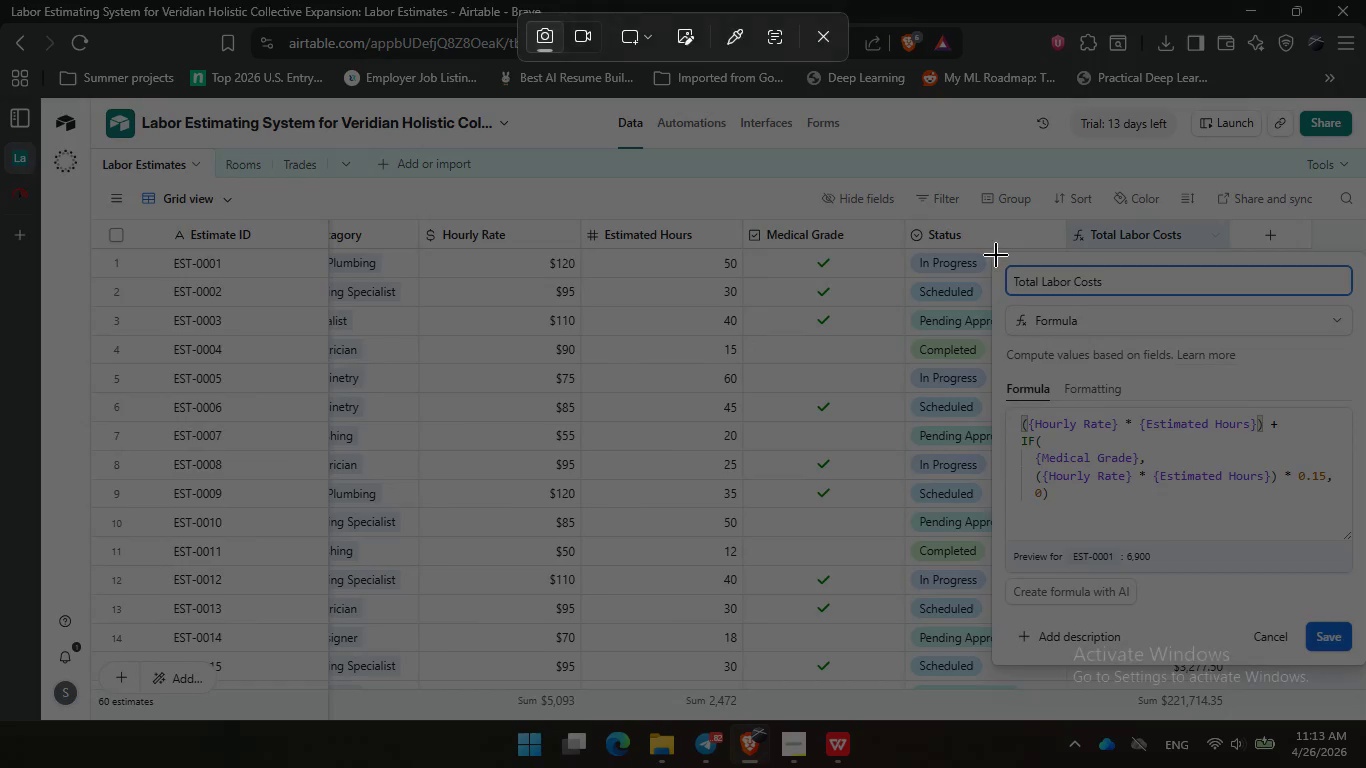 
left_click_drag(start_coordinate=[996, 255], to_coordinate=[1362, 612])
 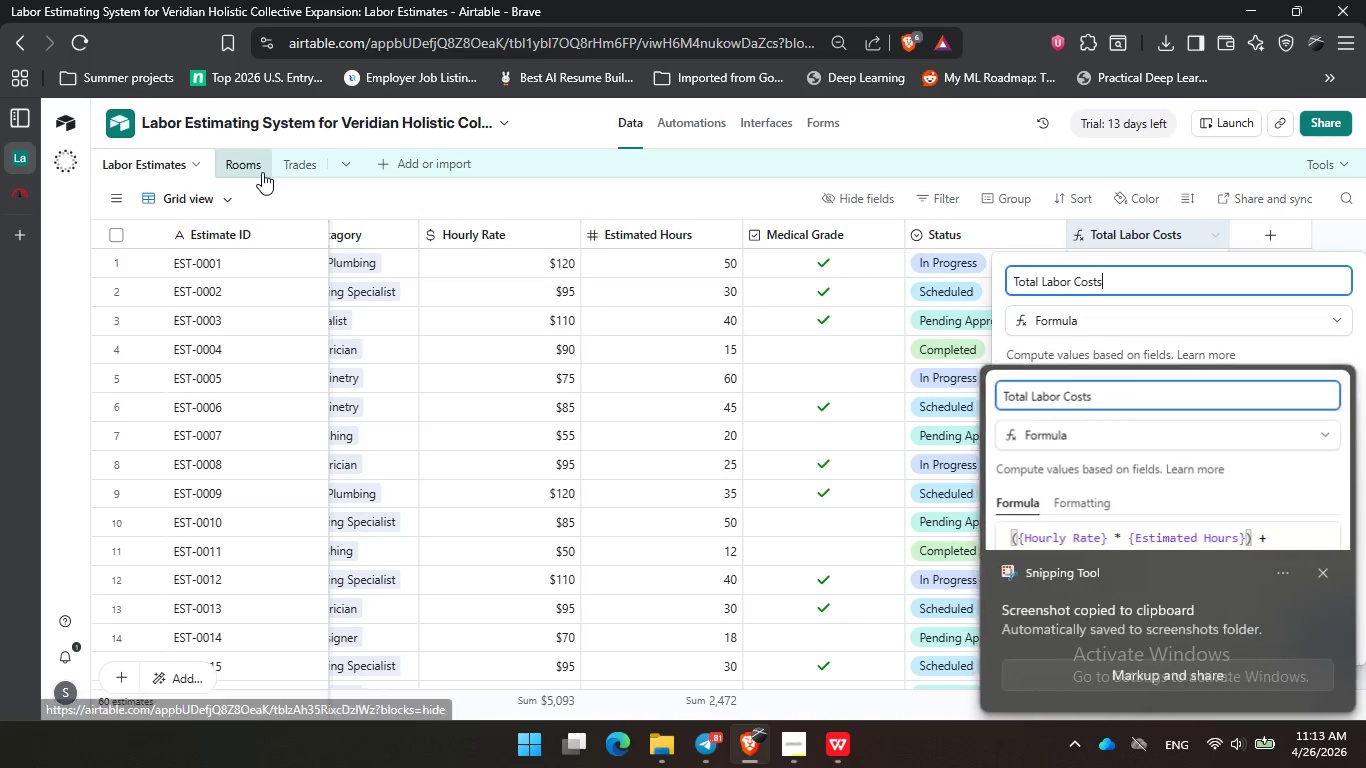 
left_click([238, 156])
 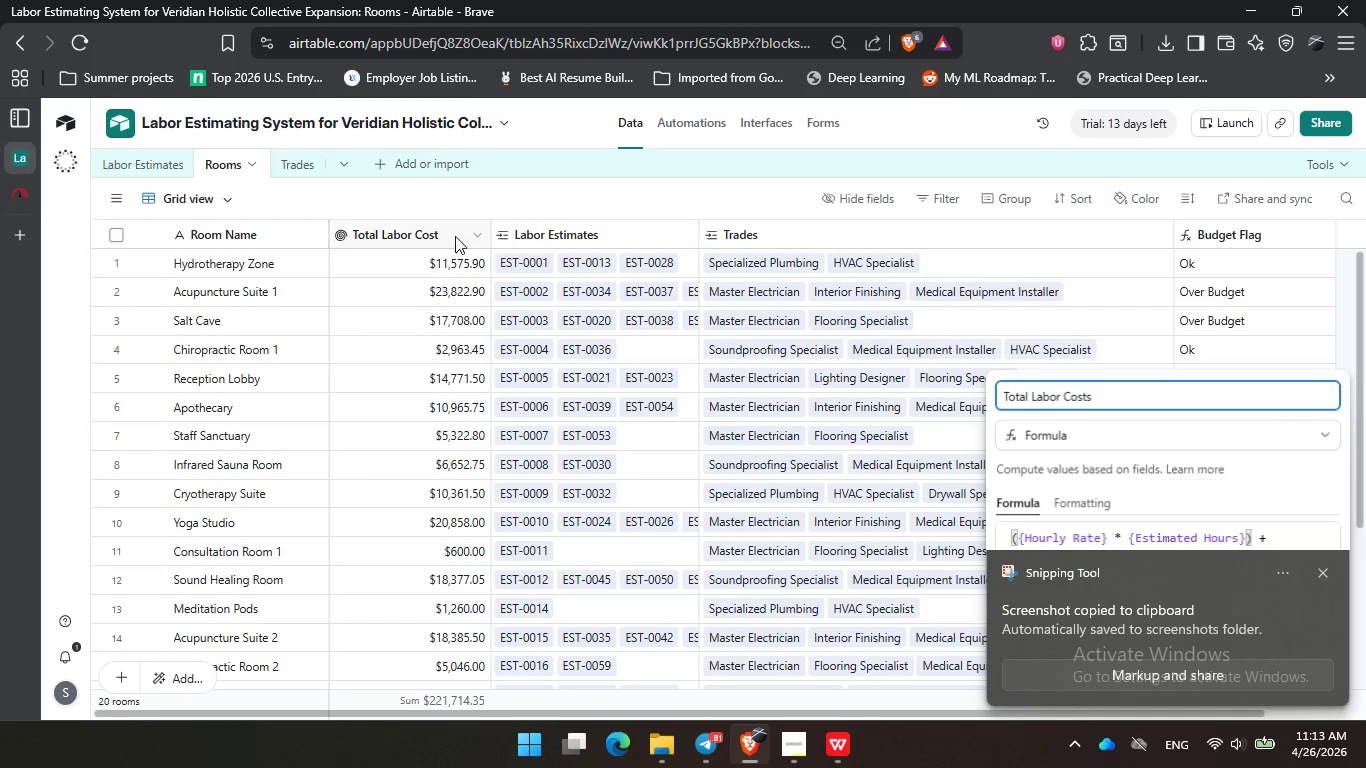 
double_click([438, 235])
 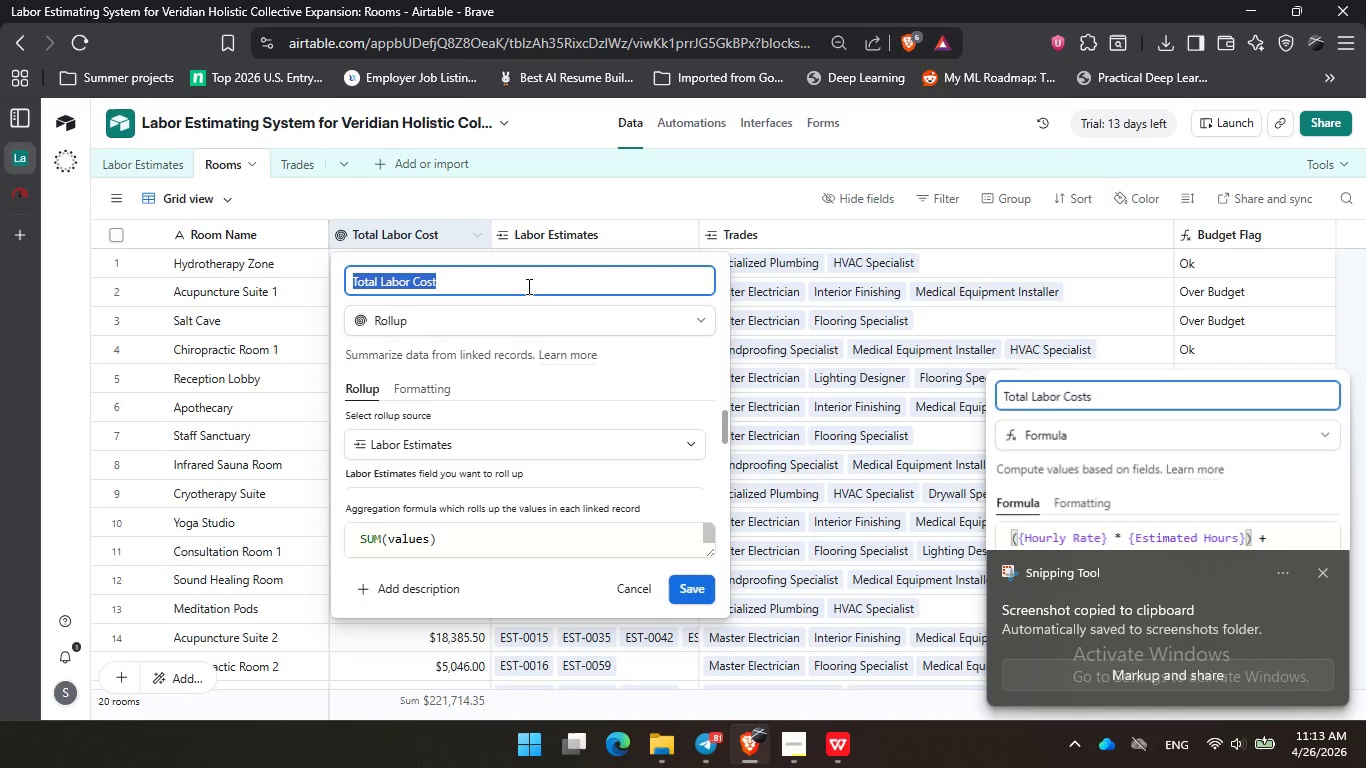 
left_click([525, 282])
 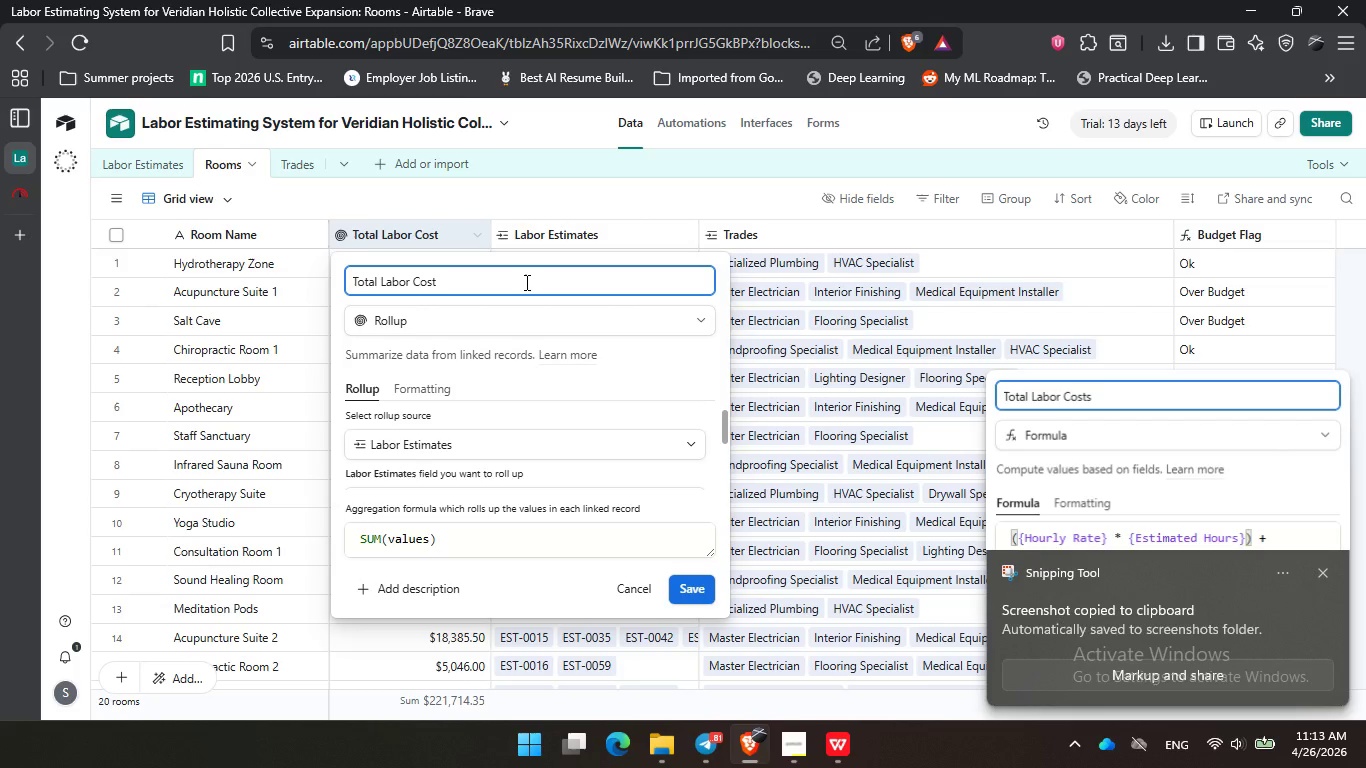 
key(PrintScreen)
 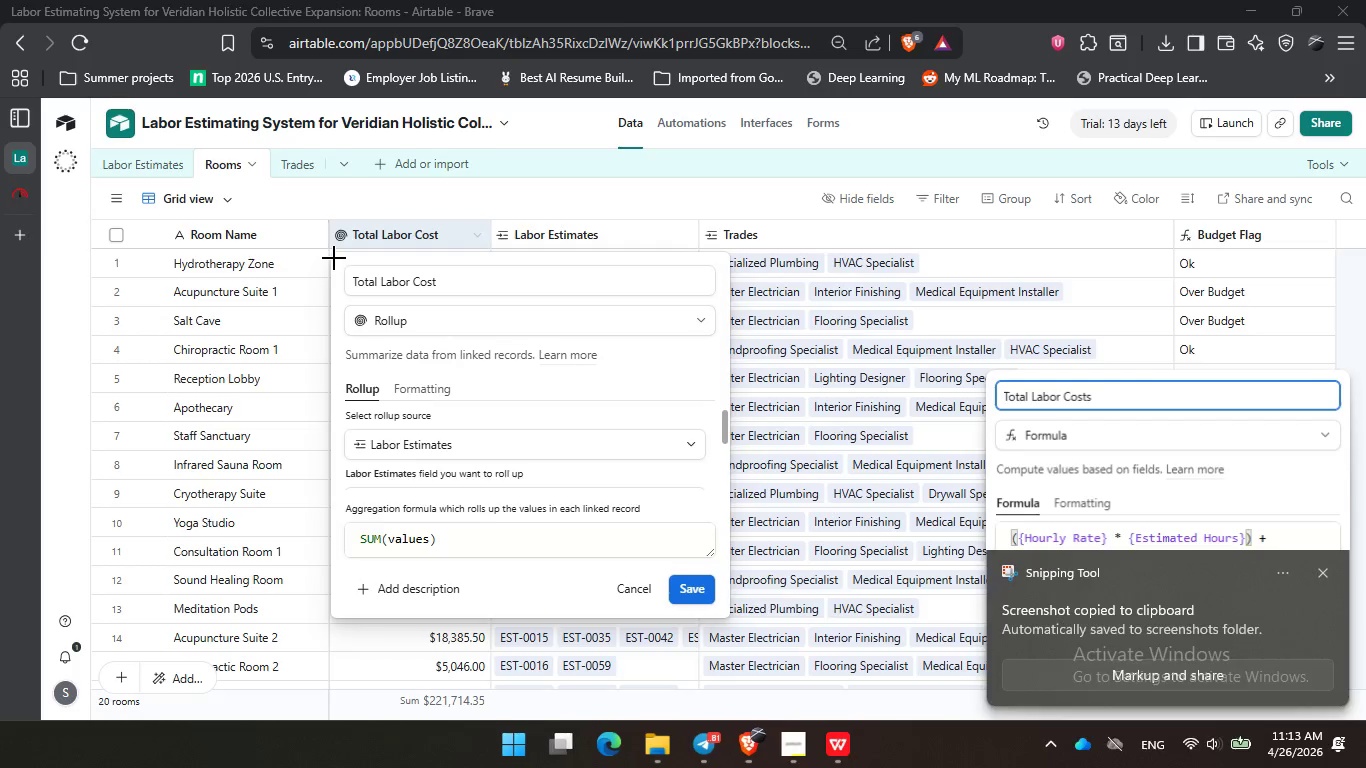 
left_click_drag(start_coordinate=[334, 258], to_coordinate=[724, 586])
 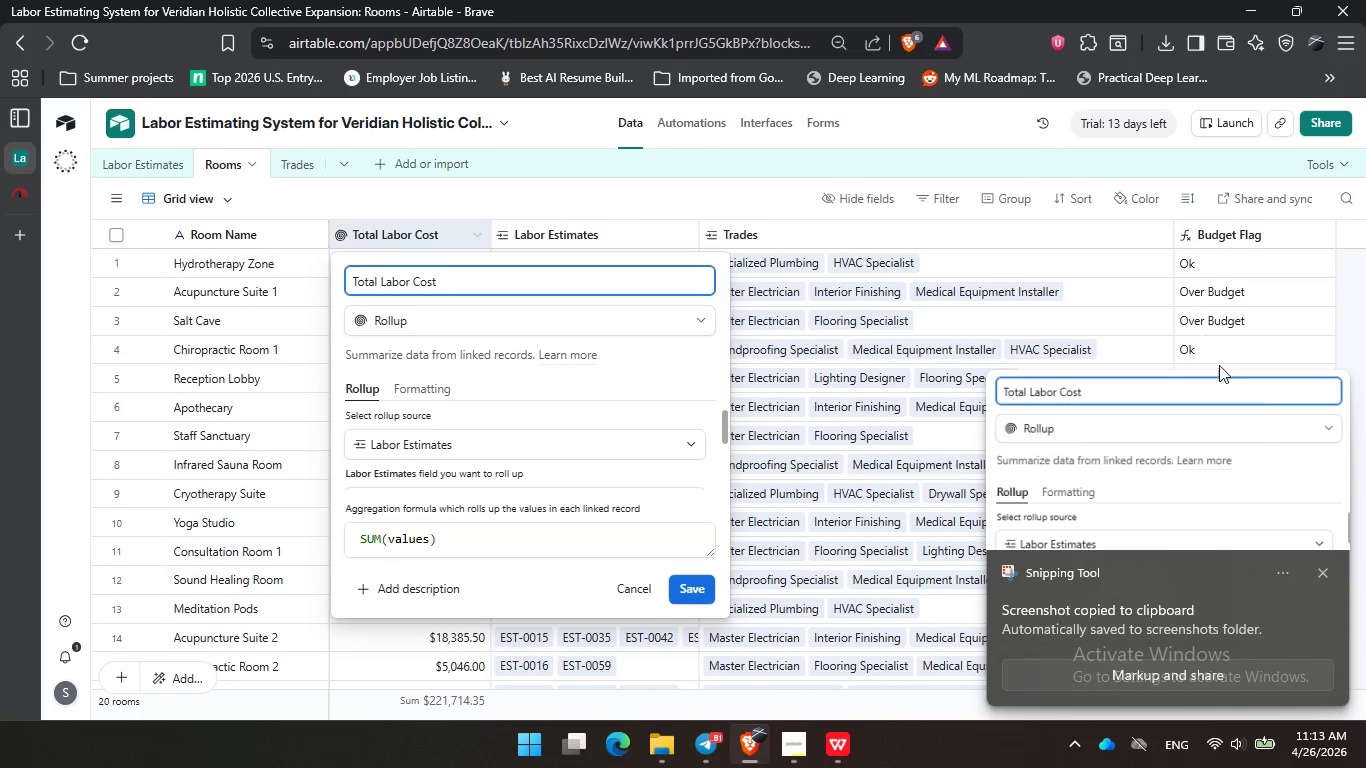 
left_click([1326, 577])
 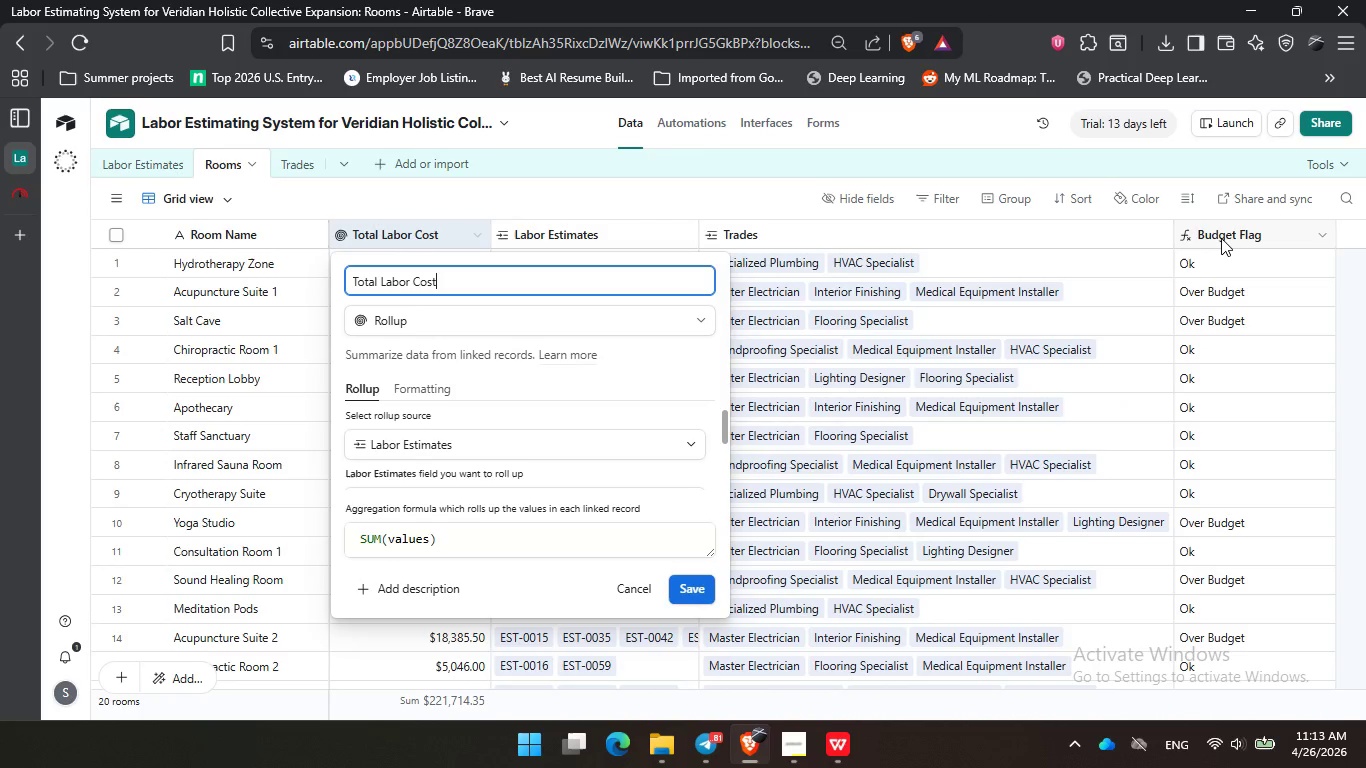 
double_click([1221, 237])
 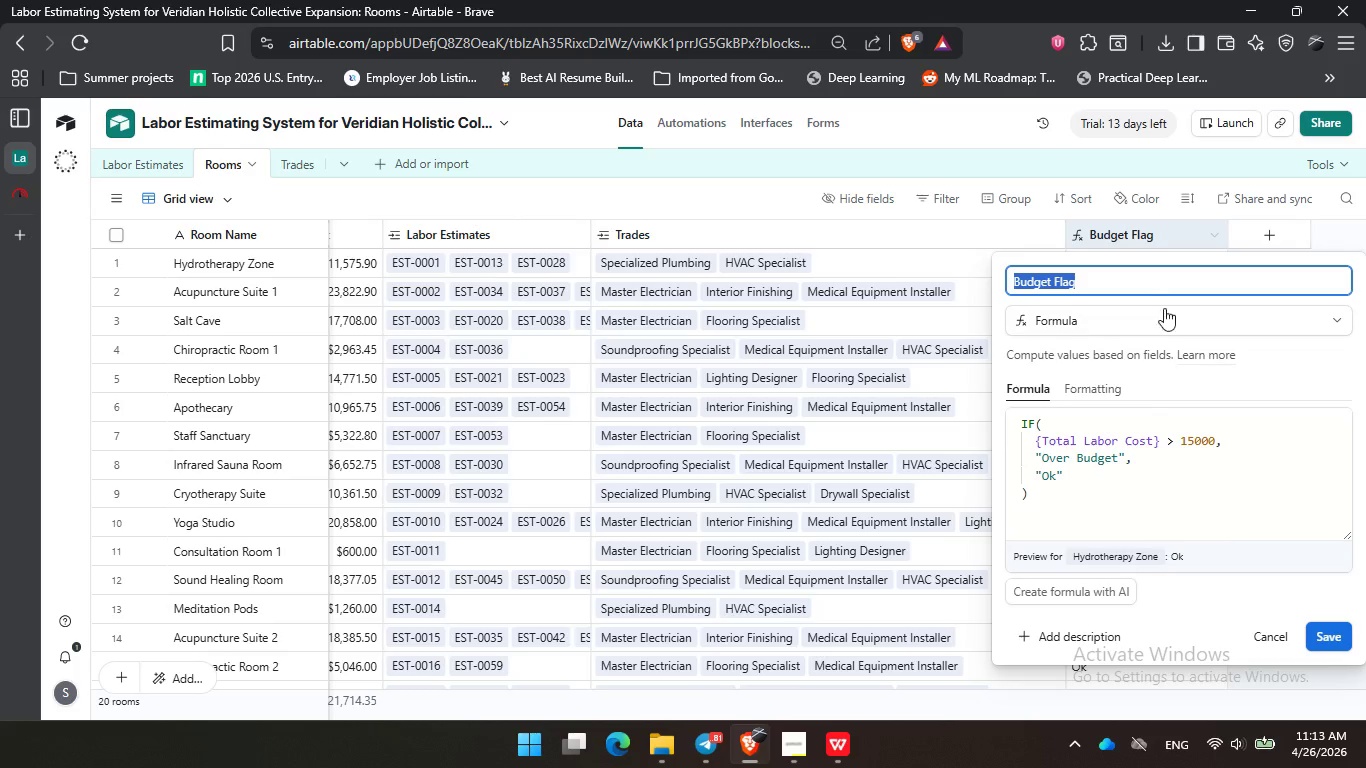 
left_click([1132, 266])
 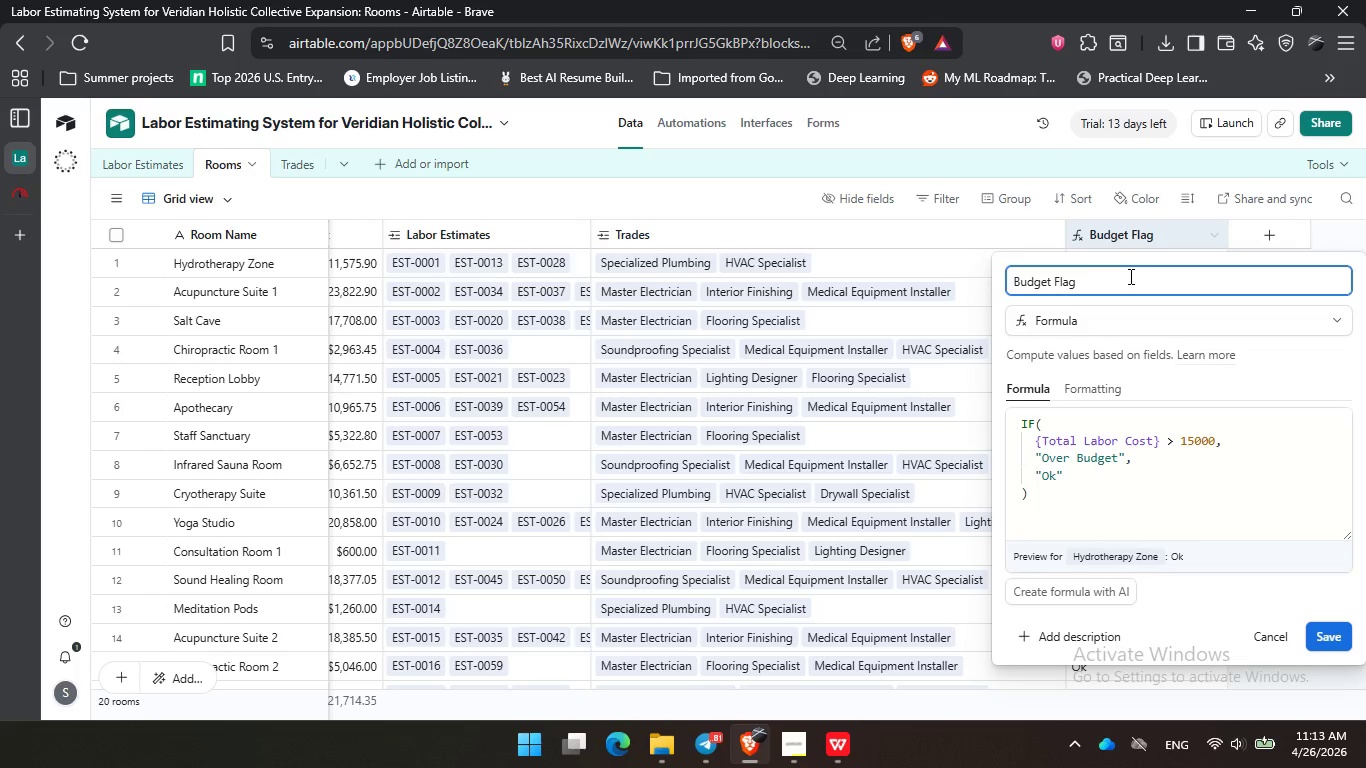 
key(PrintScreen)
 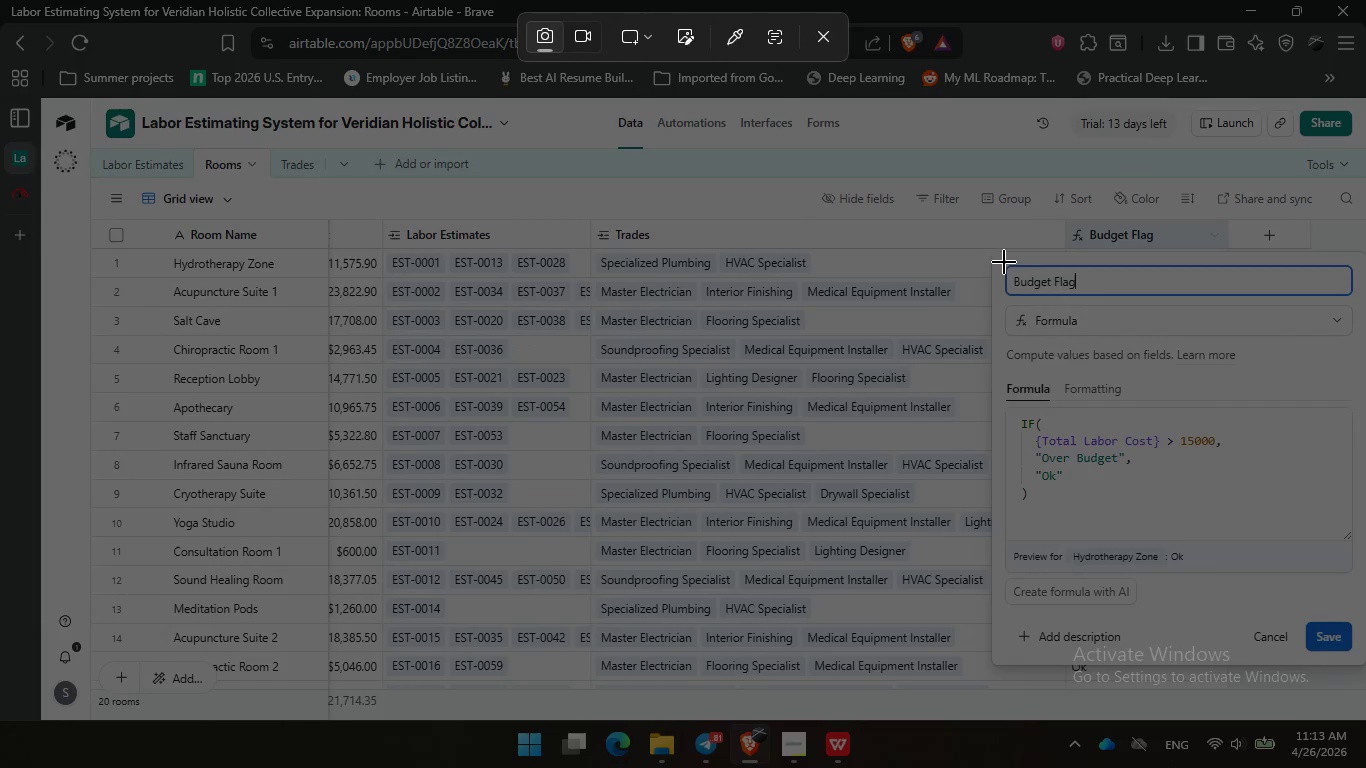 
left_click_drag(start_coordinate=[1004, 262], to_coordinate=[1359, 608])
 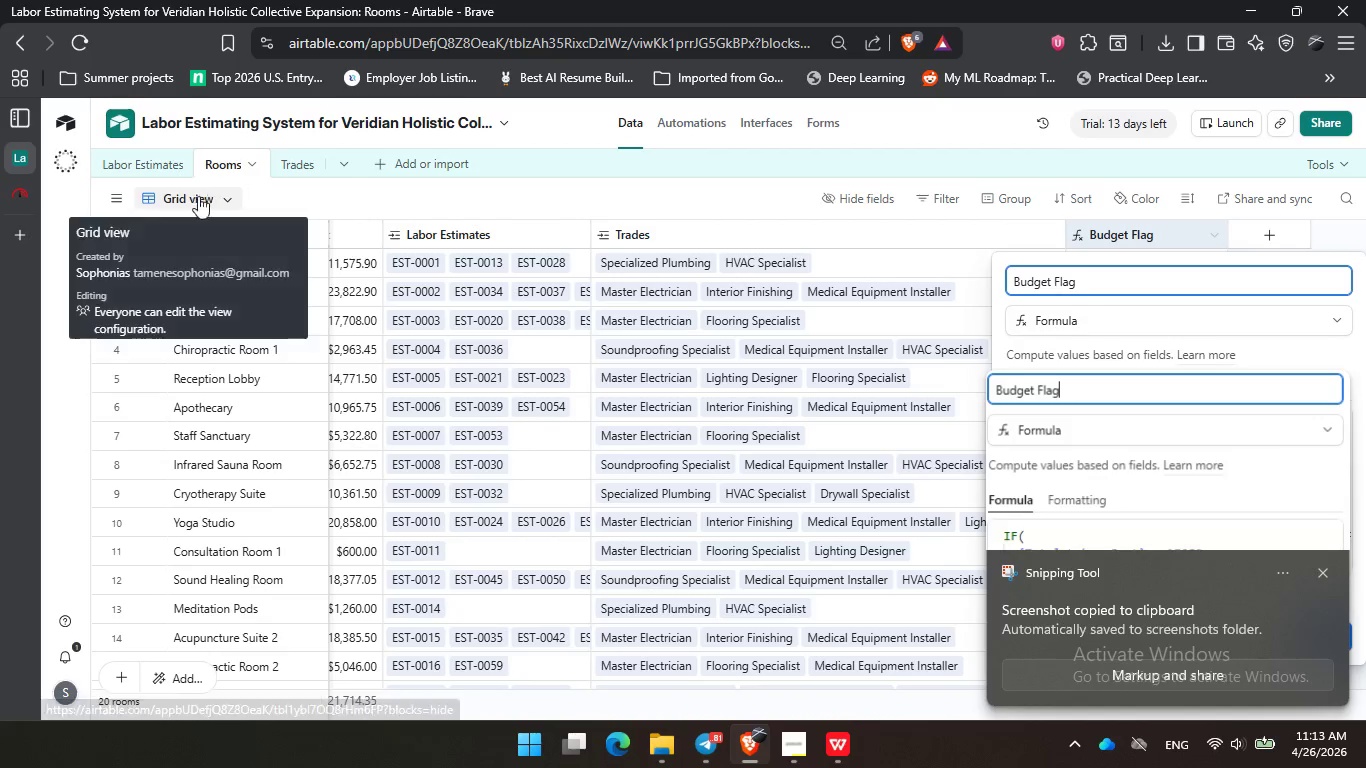 
wait(5.62)
 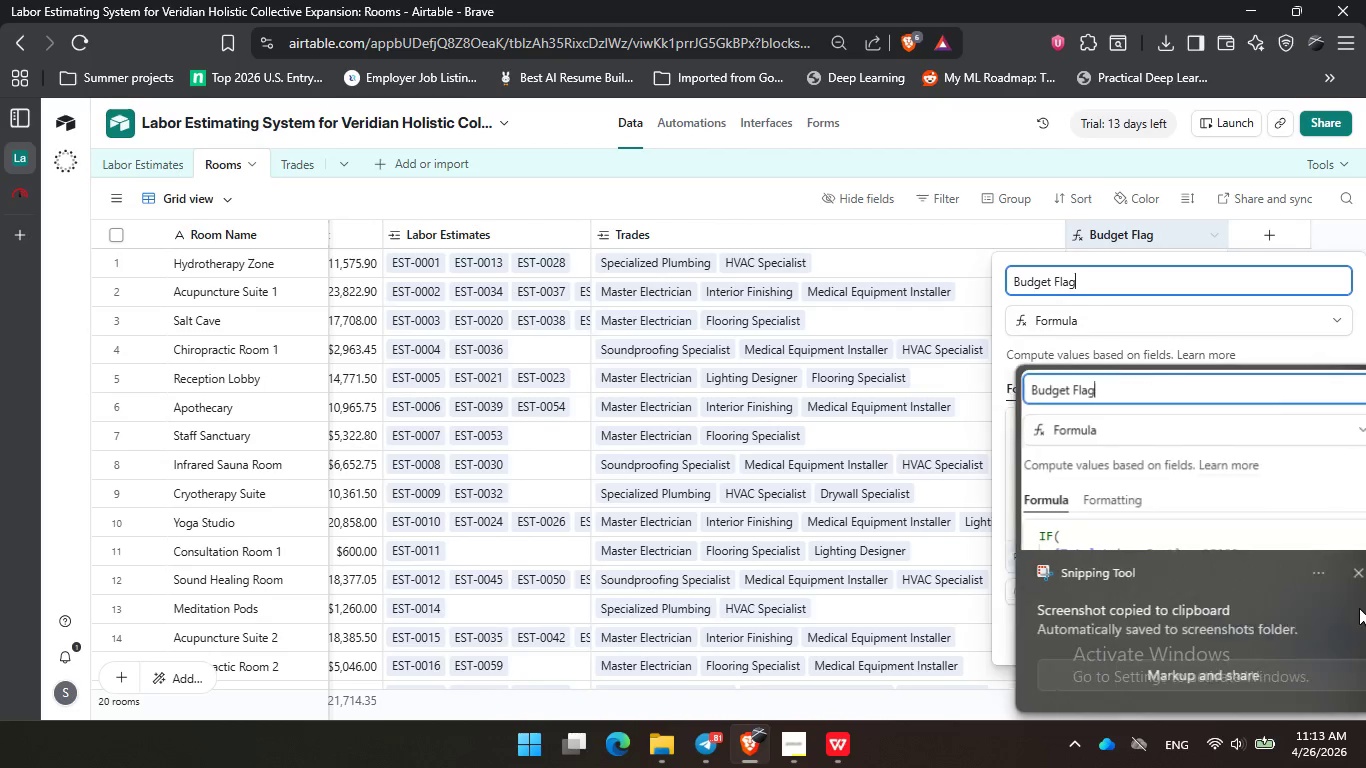 
left_click([187, 347])
 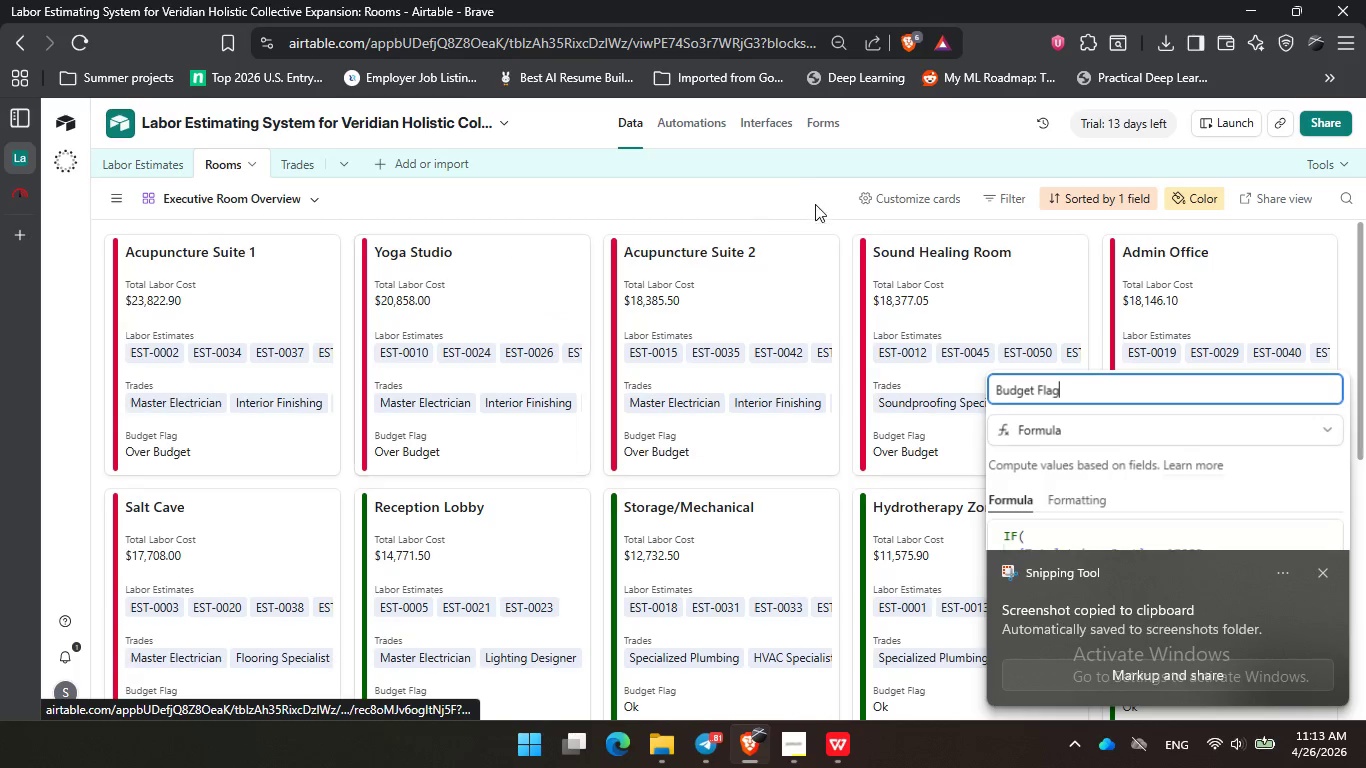 
hold_key(key=ControlLeft, duration=1.09)
scroll: coordinate [787, 197], scroll_direction: down, amount: 1.0
 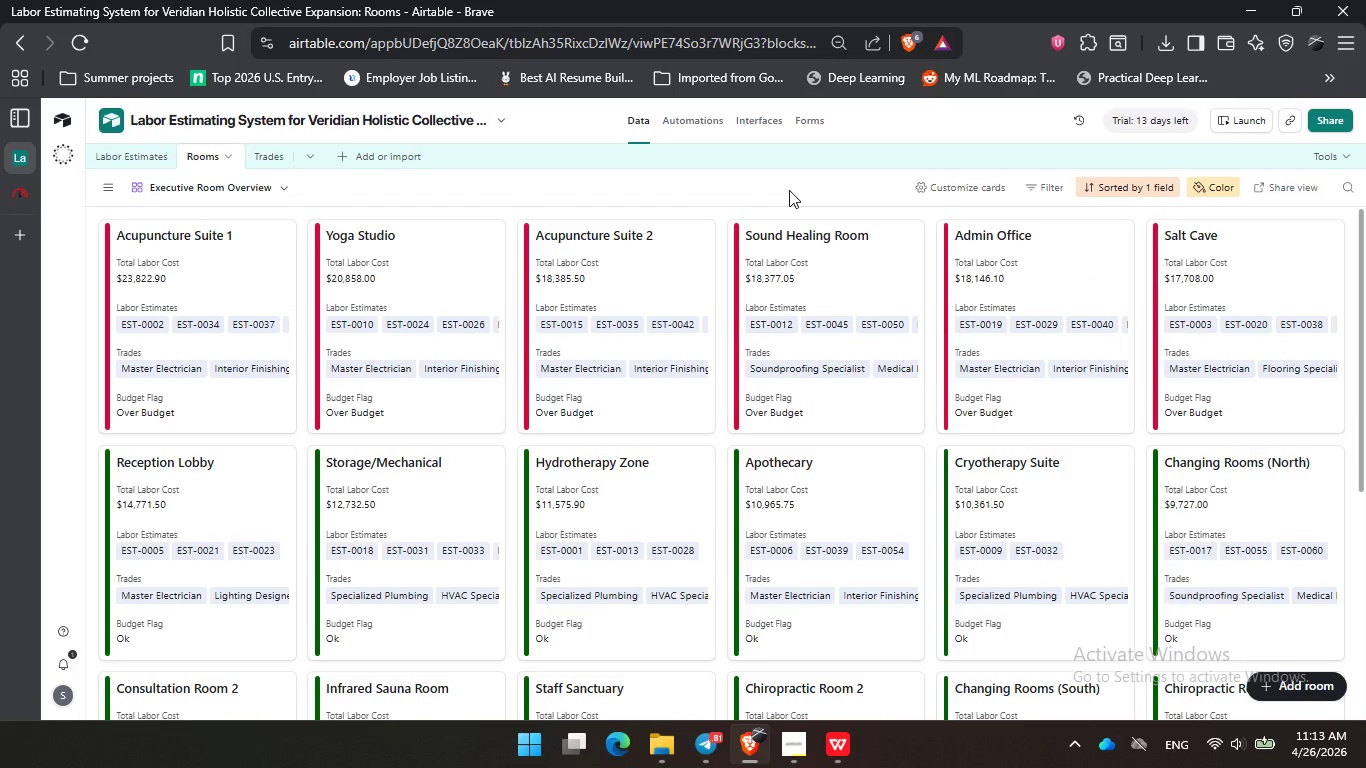 
key(PrintScreen)
 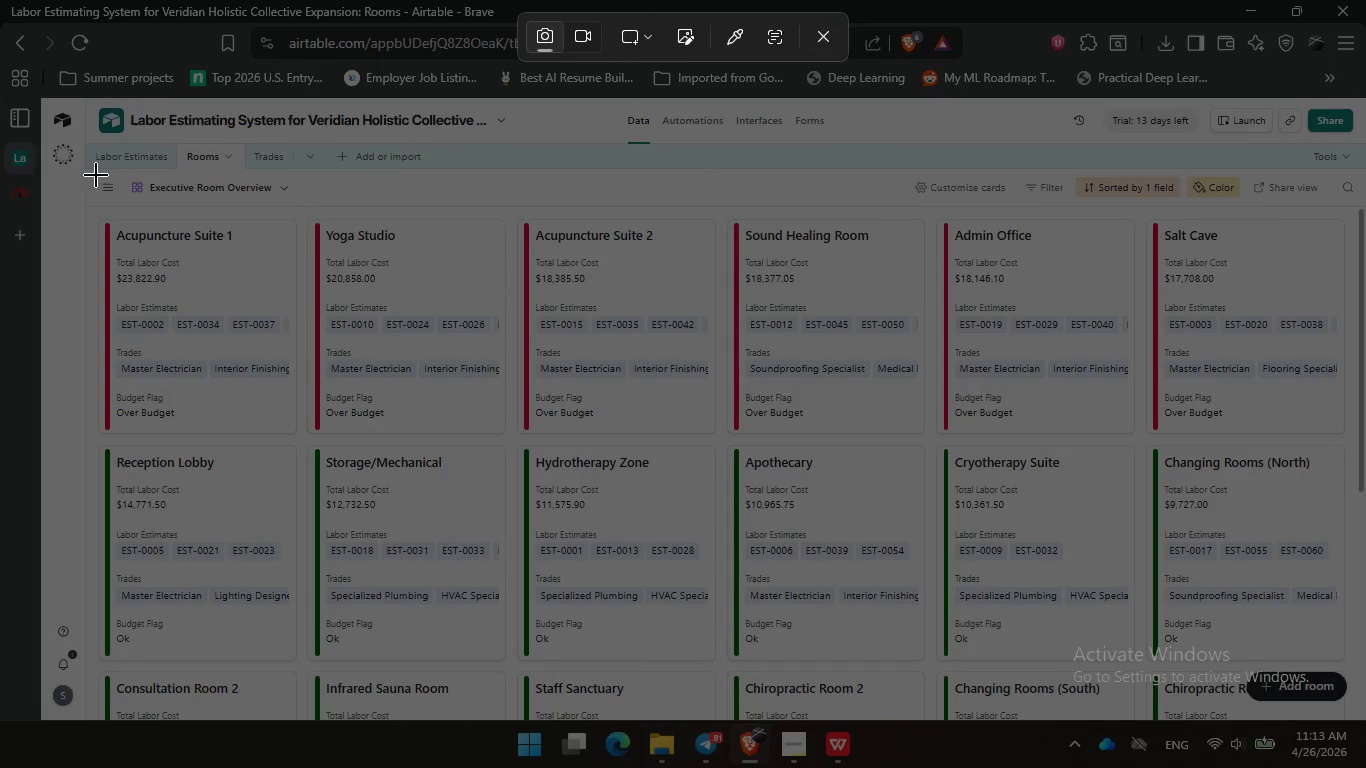 
left_click_drag(start_coordinate=[90, 175], to_coordinate=[1362, 666])
 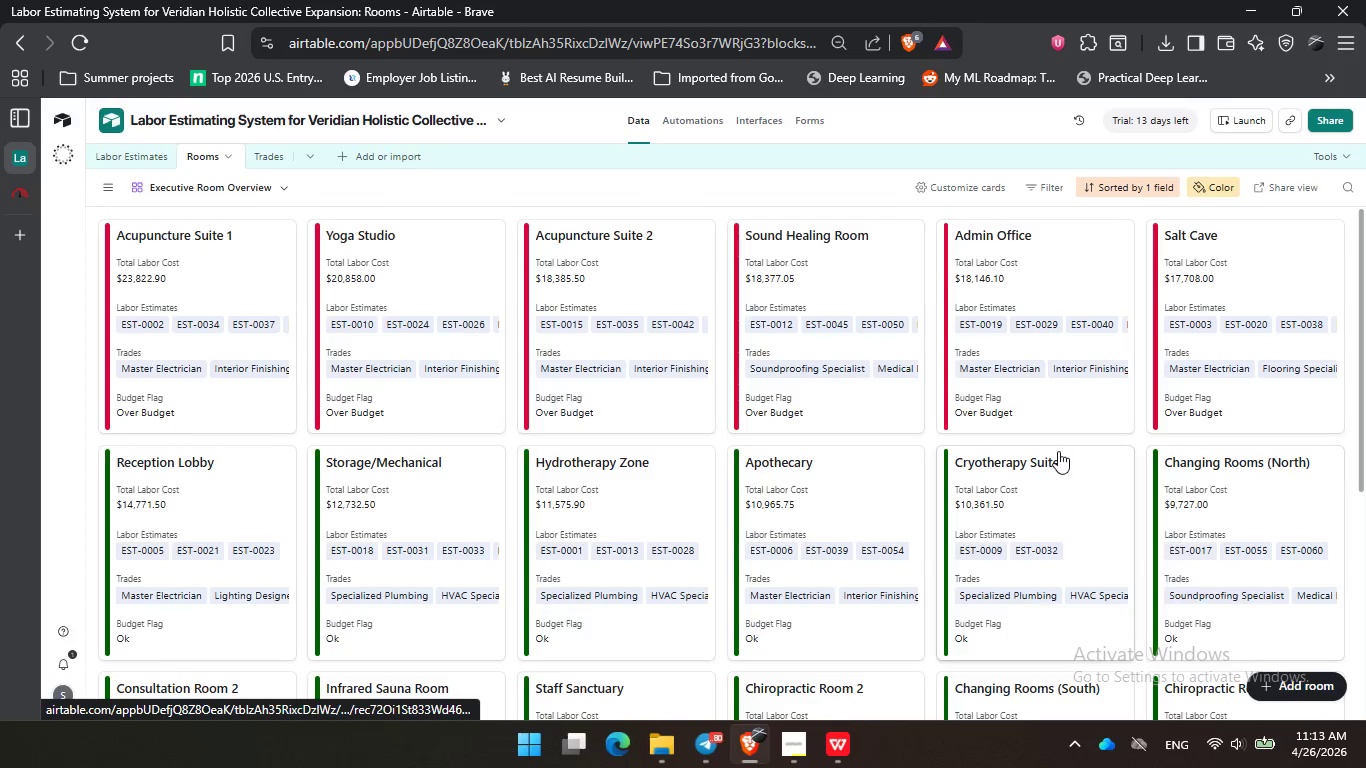 
scroll: coordinate [1058, 451], scroll_direction: down, amount: 4.0
 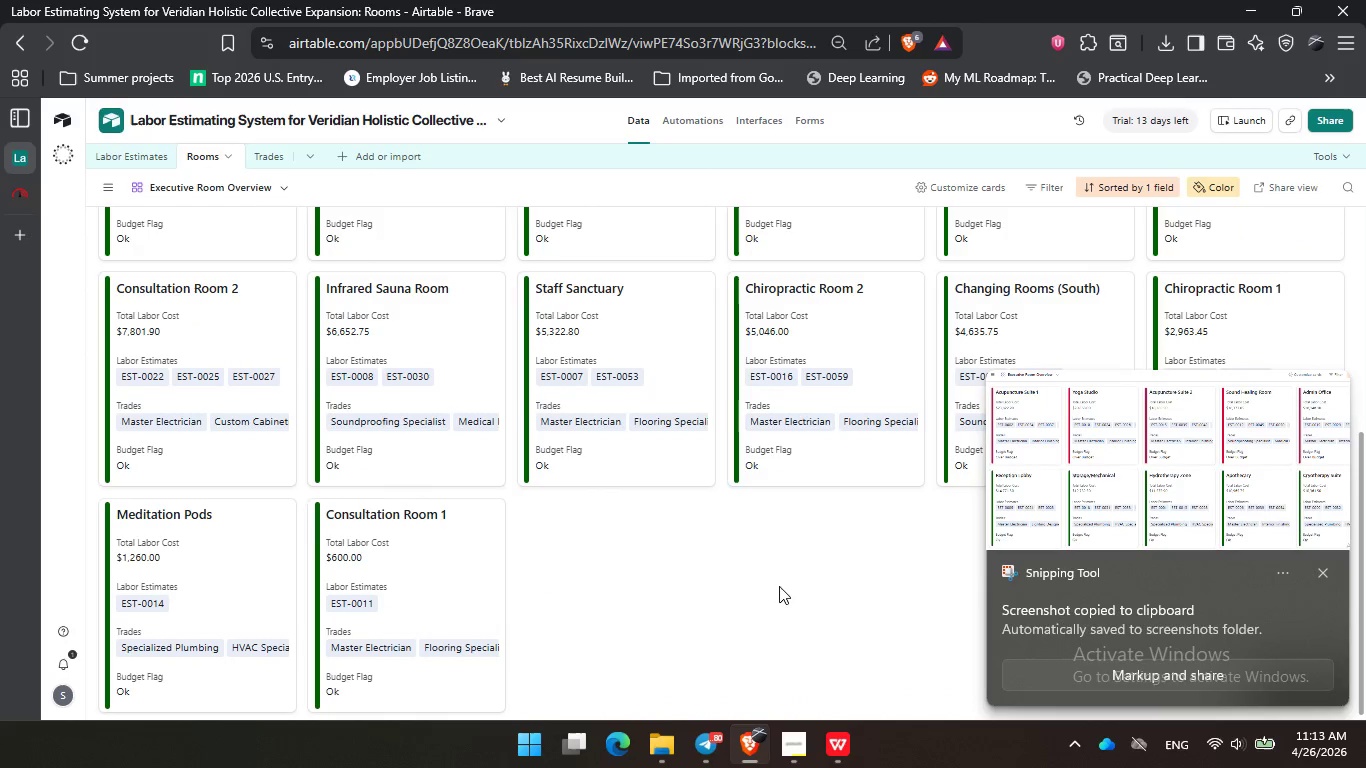 
left_click([781, 571])
 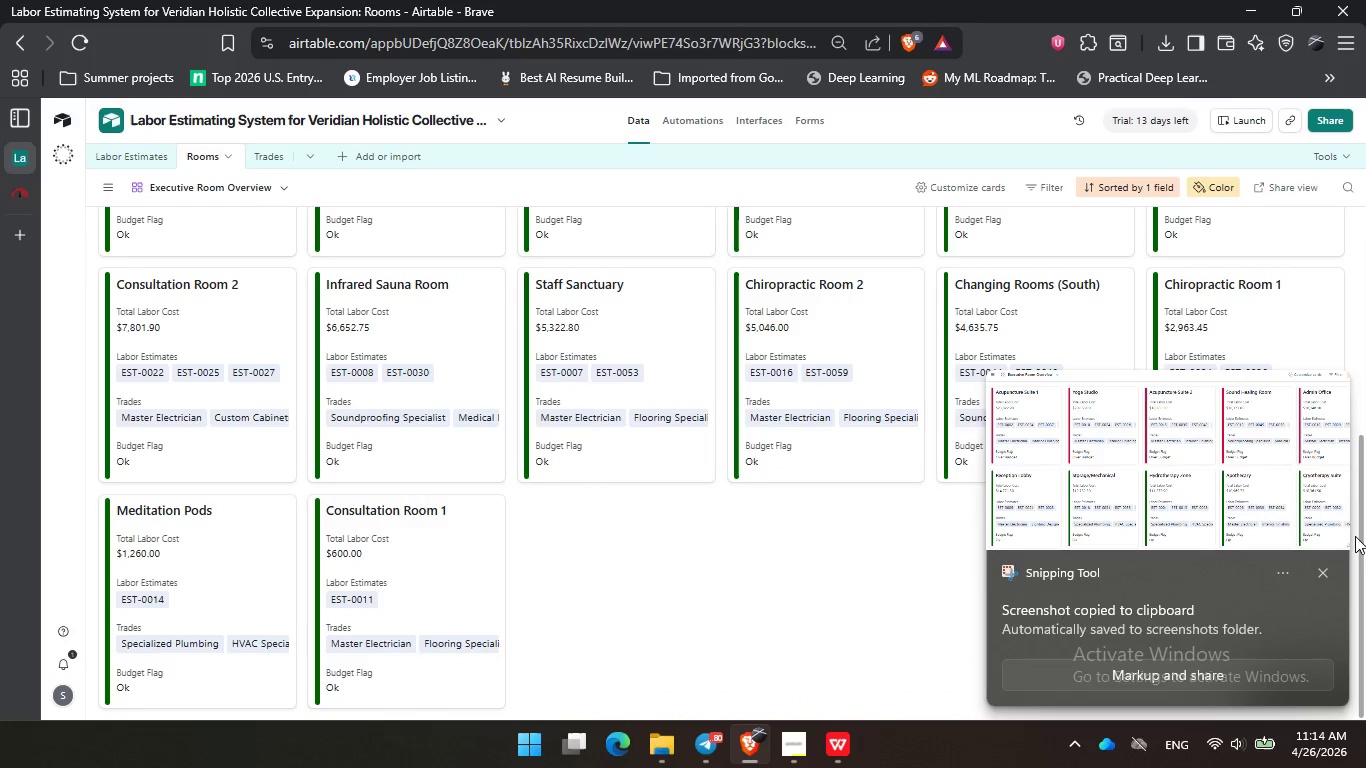 
scroll: coordinate [779, 585], scroll_direction: down, amount: 1.0
 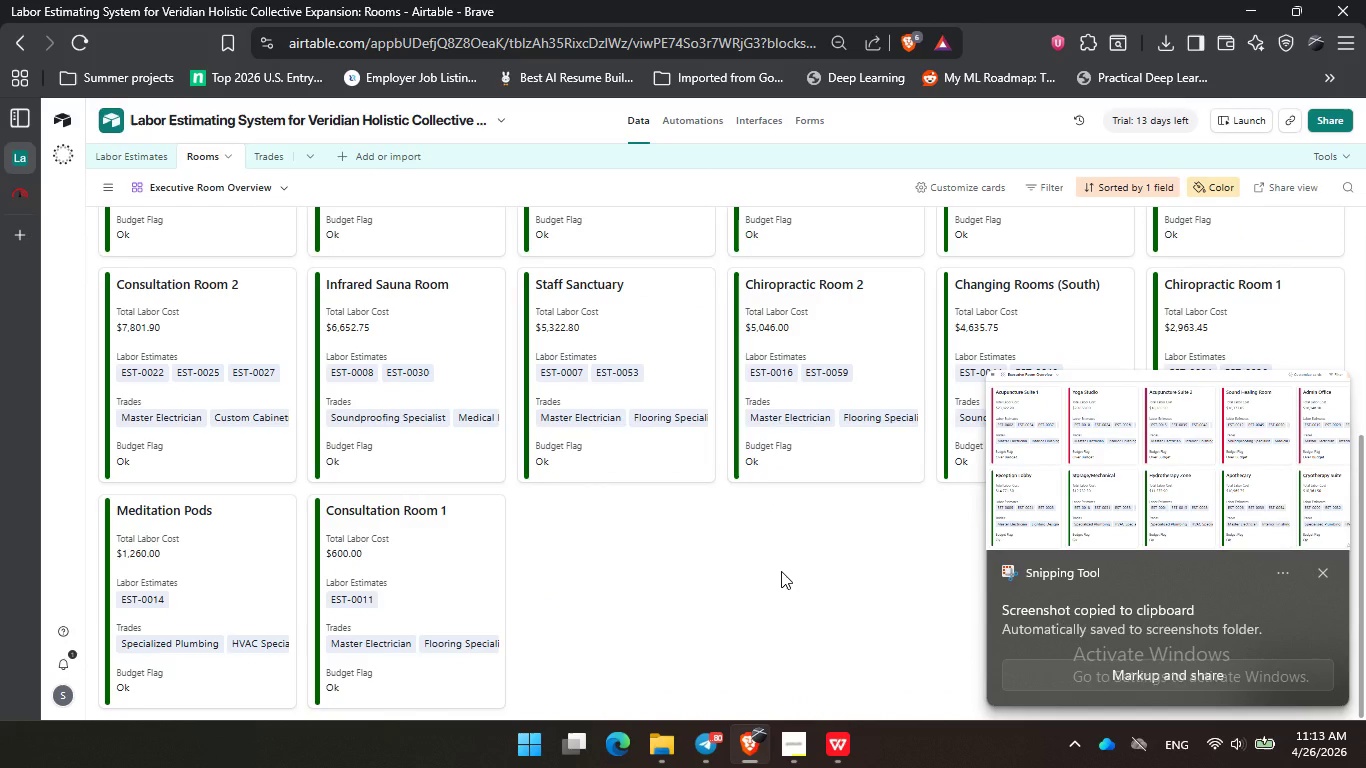 
left_click([1326, 573])
 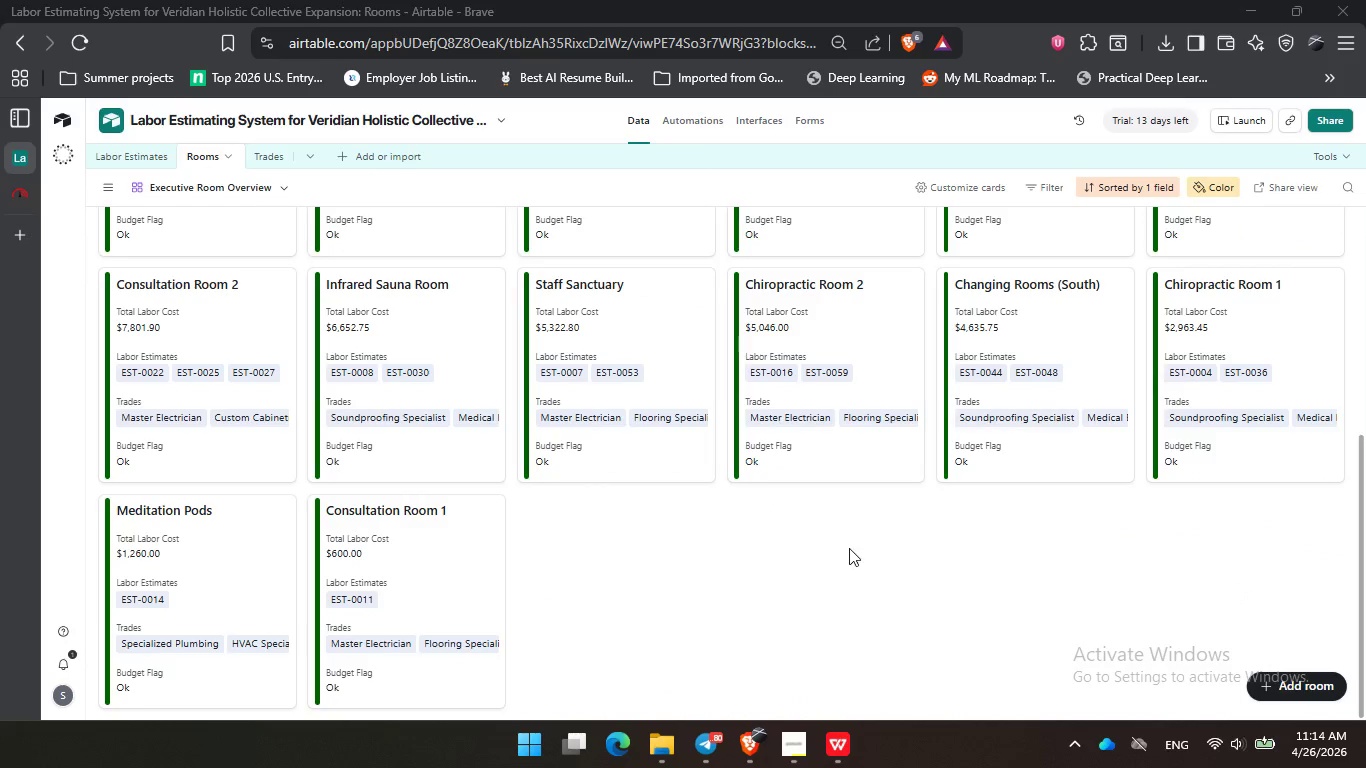 
key(PrintScreen)
 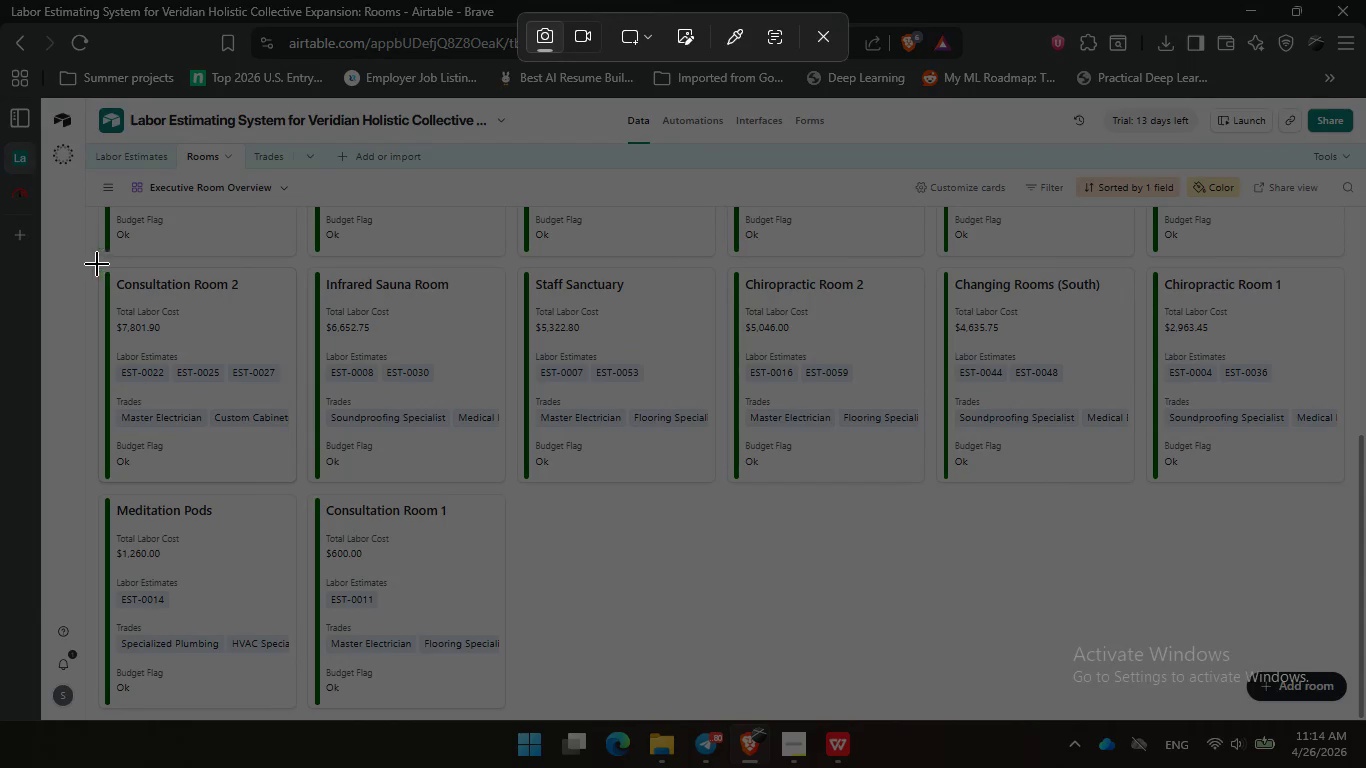 
left_click_drag(start_coordinate=[91, 259], to_coordinate=[1365, 720])
 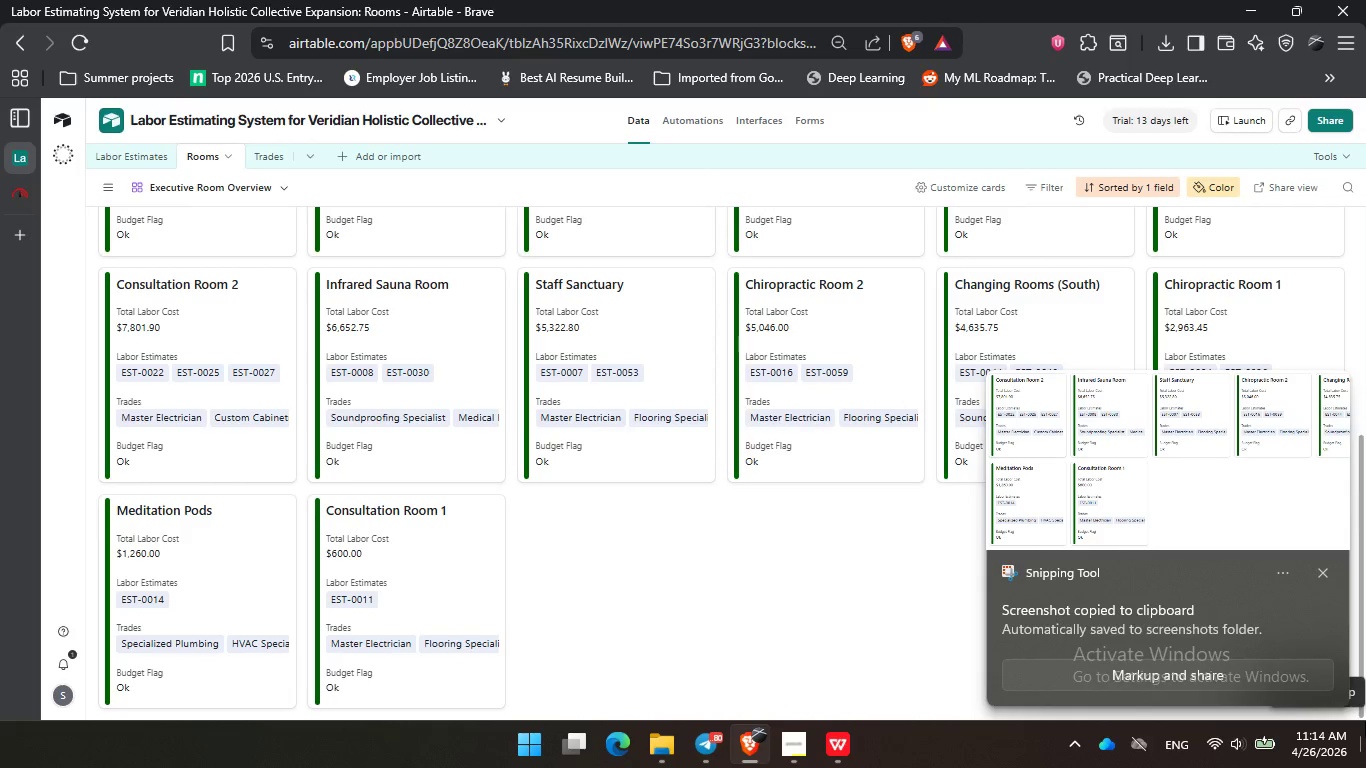 
wait(8.16)
 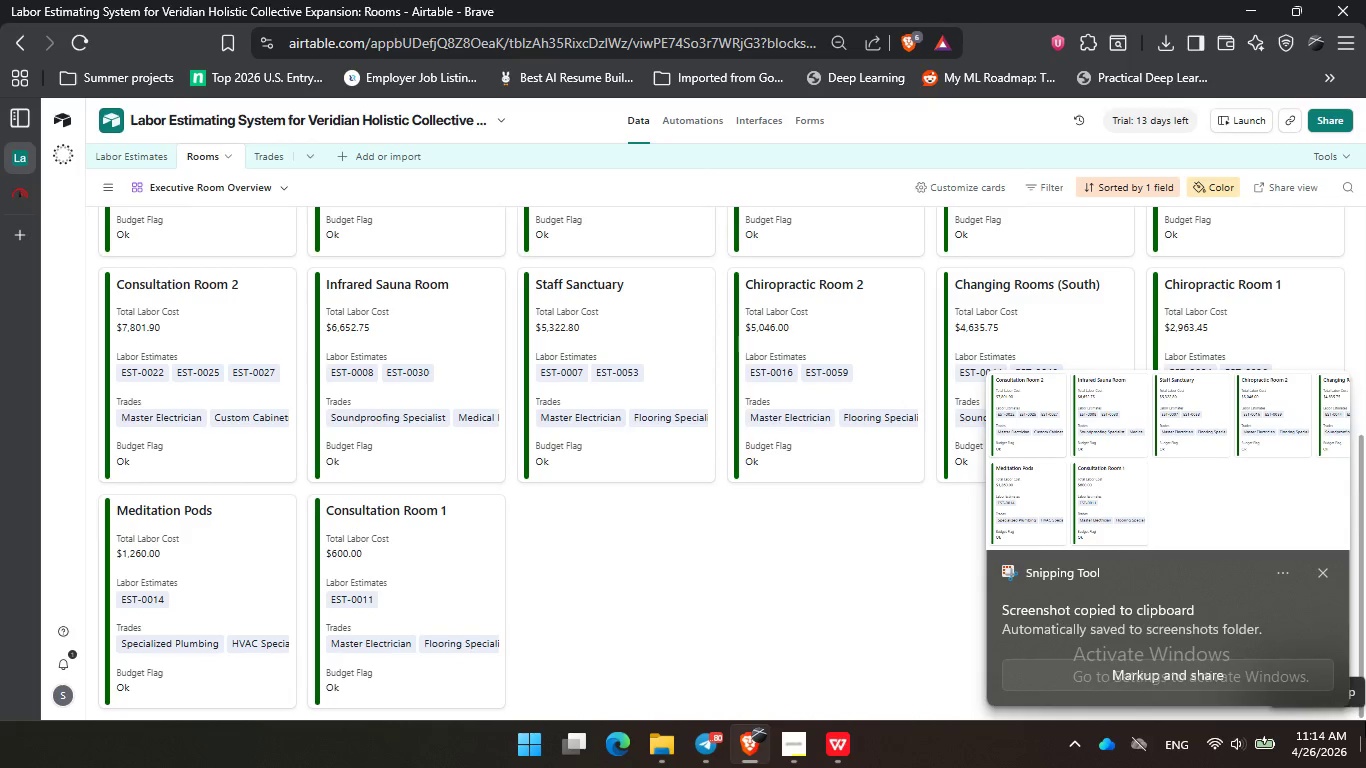 
scroll: coordinate [864, 500], scroll_direction: up, amount: 6.0
 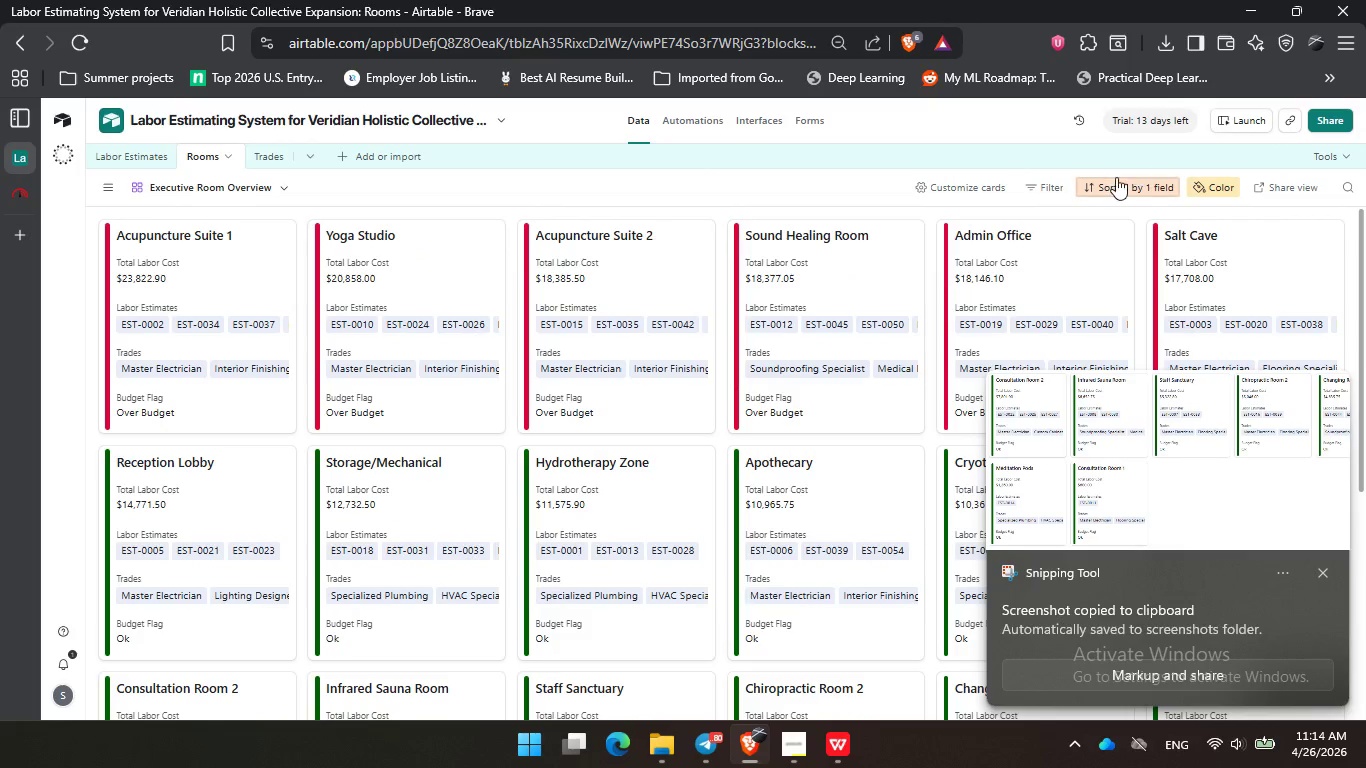 
left_click([1116, 177])
 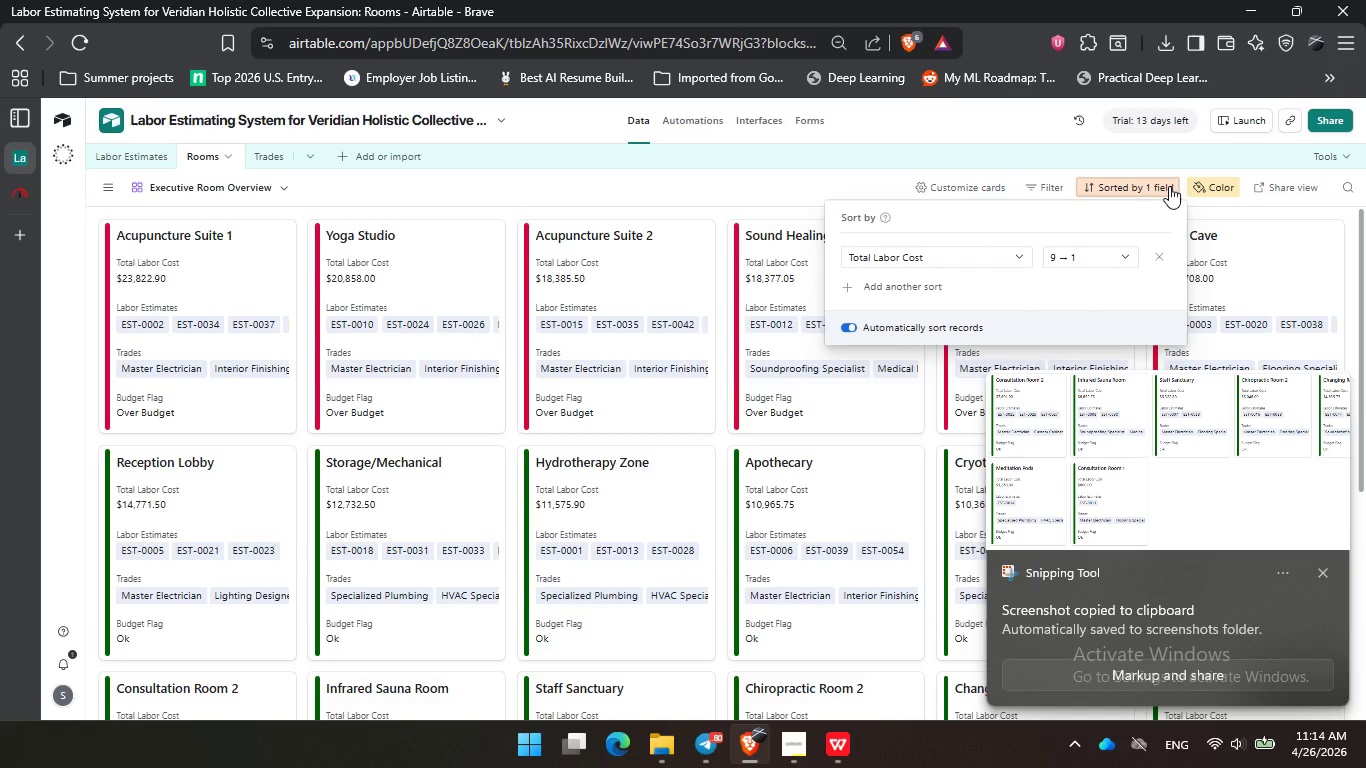 
left_click([1200, 184])
 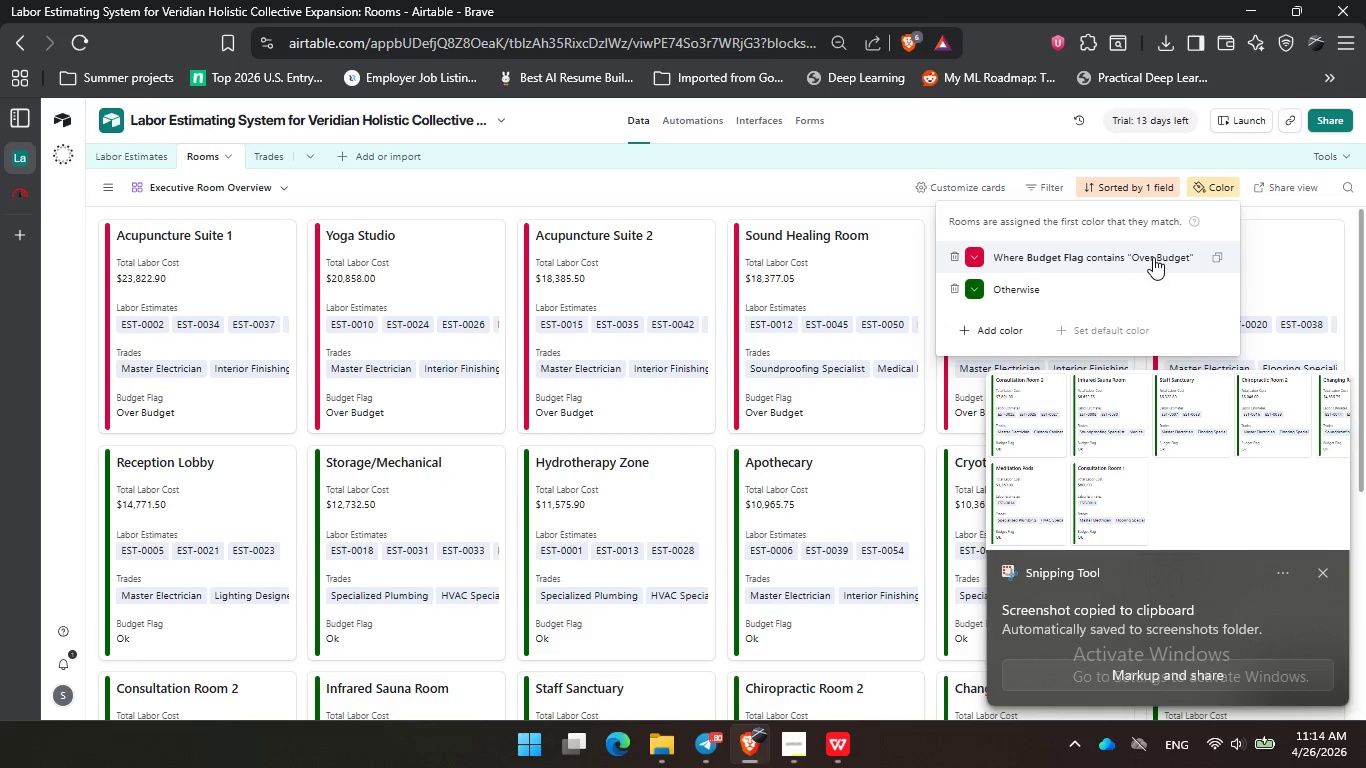 
left_click([1159, 253])
 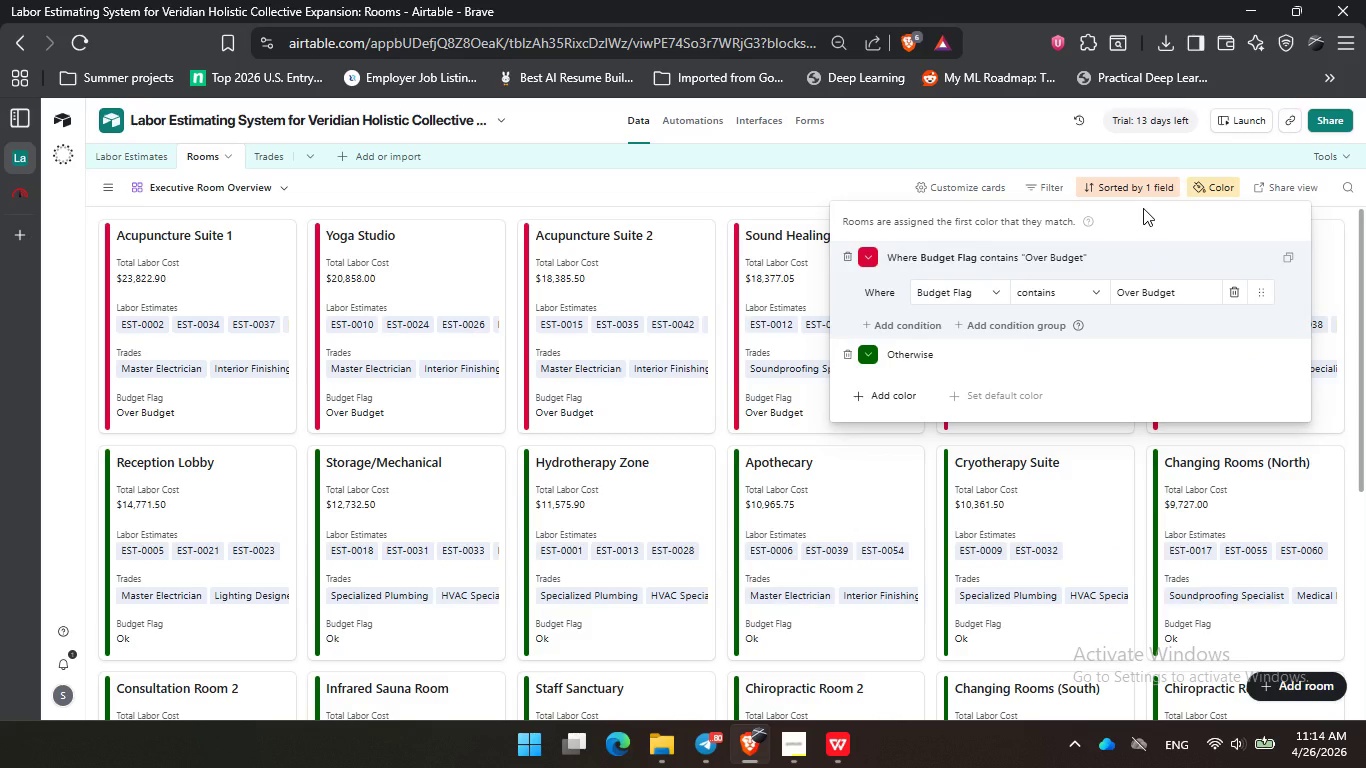 
key(PrintScreen)
 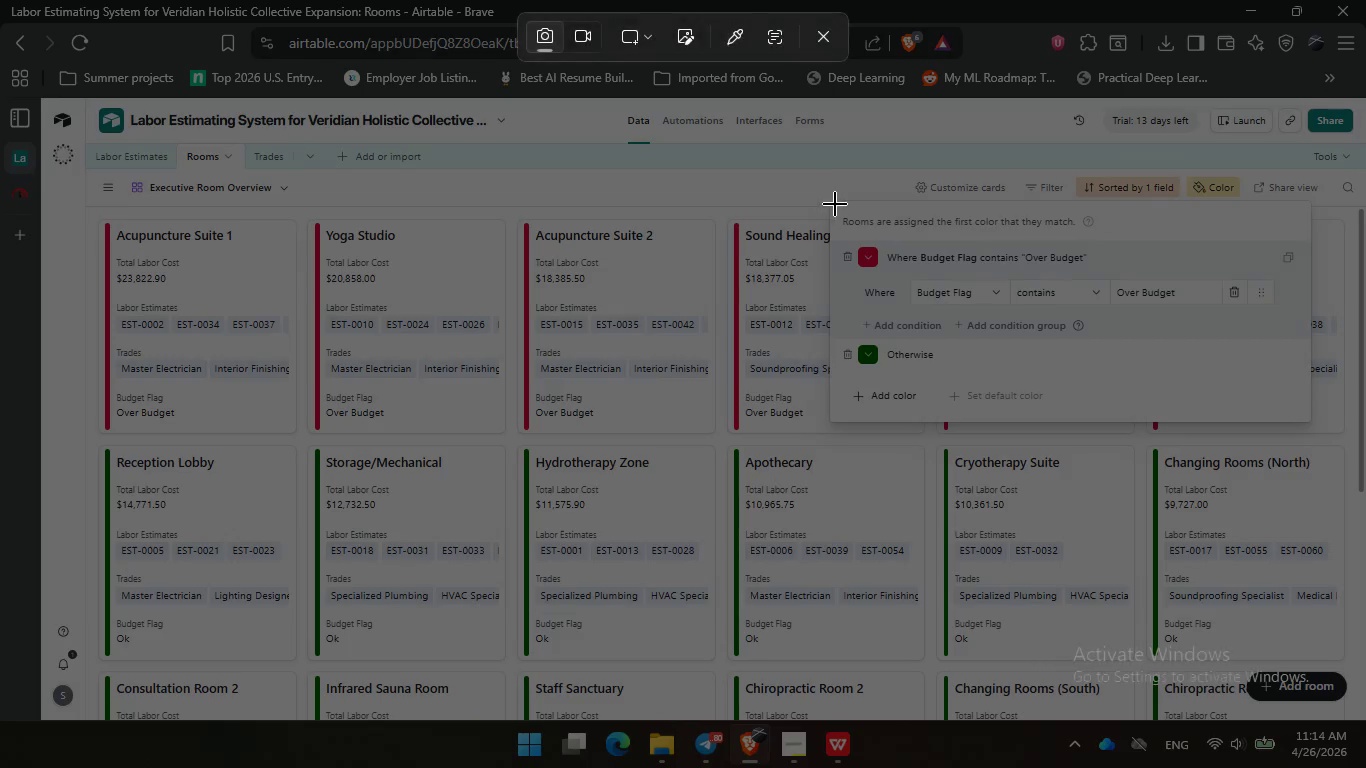 
left_click_drag(start_coordinate=[835, 204], to_coordinate=[1312, 391])
 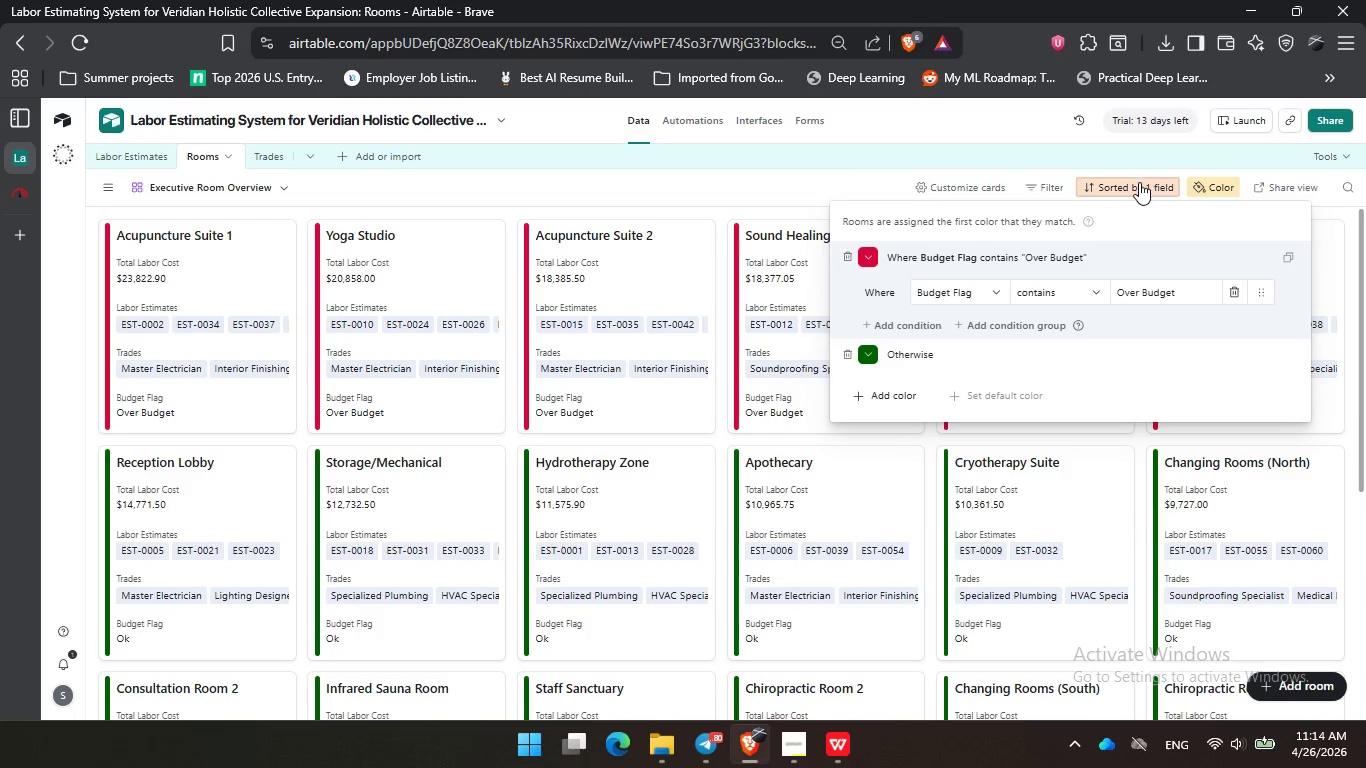 
left_click([1139, 184])
 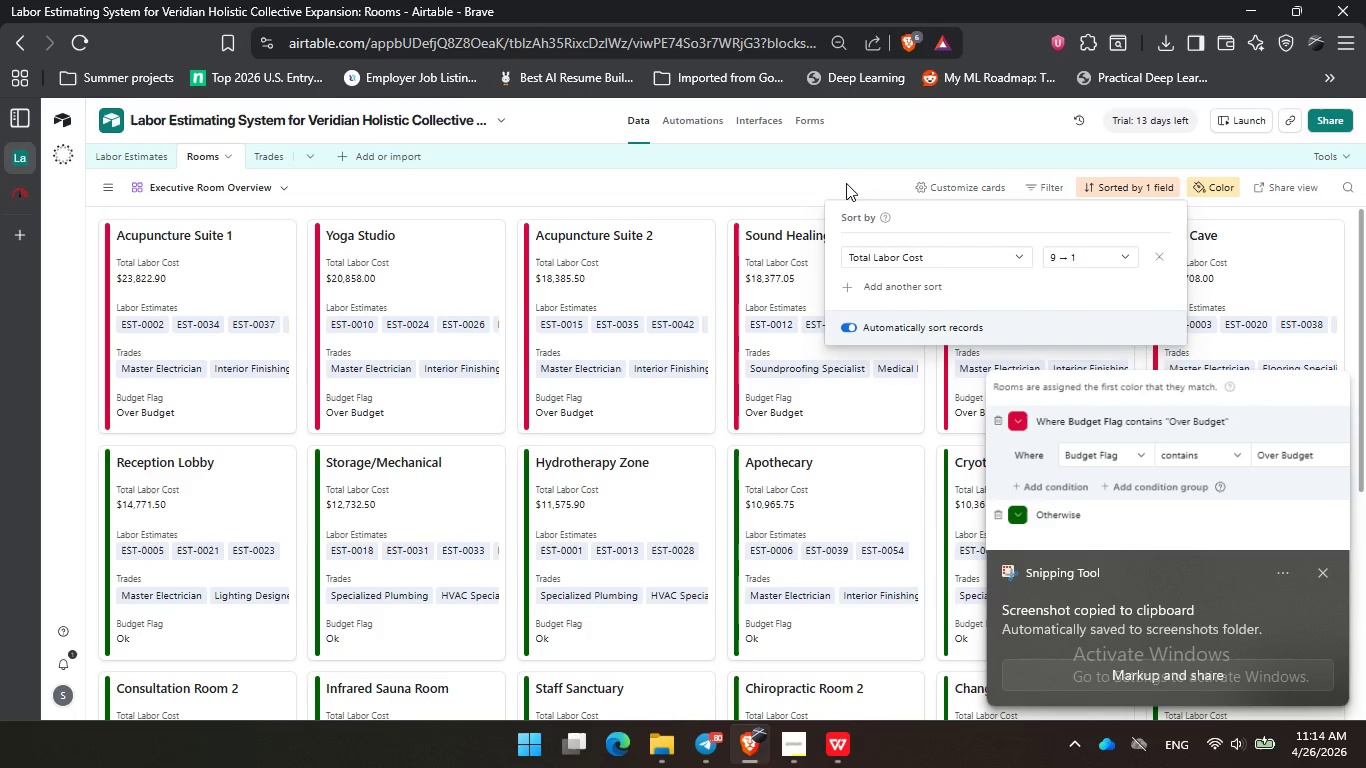 
left_click([846, 182])
 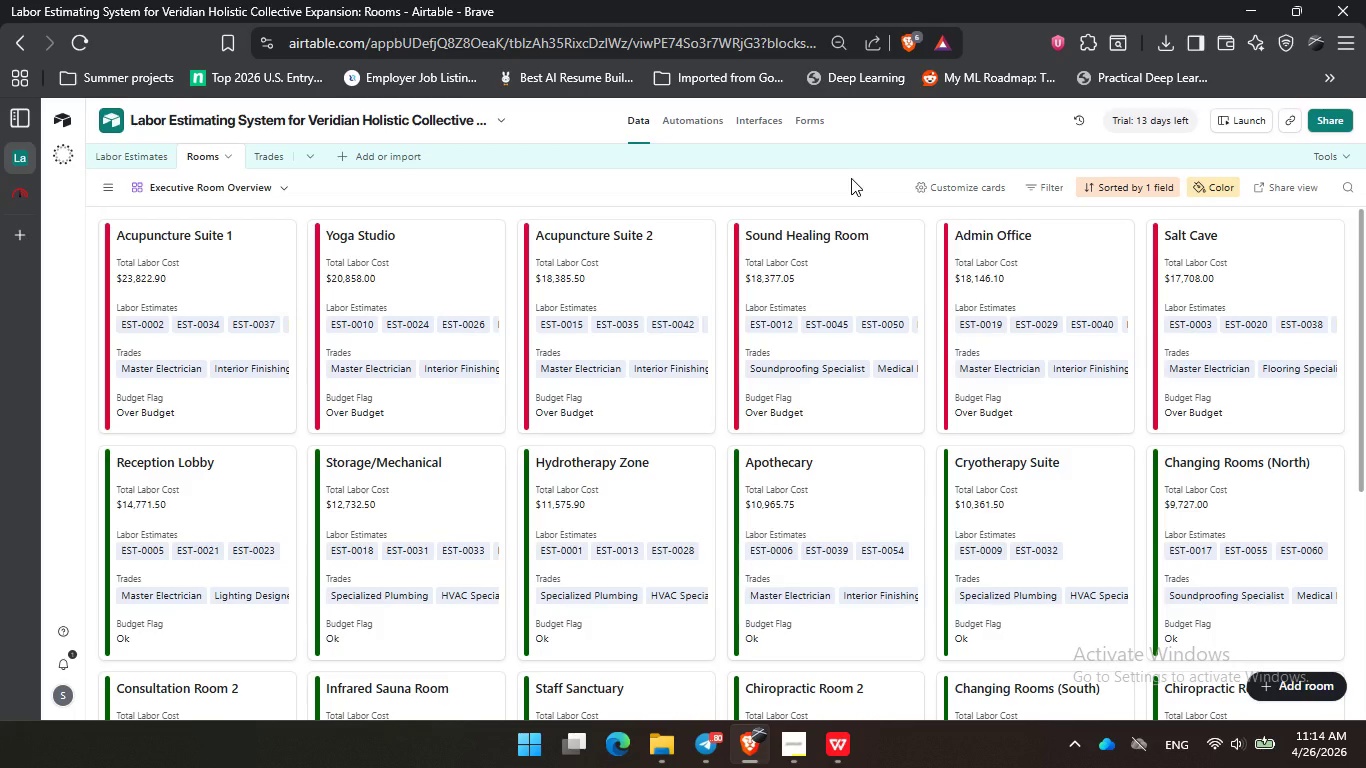 
wait(12.58)
 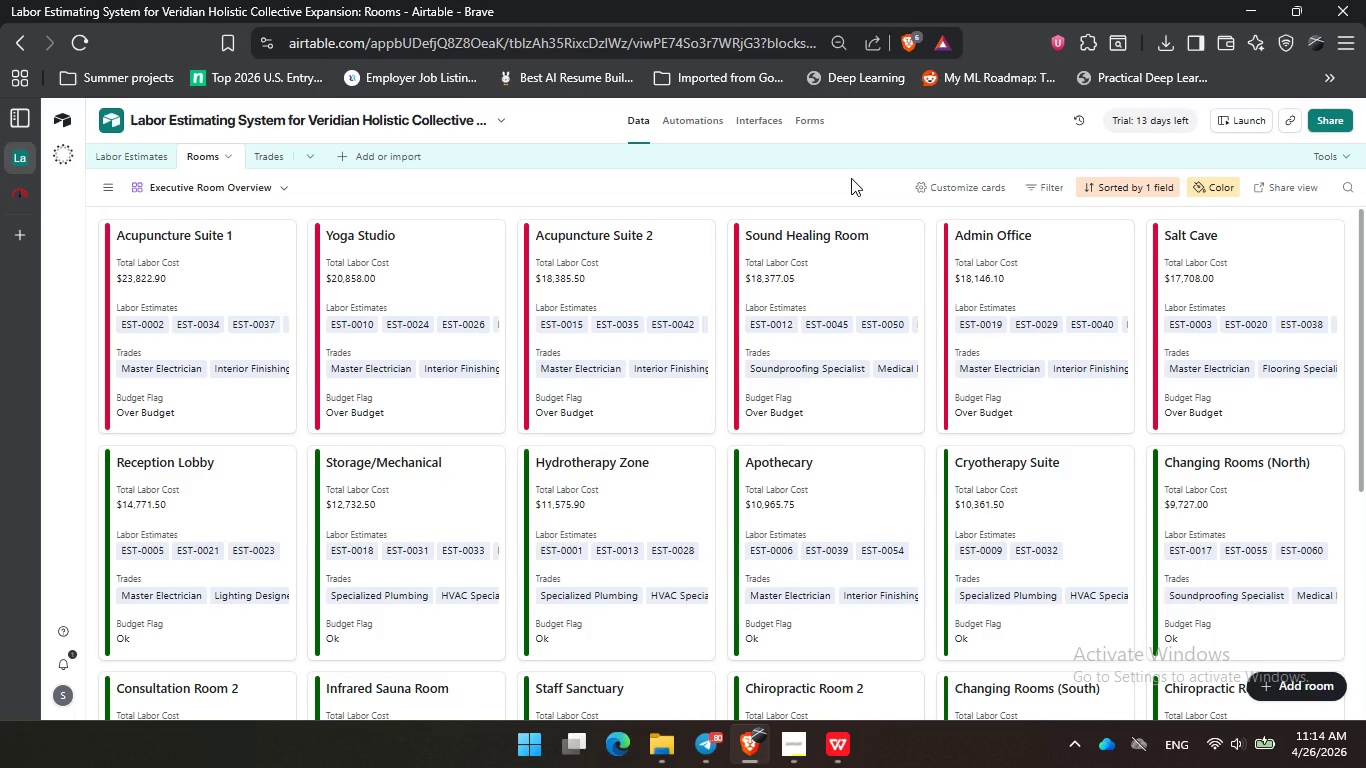 
left_click([233, 10])
 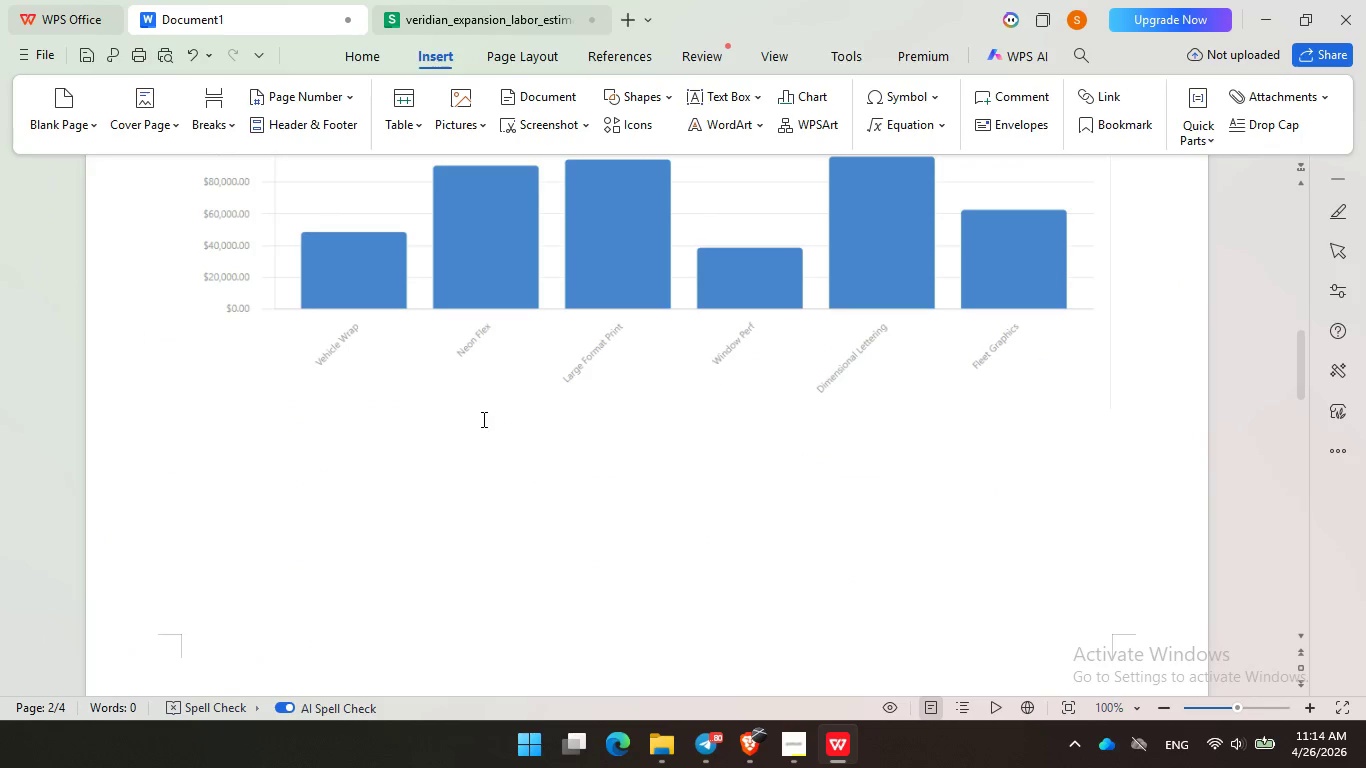 
key(Control+A)
 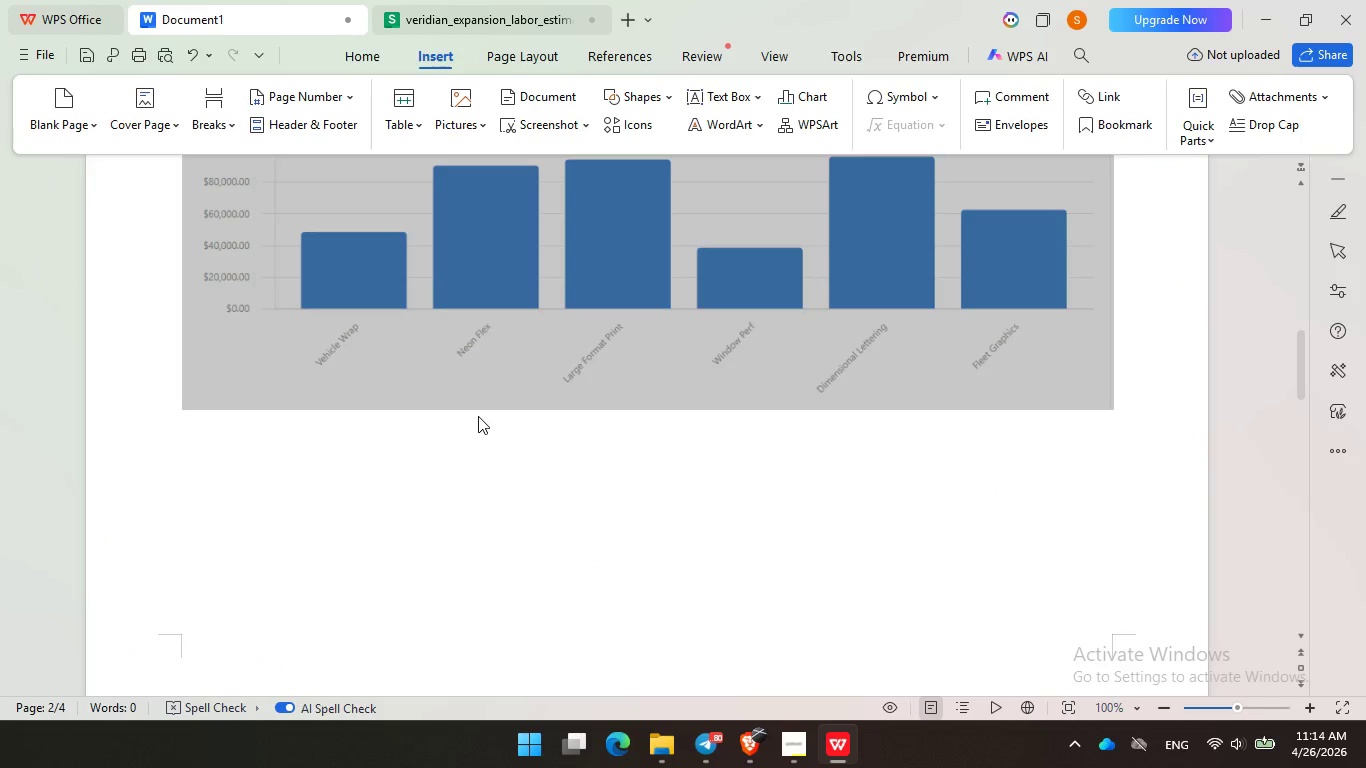 
key(Backspace)
 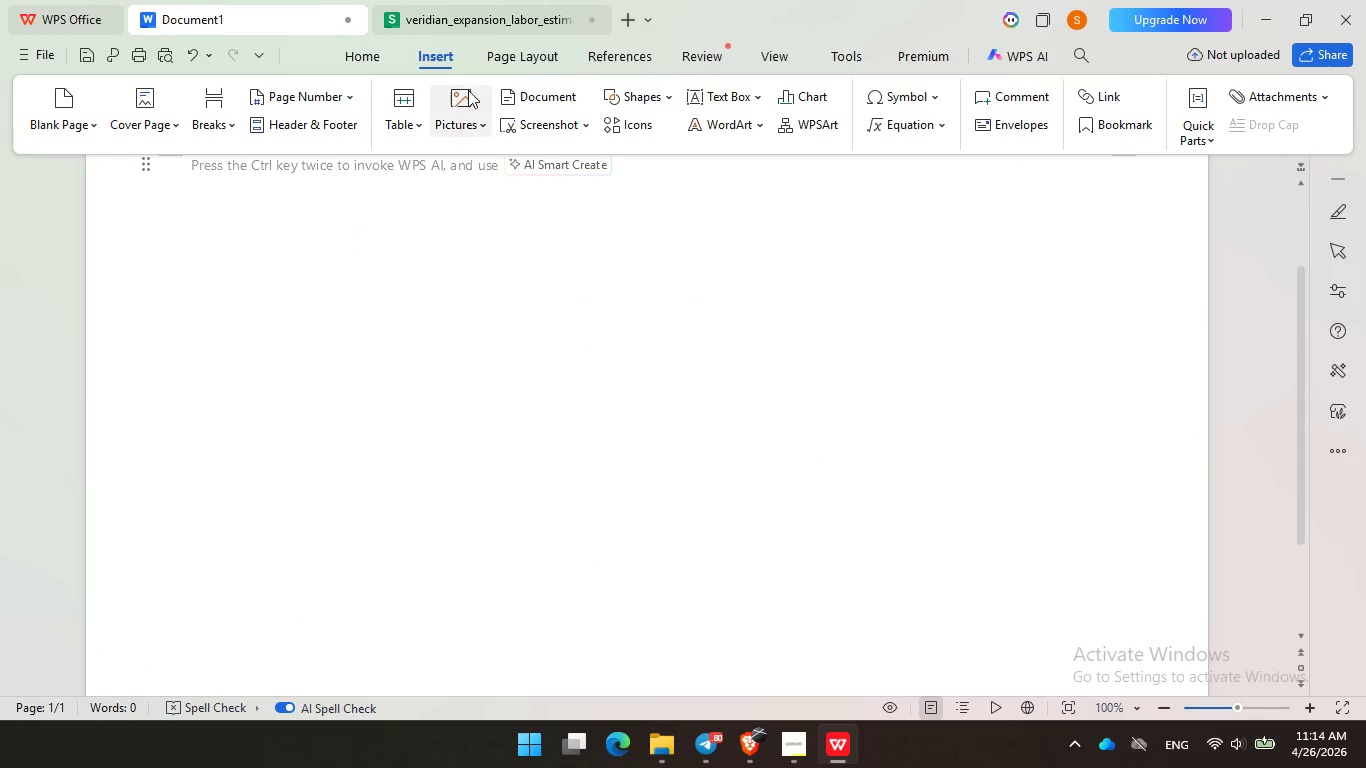 
left_click([478, 131])
 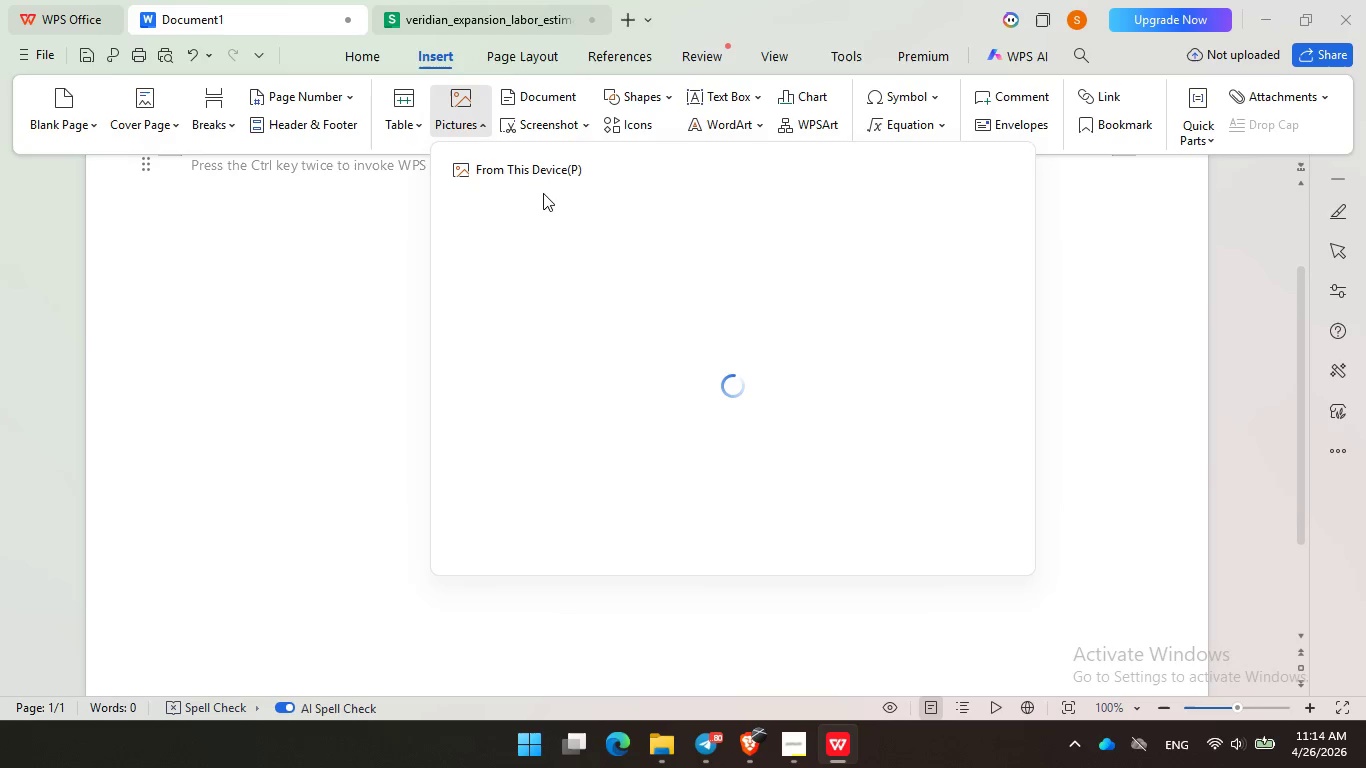 
left_click([547, 169])
 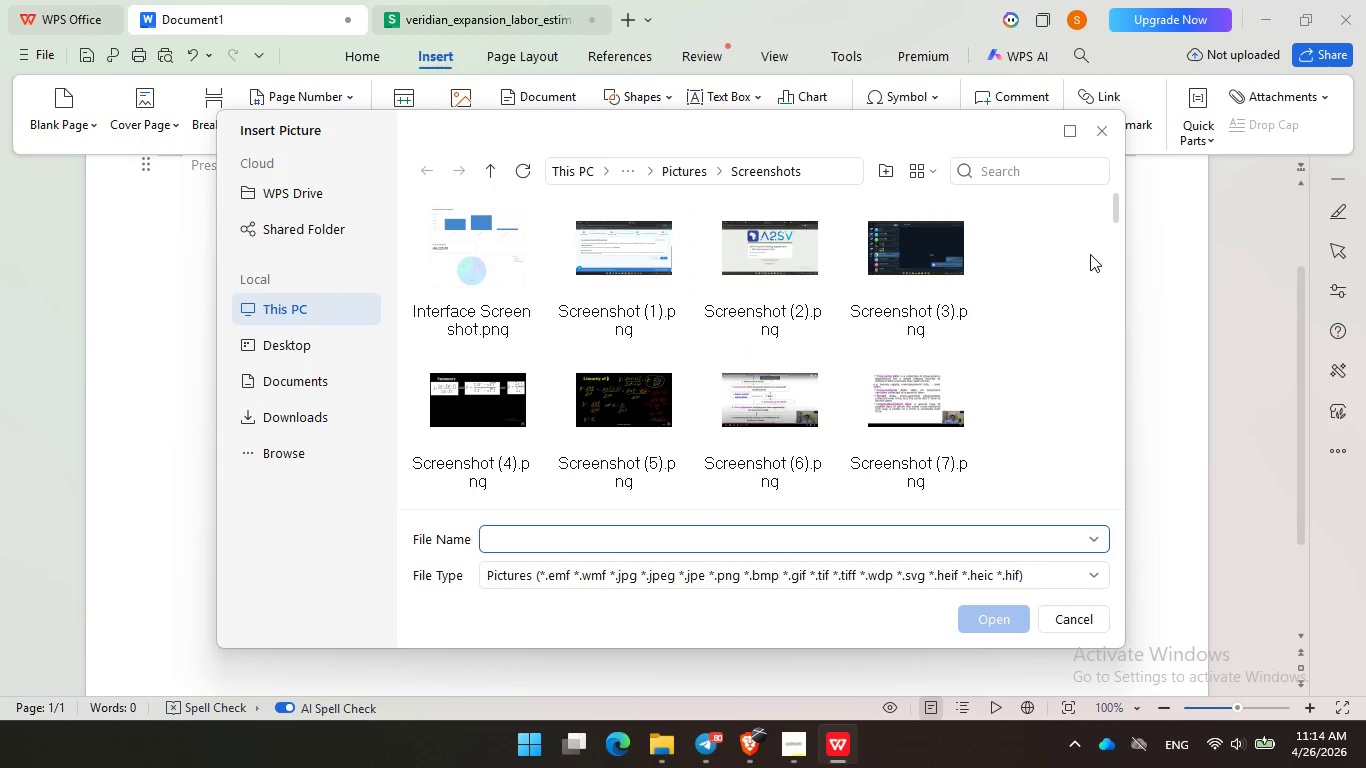 
left_click_drag(start_coordinate=[1115, 214], to_coordinate=[1111, 271])
 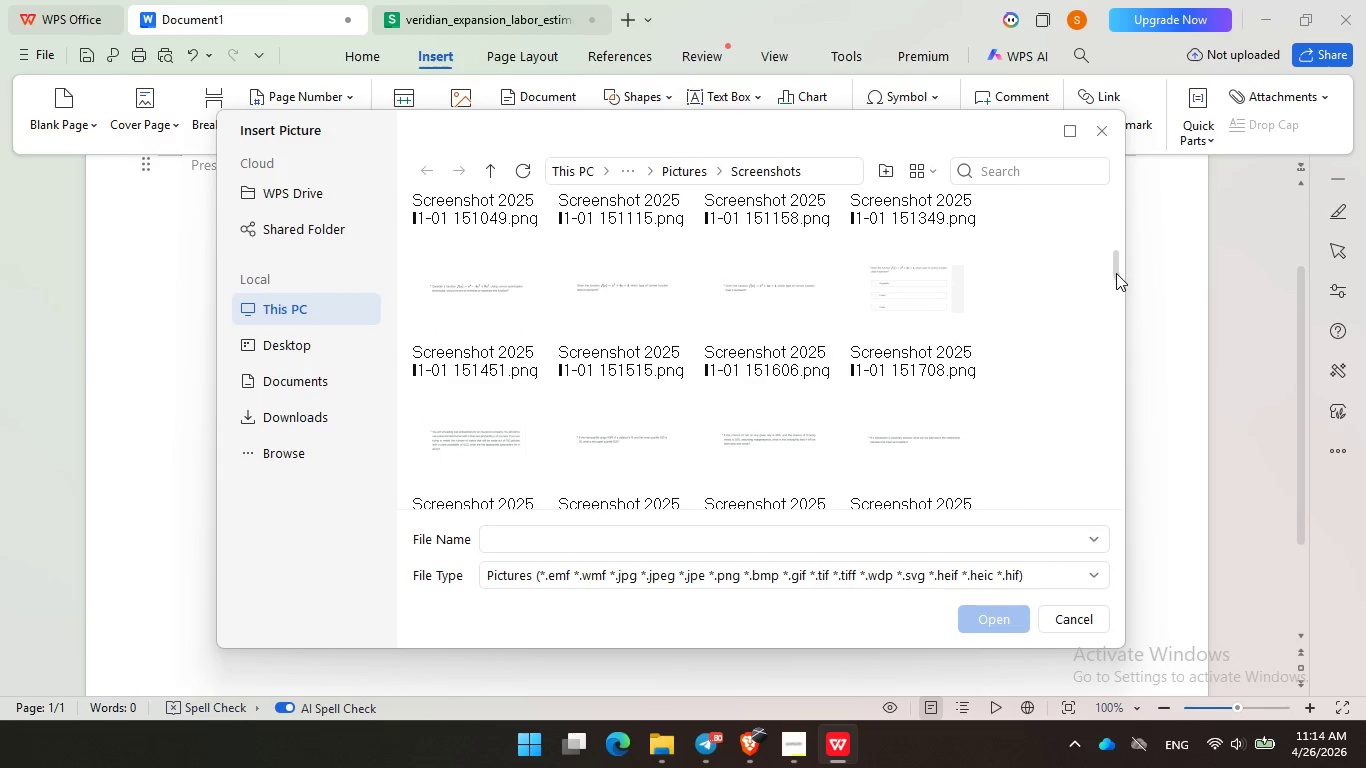 
left_click_drag(start_coordinate=[1116, 273], to_coordinate=[1115, 312])
 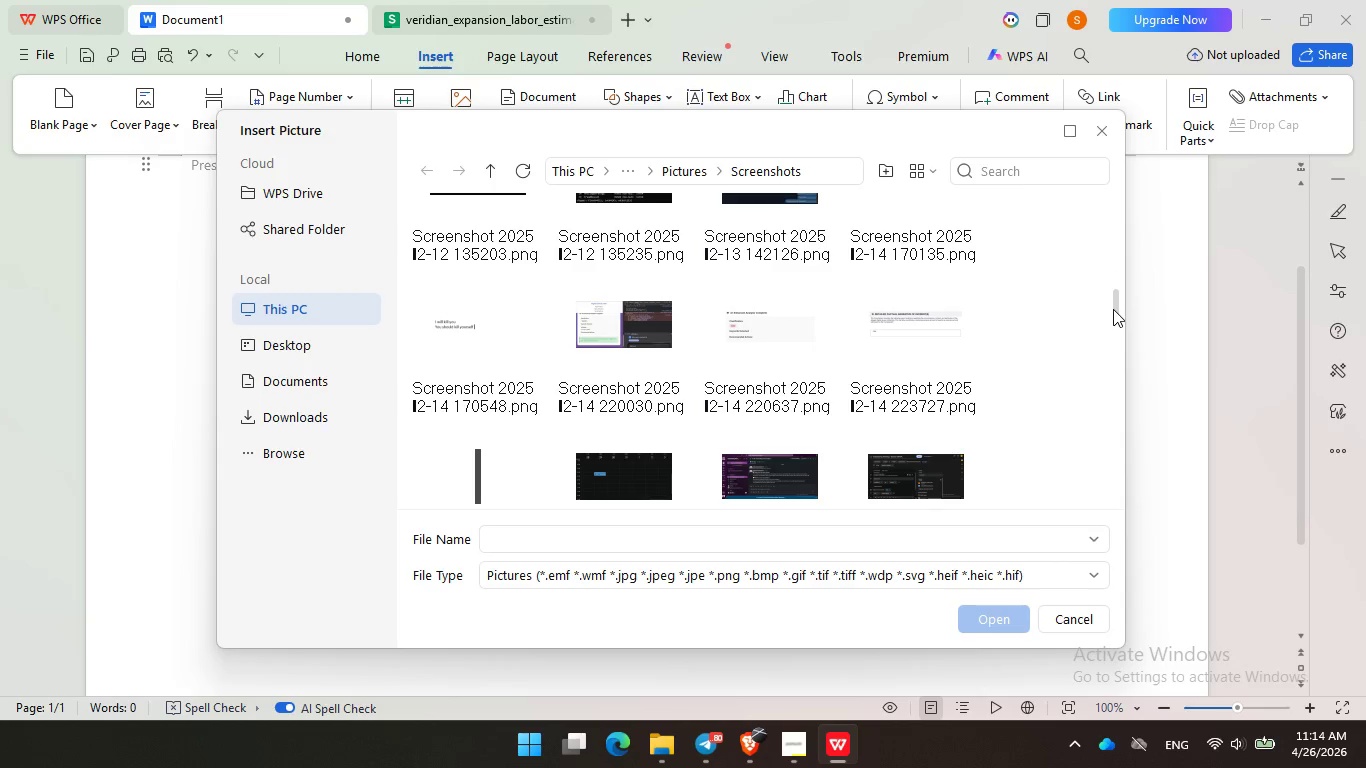 
left_click_drag(start_coordinate=[1113, 309], to_coordinate=[1114, 349])
 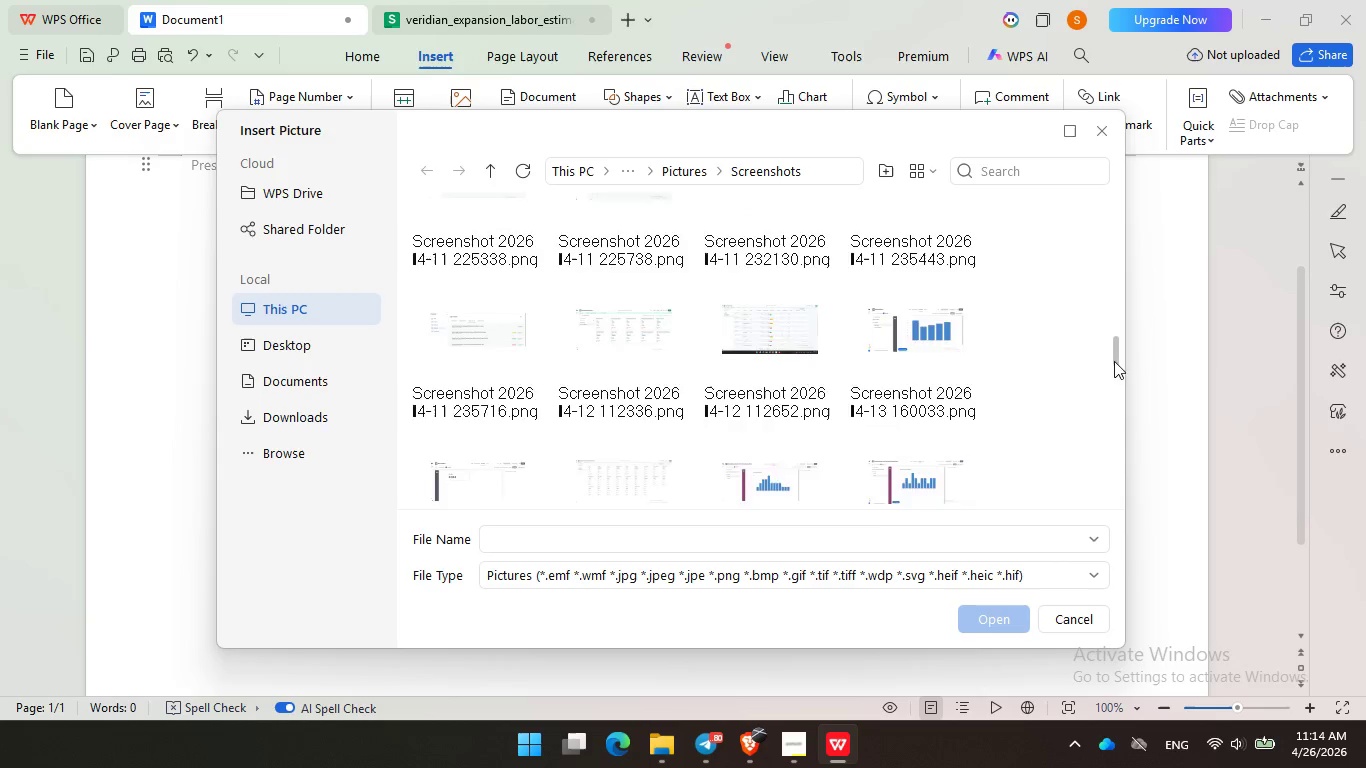 
left_click_drag(start_coordinate=[1114, 349], to_coordinate=[1115, 372])
 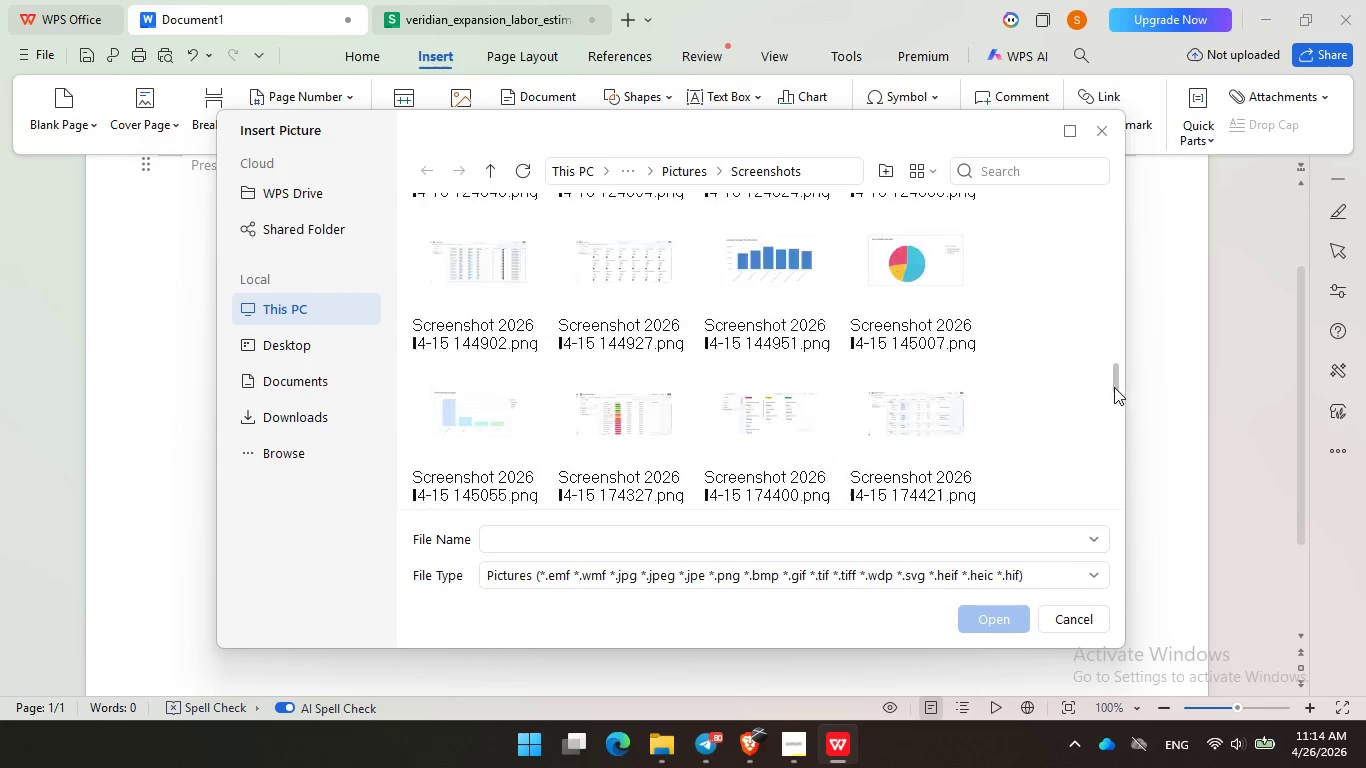 
left_click_drag(start_coordinate=[1115, 375], to_coordinate=[1113, 431])
 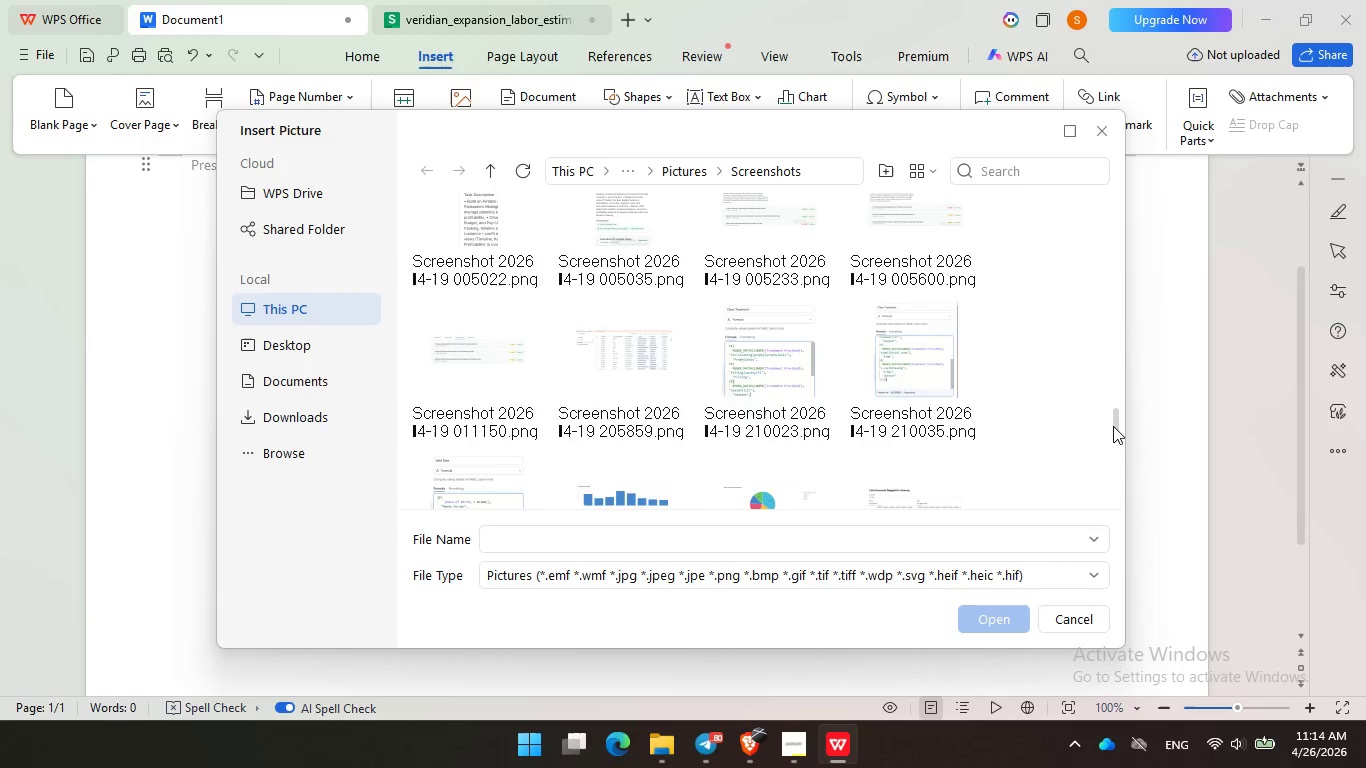 
left_click_drag(start_coordinate=[1113, 426], to_coordinate=[1103, 531])
 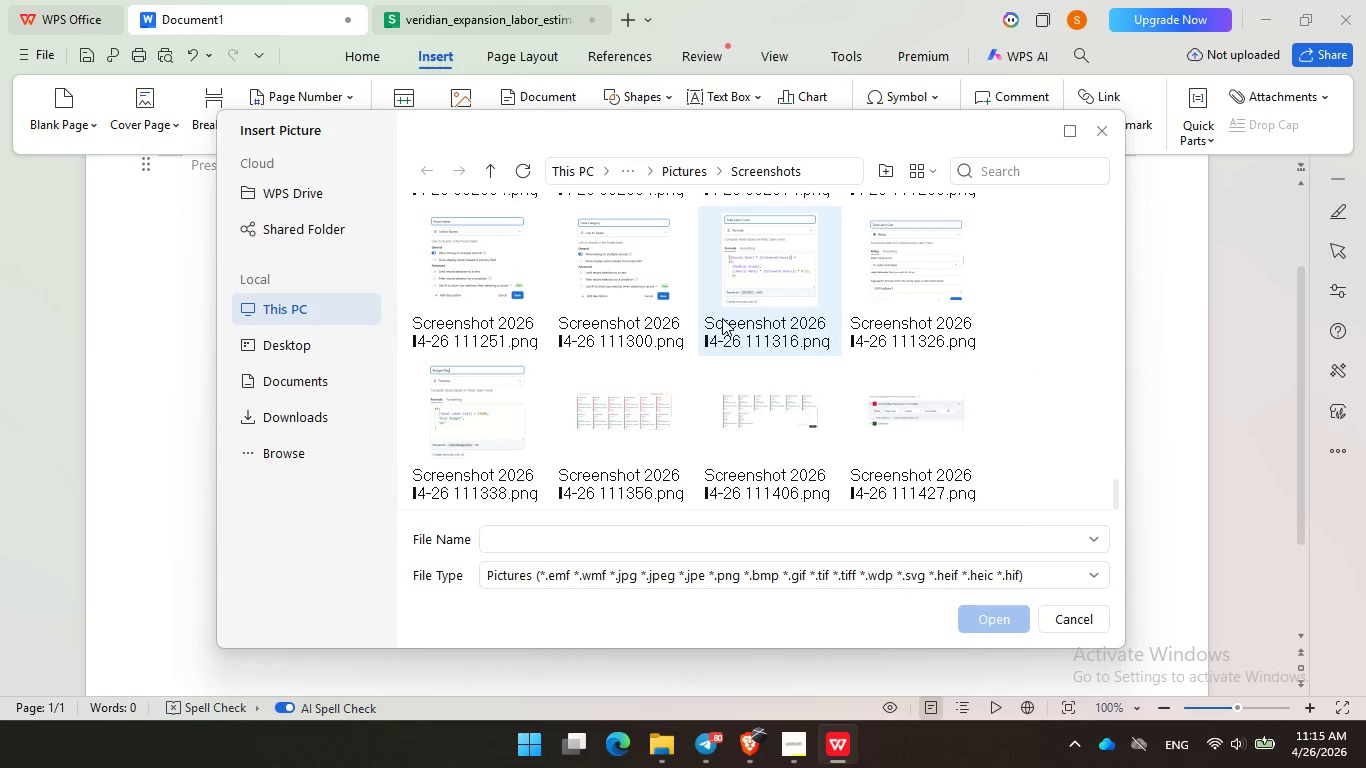 
scroll: coordinate [654, 271], scroll_direction: up, amount: 2.0
 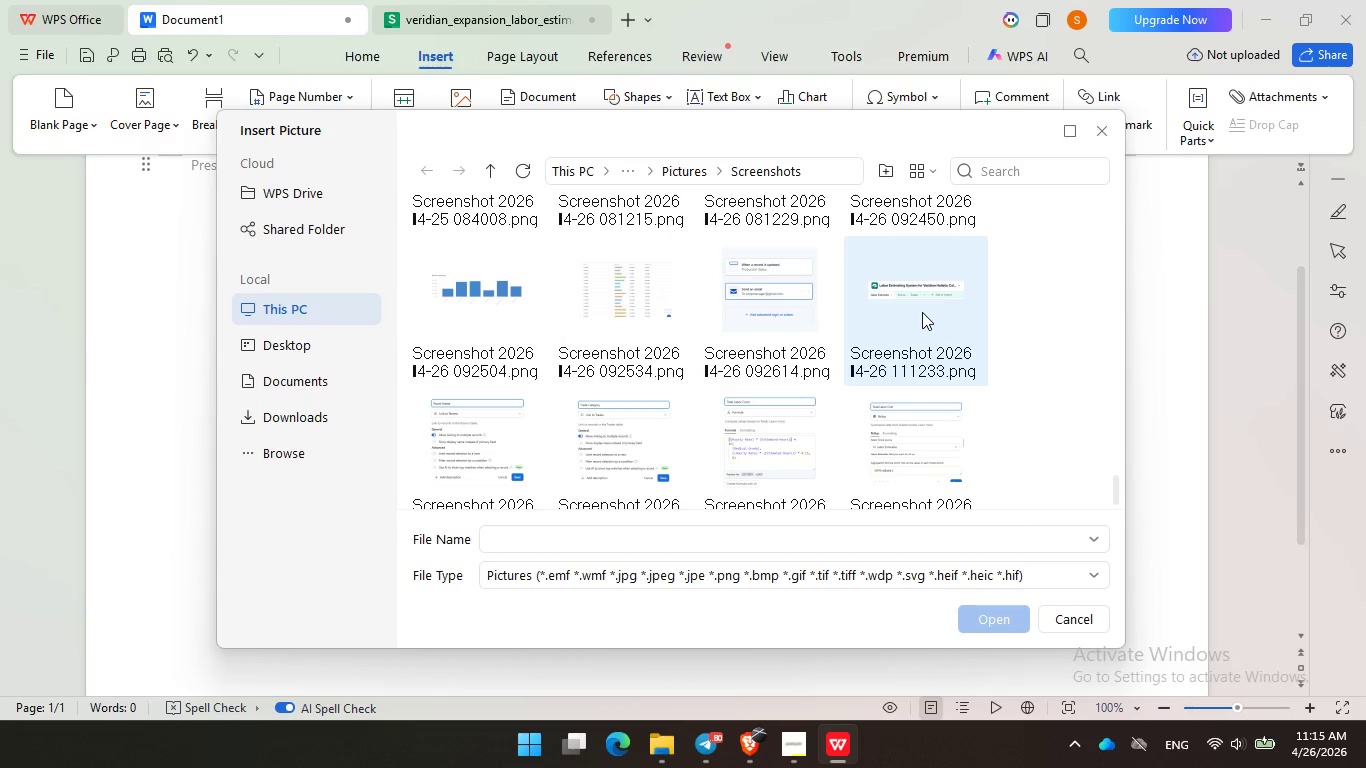 
hold_key(key=ControlLeft, duration=2.67)
left_click([922, 312])
 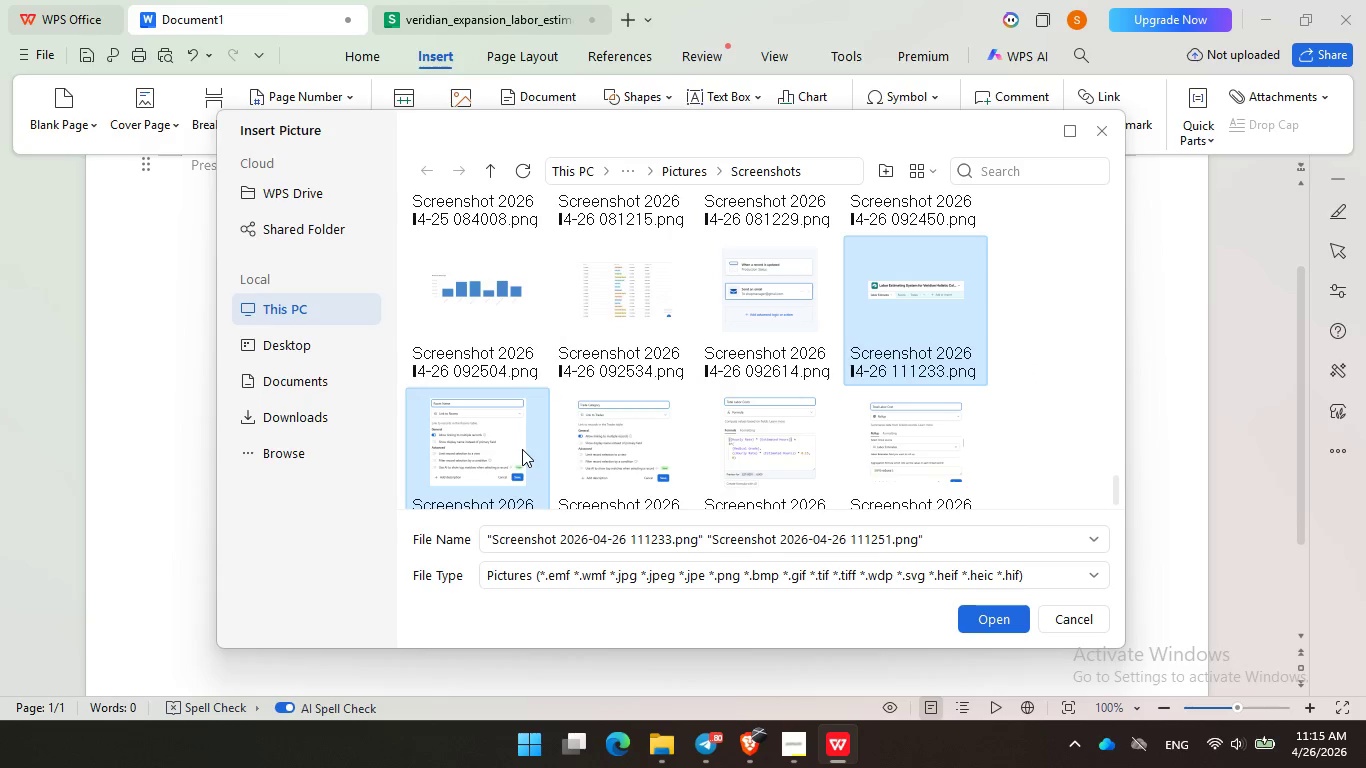 
double_click([631, 449])
 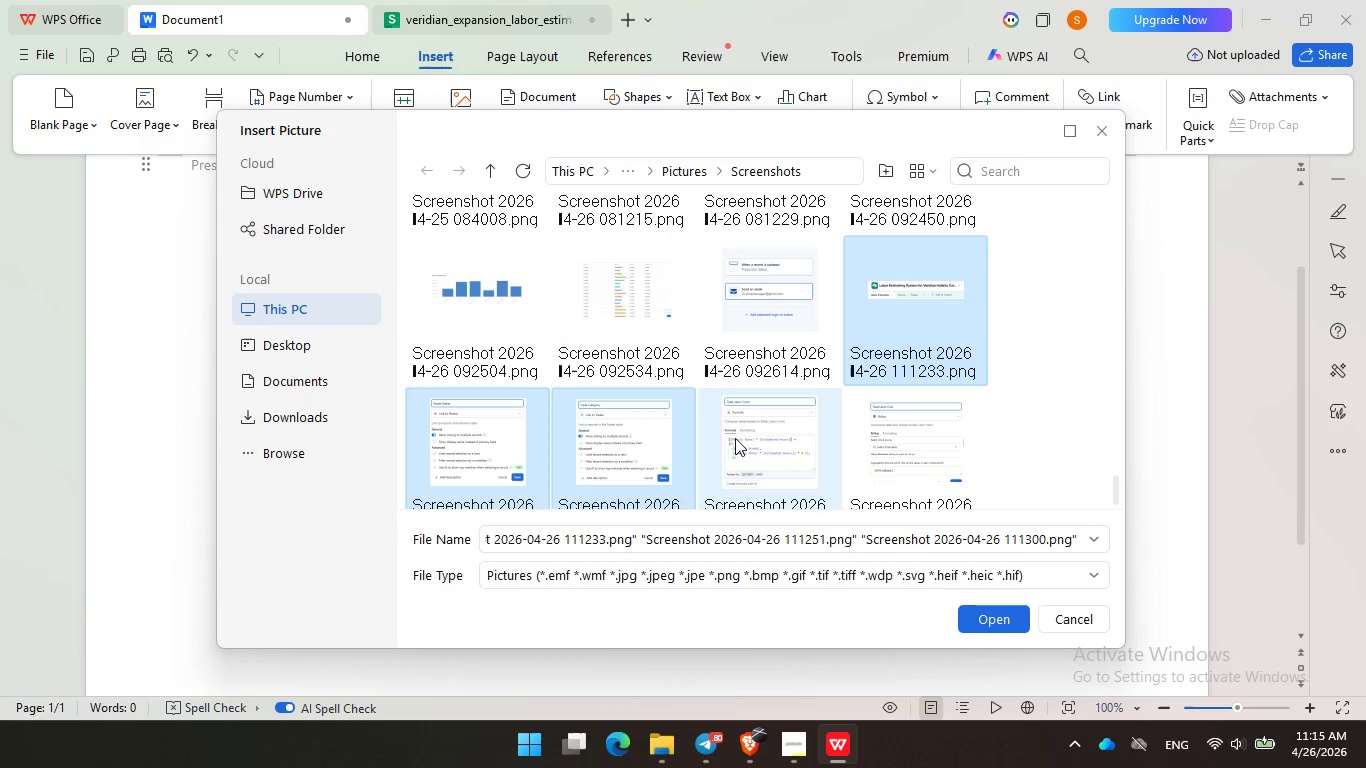 
triple_click([742, 437])
 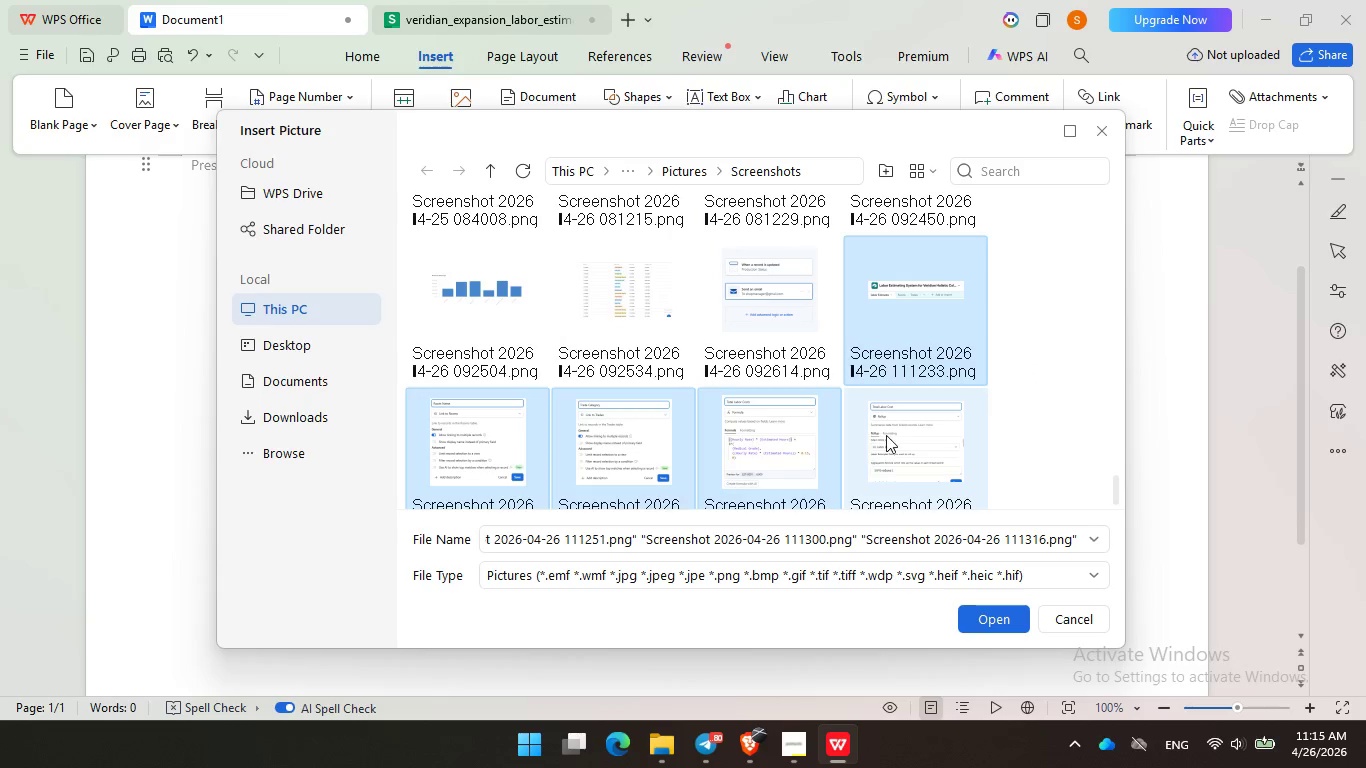 
triple_click([887, 435])
 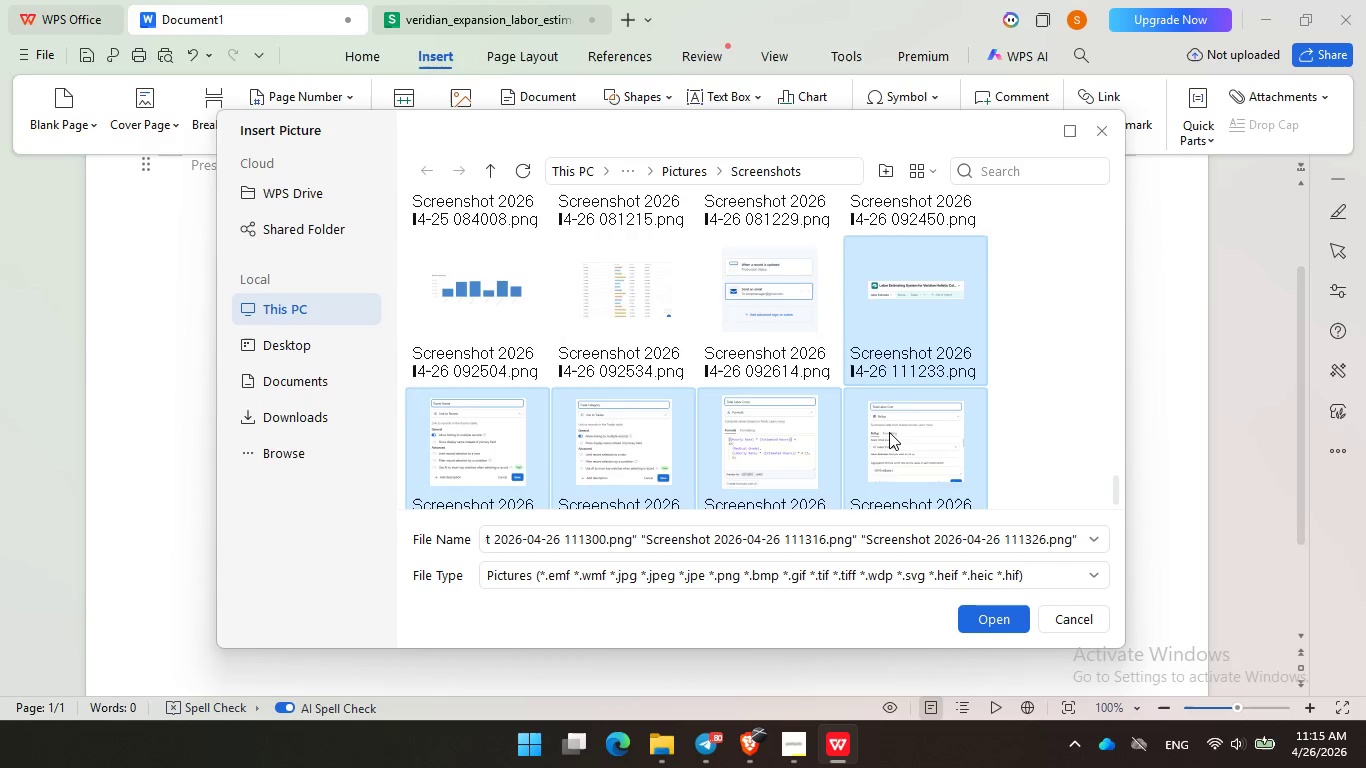 
scroll: coordinate [889, 432], scroll_direction: down, amount: 2.0
 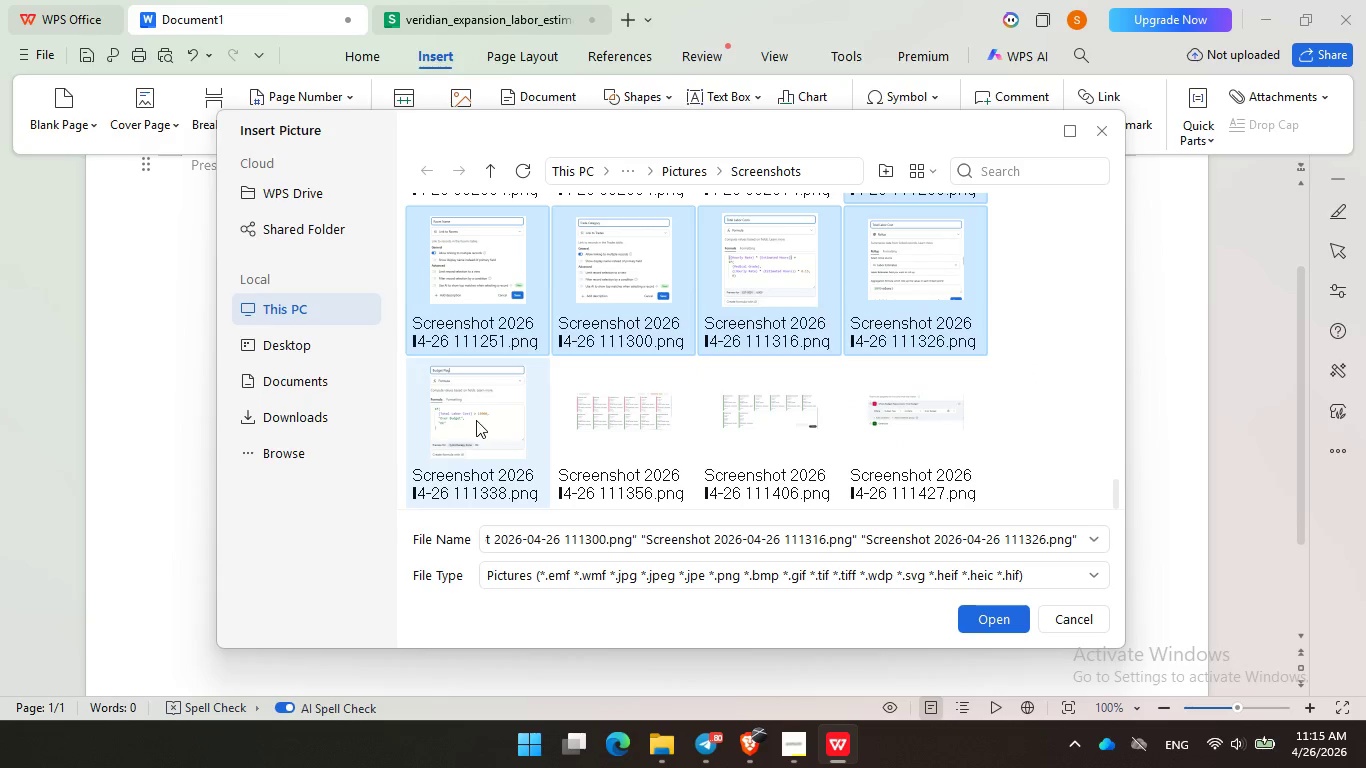 
hold_key(key=ControlLeft, duration=1.92)
double_click([590, 422])
 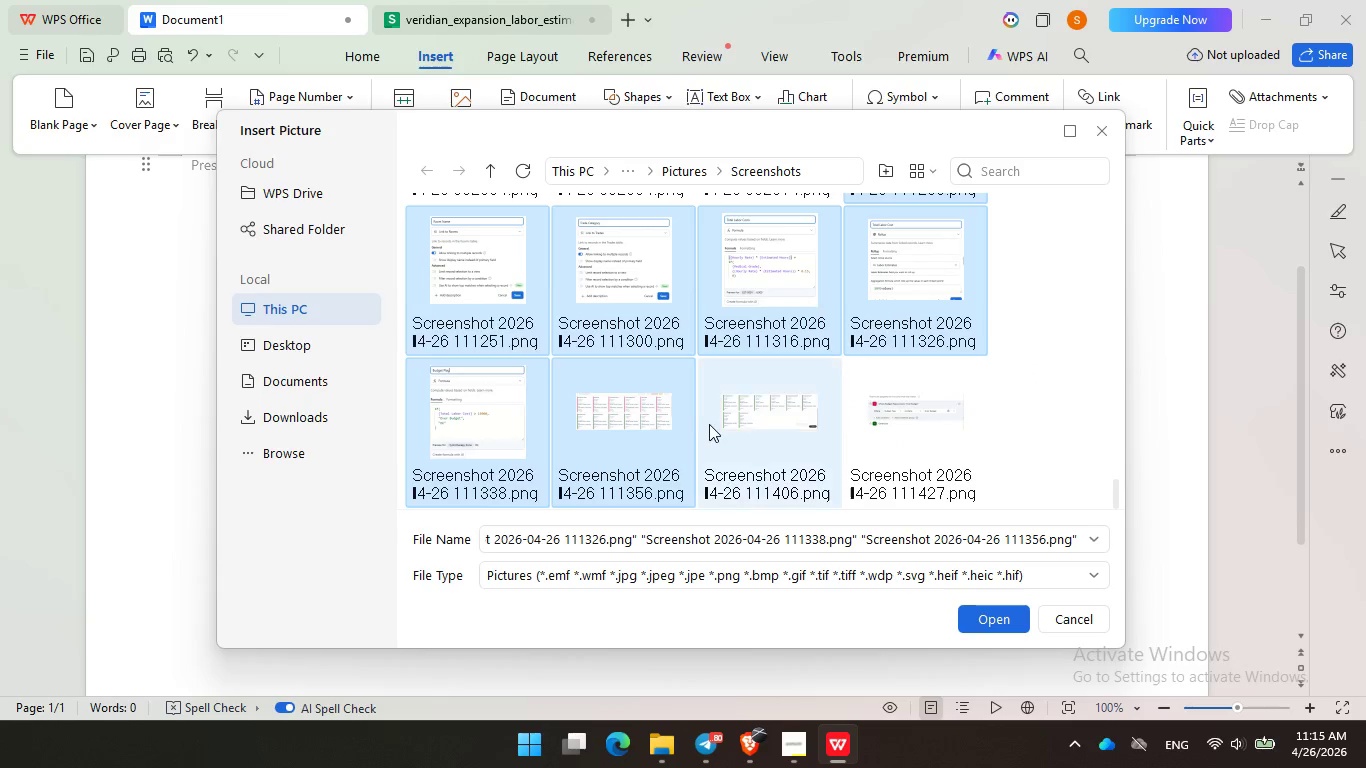 
triple_click([711, 424])
 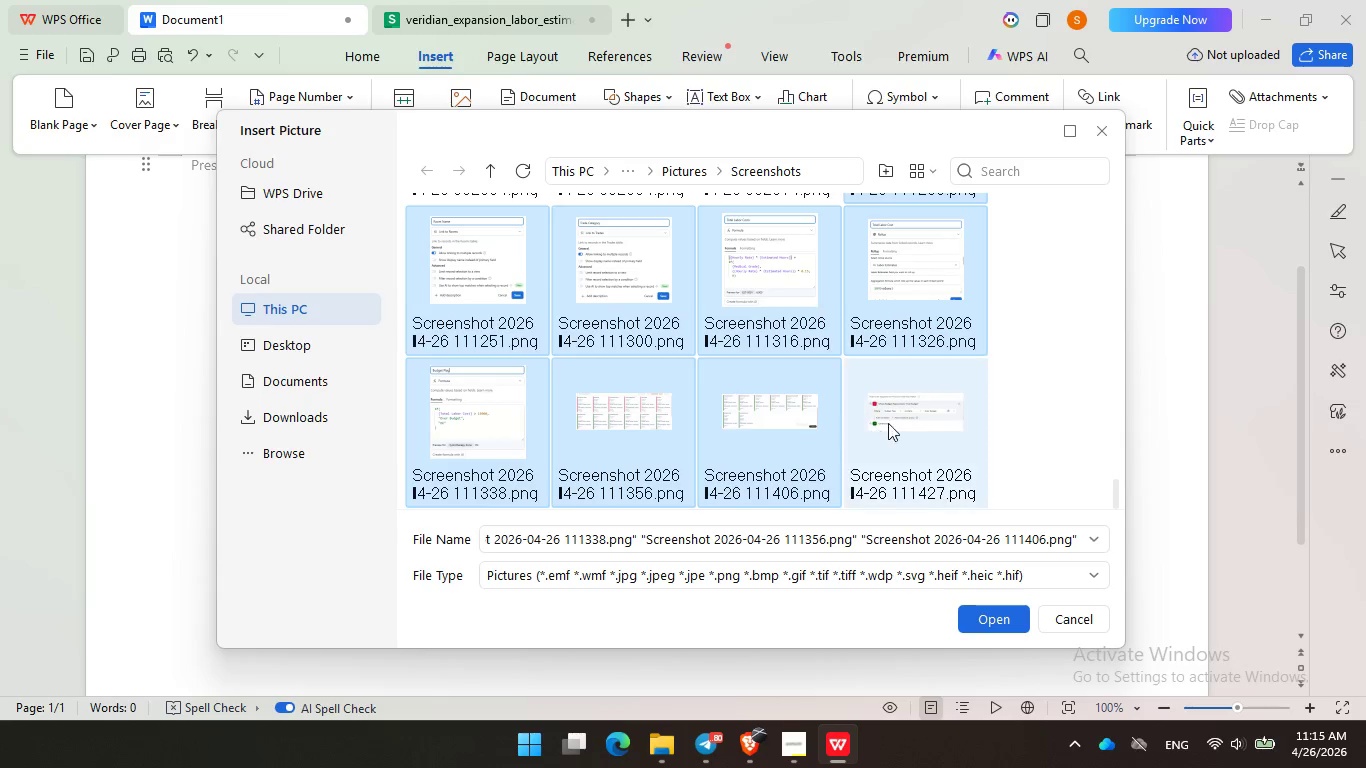 
left_click([906, 423])
 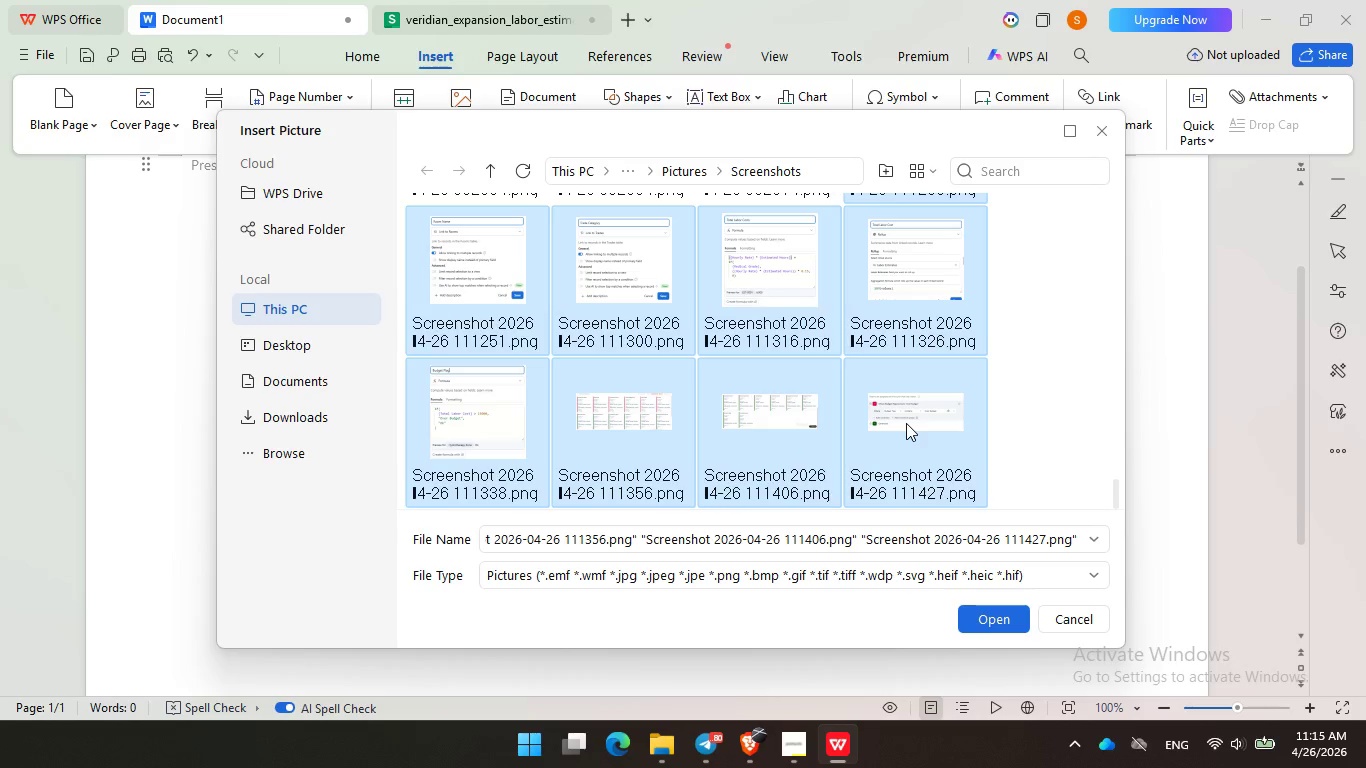 
scroll: coordinate [906, 423], scroll_direction: down, amount: 2.0
 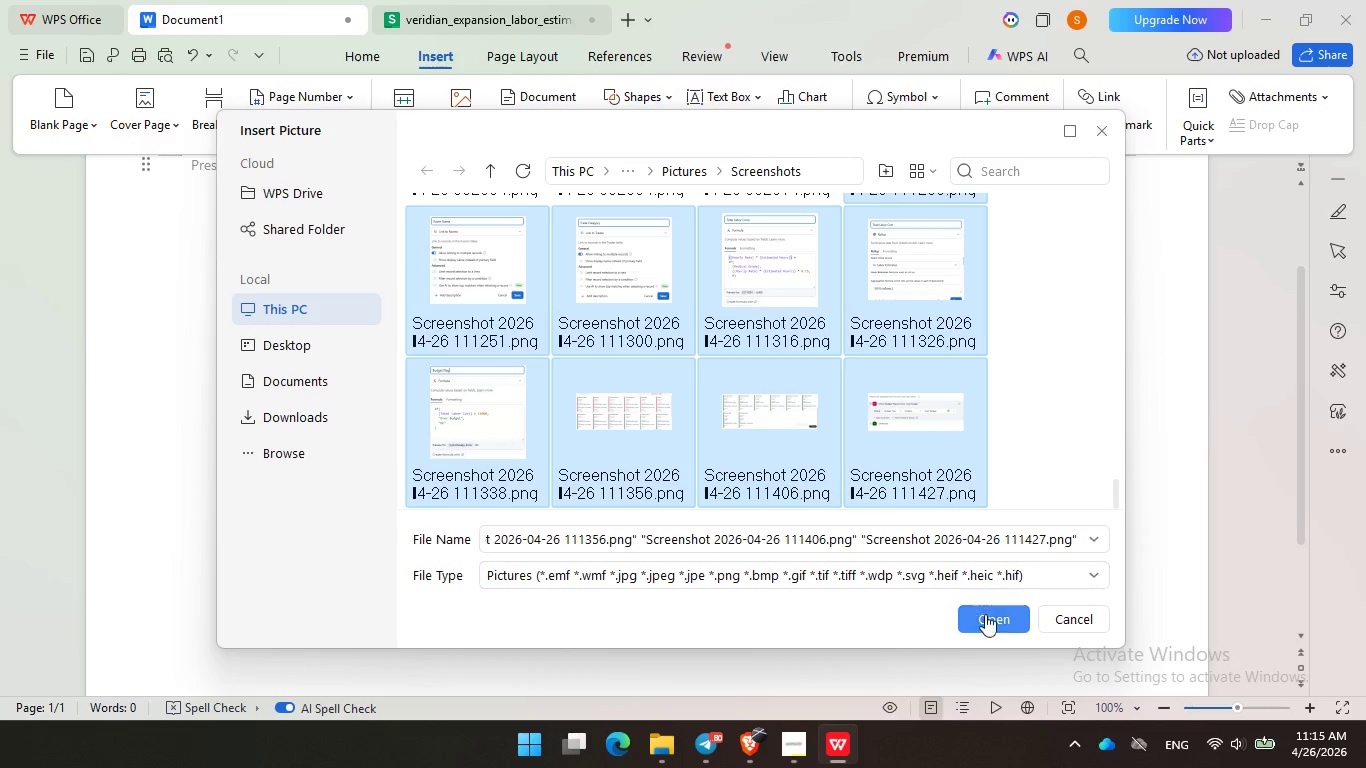 
left_click([989, 621])
 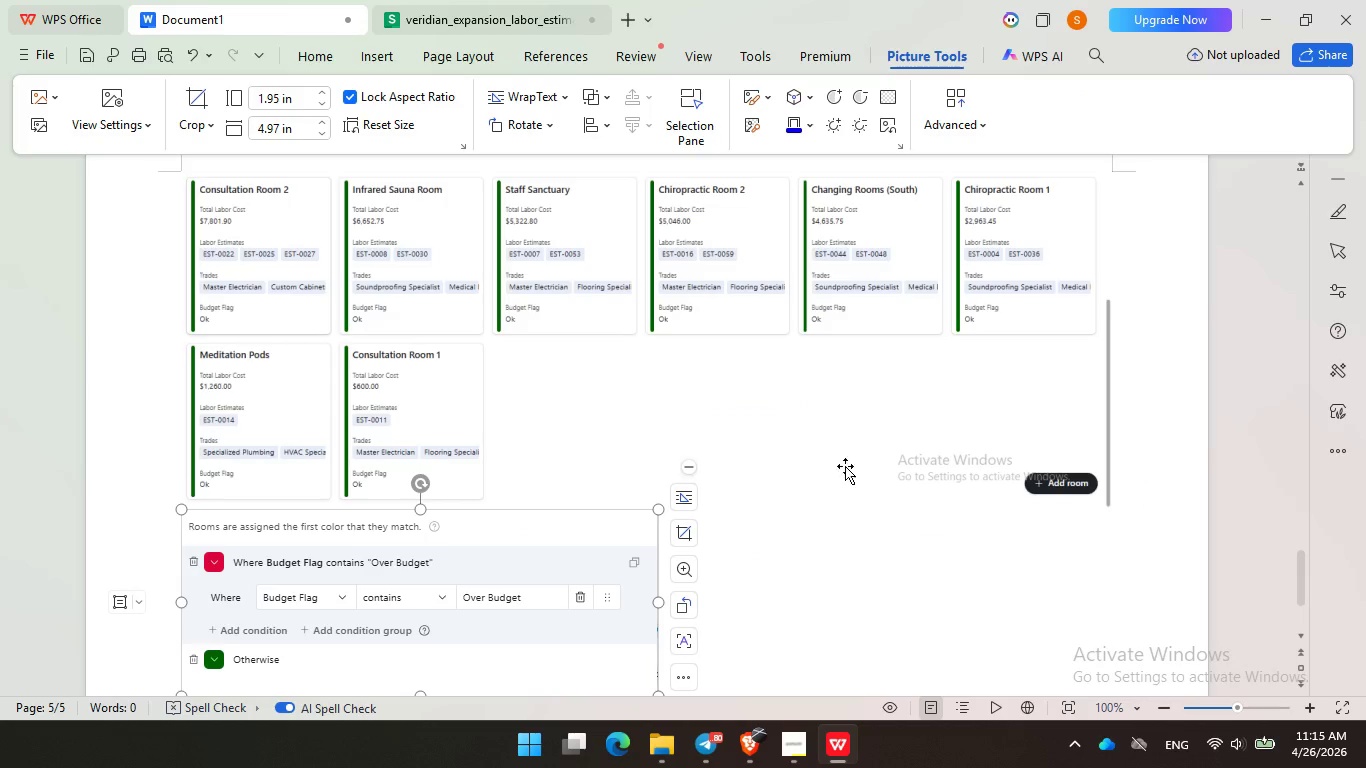 
scroll: coordinate [644, 399], scroll_direction: up, amount: 73.0
 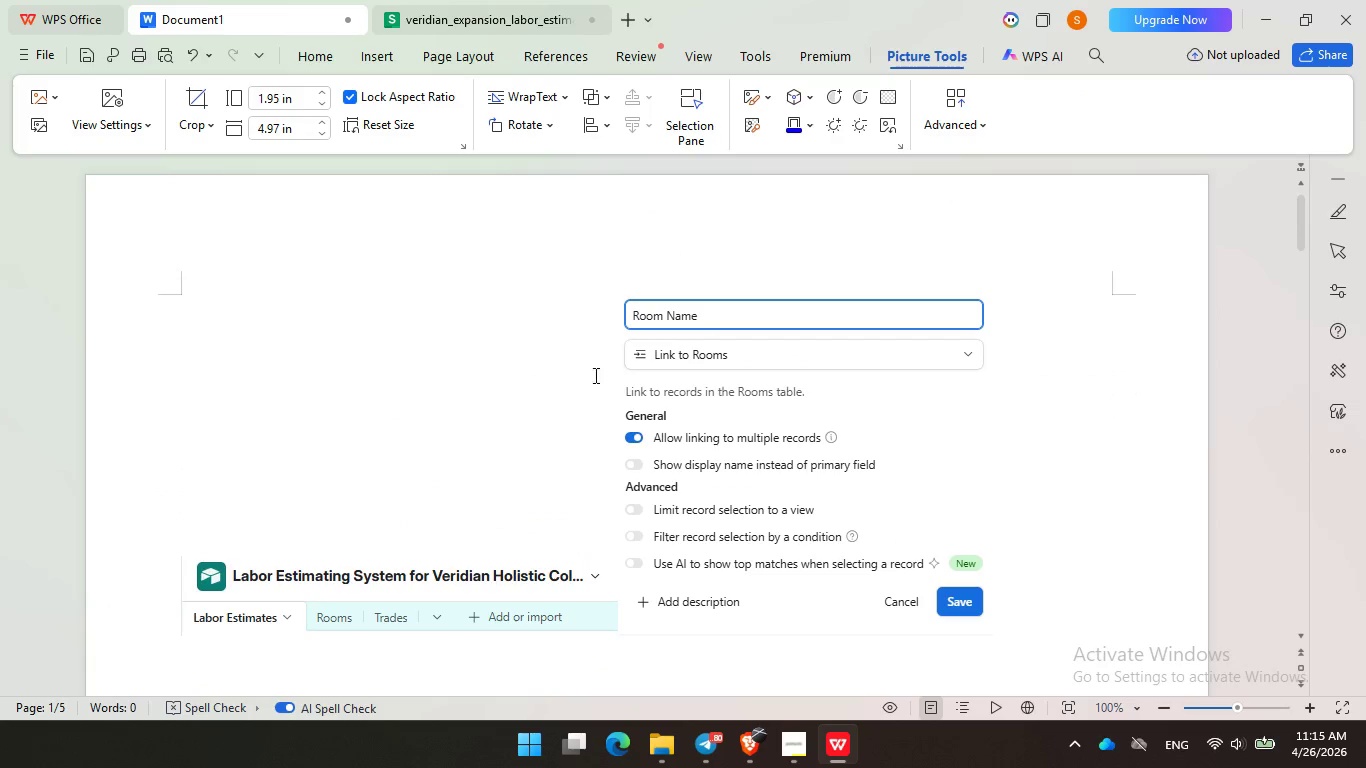 
left_click([595, 373])
 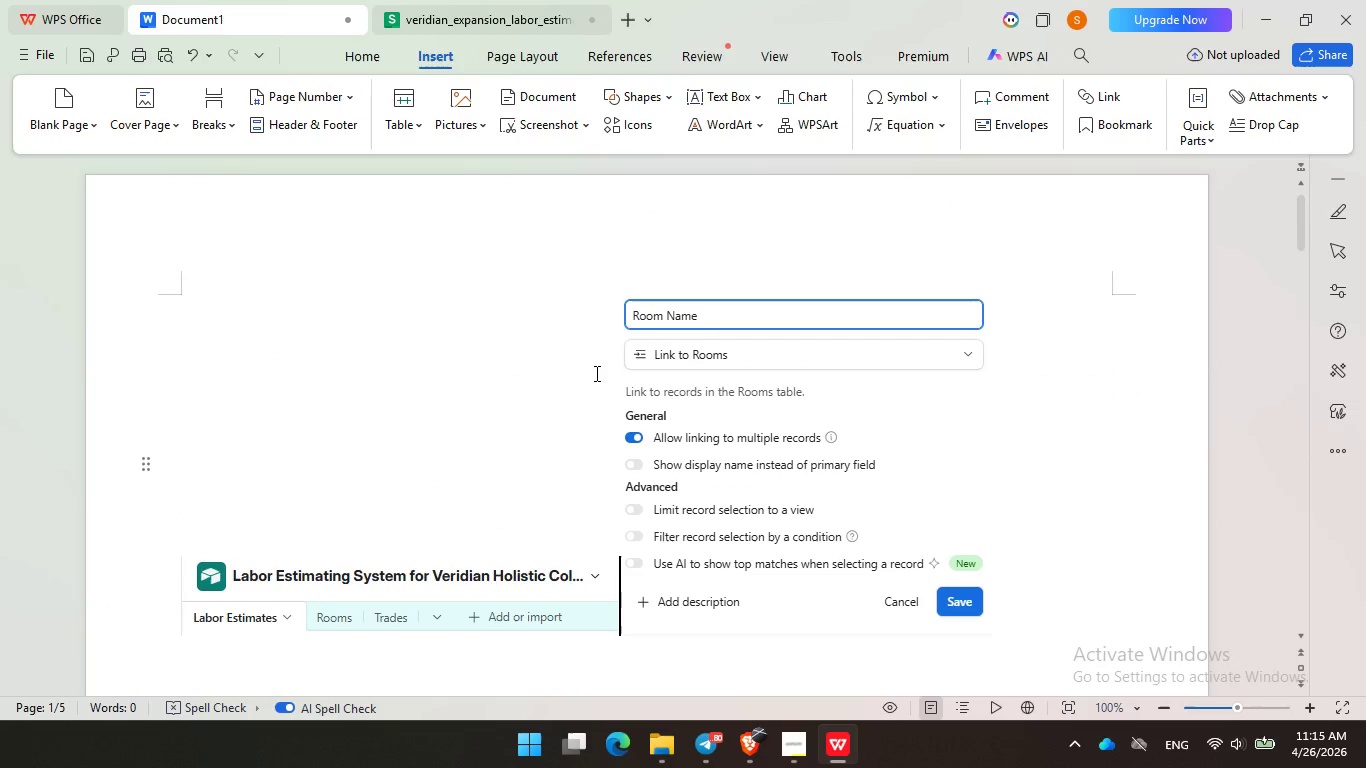 
key(Enter)
 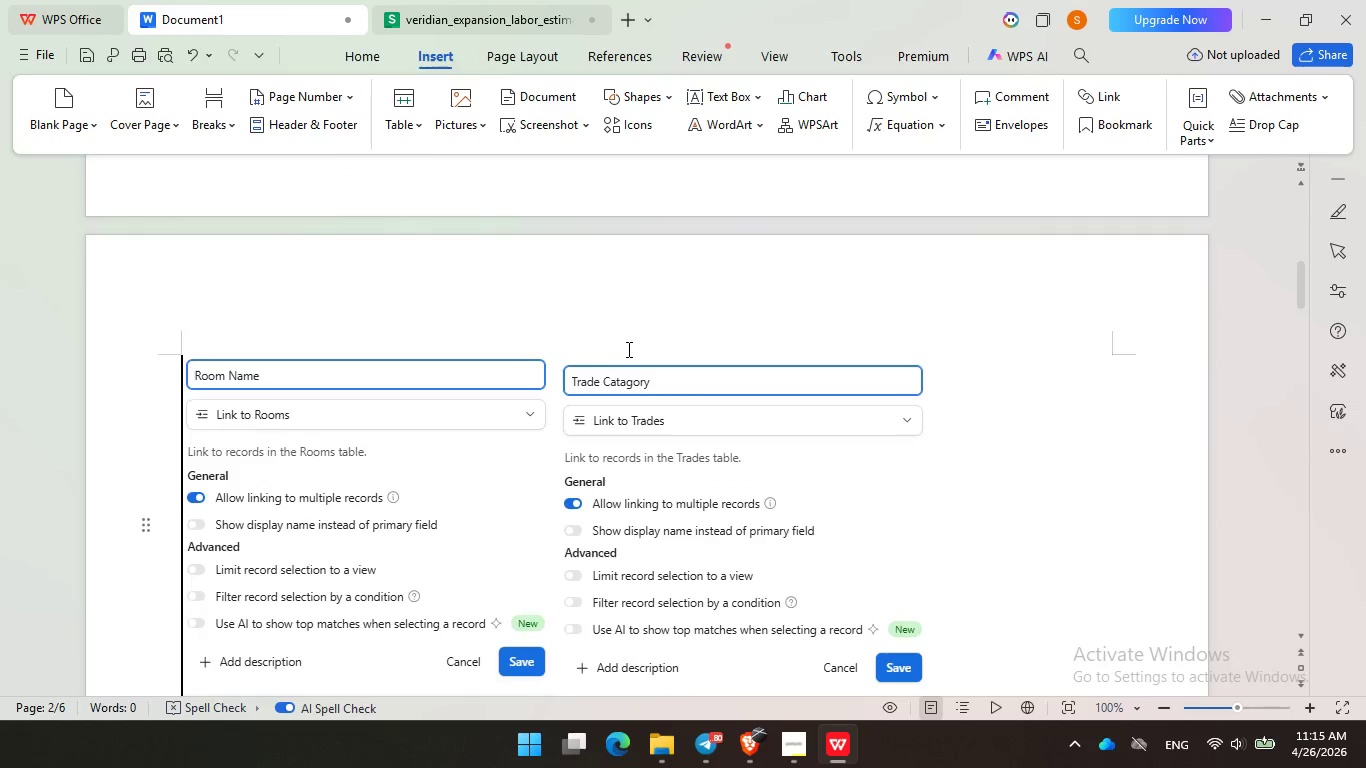 
scroll: coordinate [630, 344], scroll_direction: up, amount: 17.0
 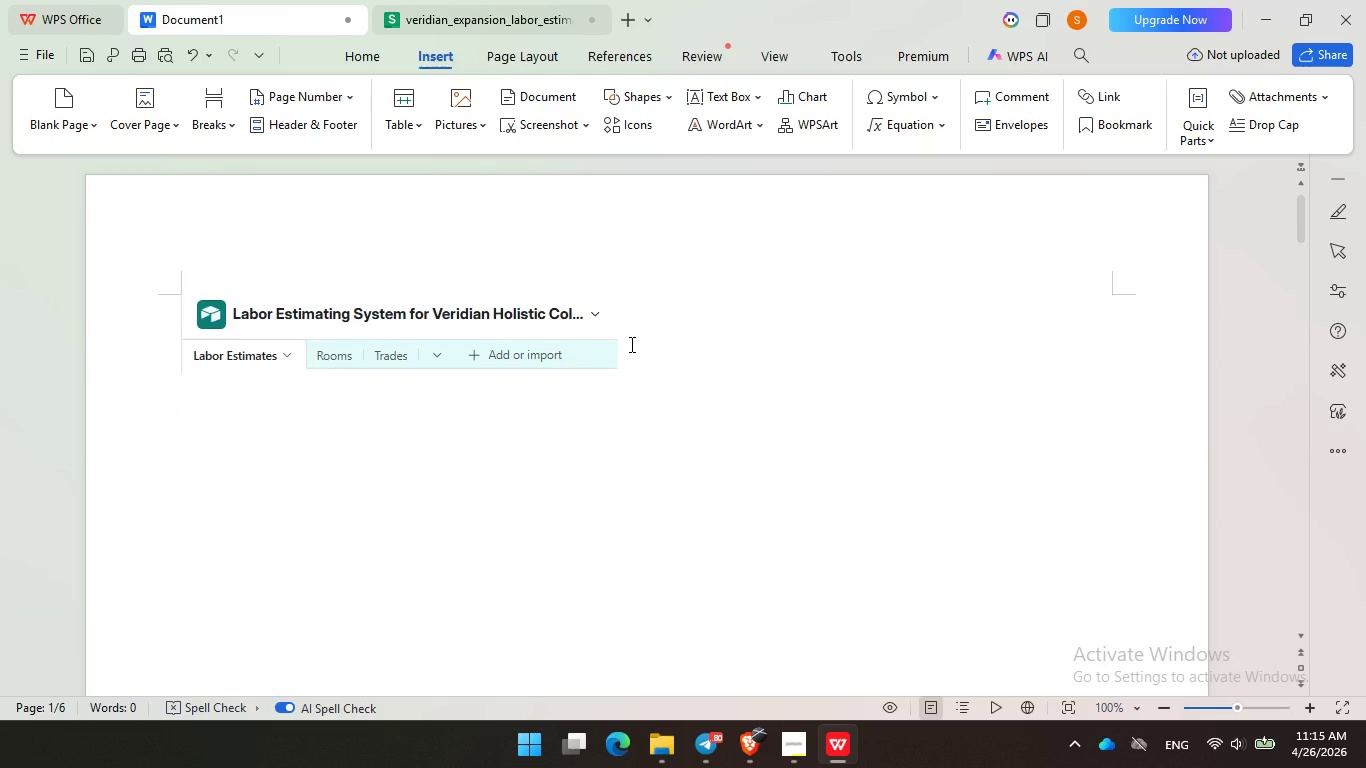 
key(Backspace)
 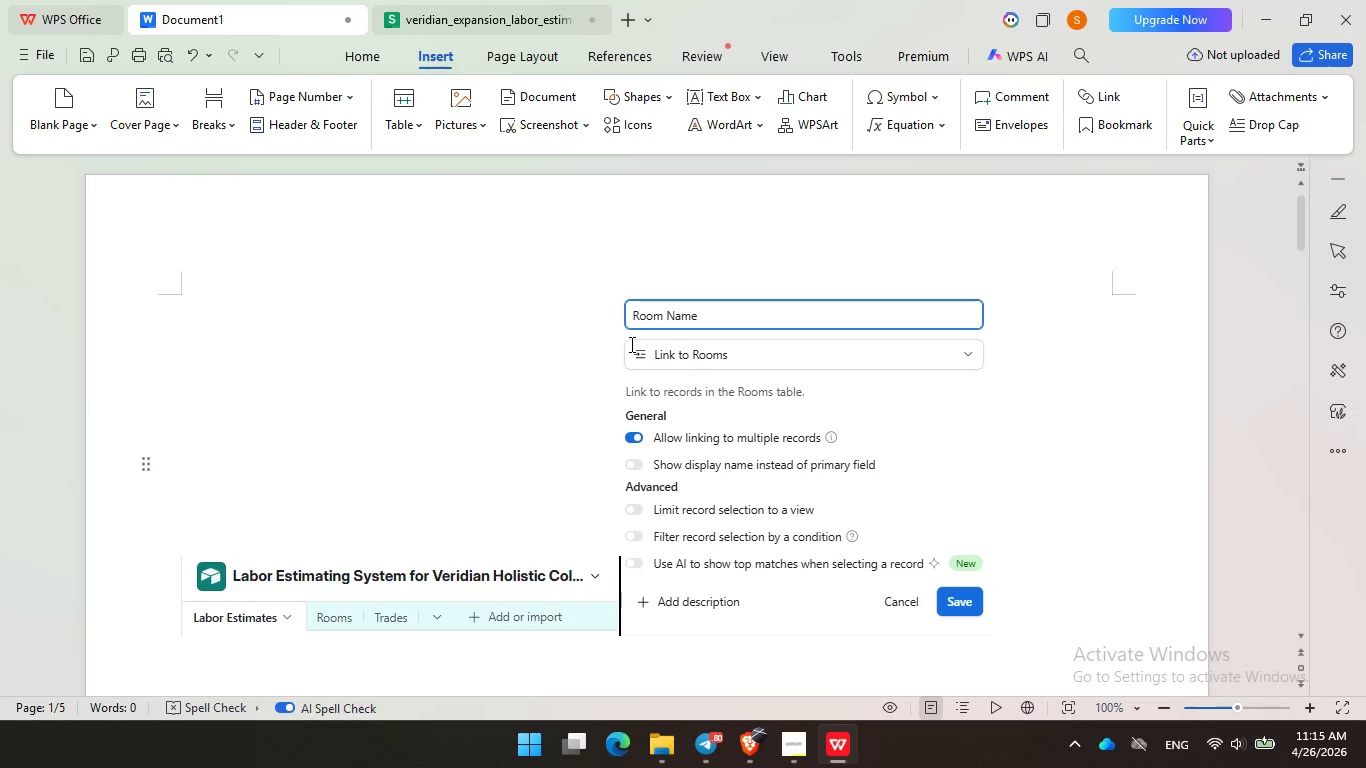 
key(Enter)
 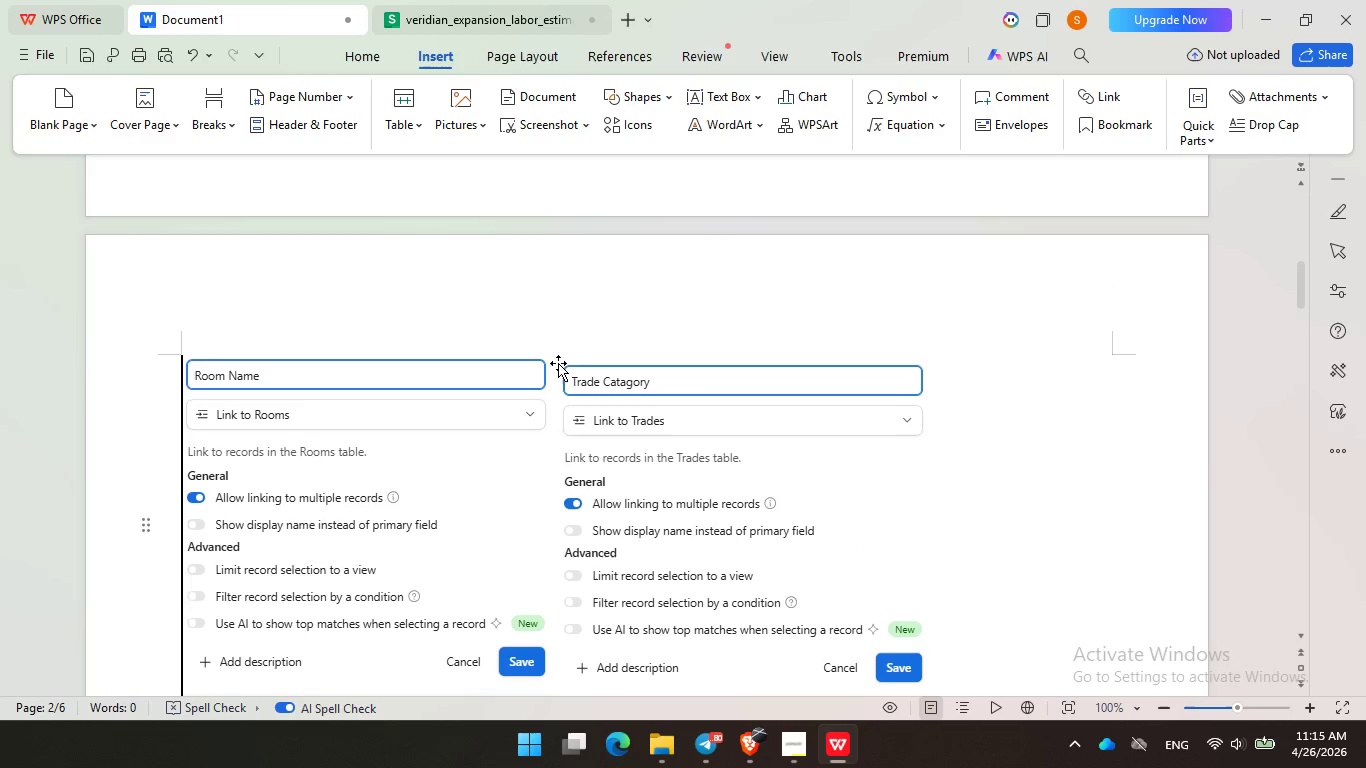 
left_click([543, 328])
 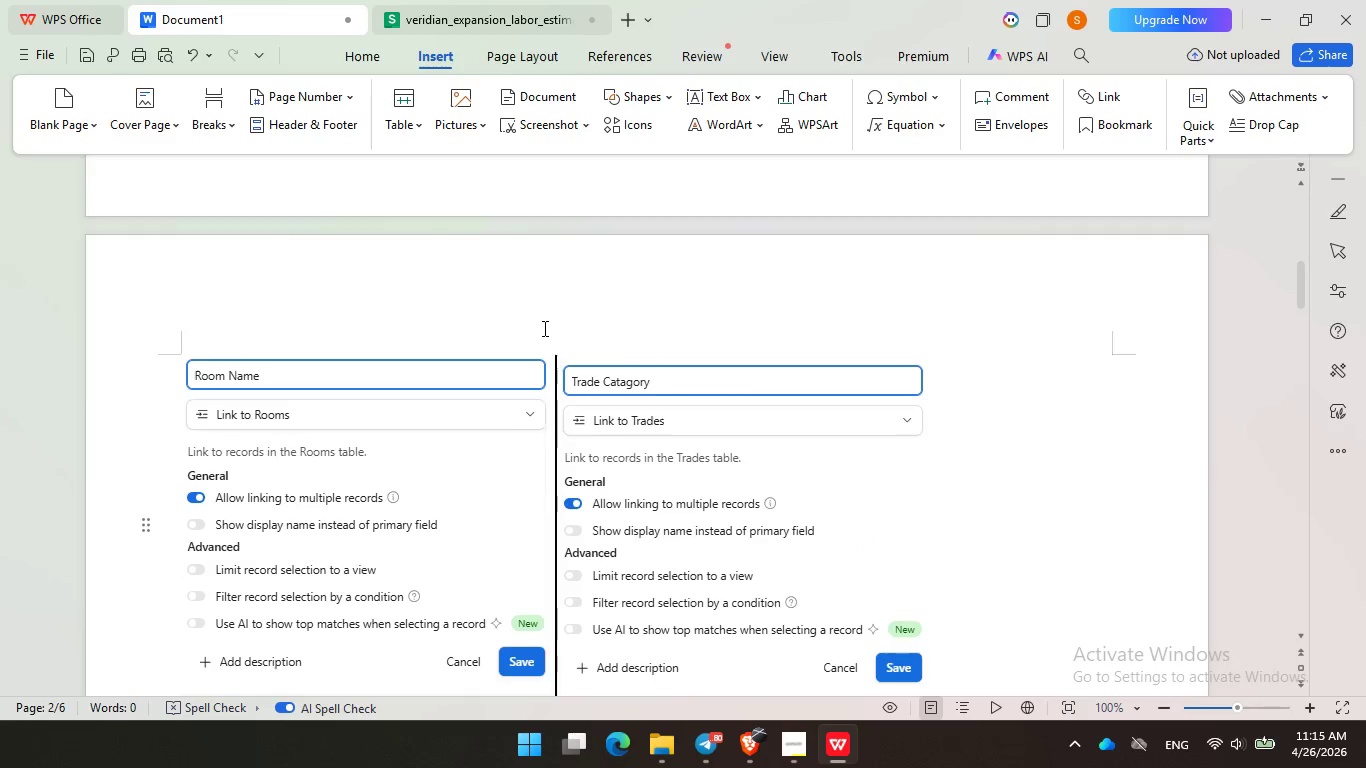 
key(Enter)
 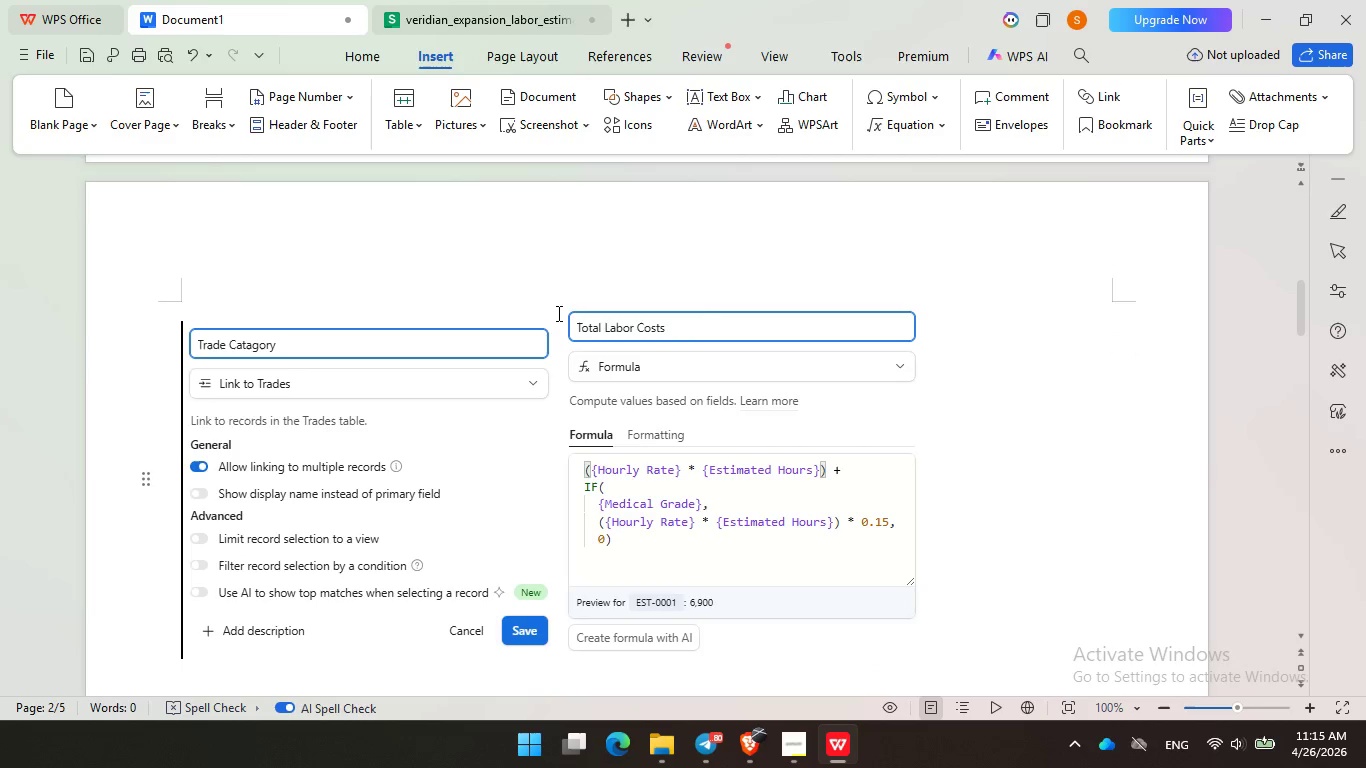 
left_click([552, 304])
 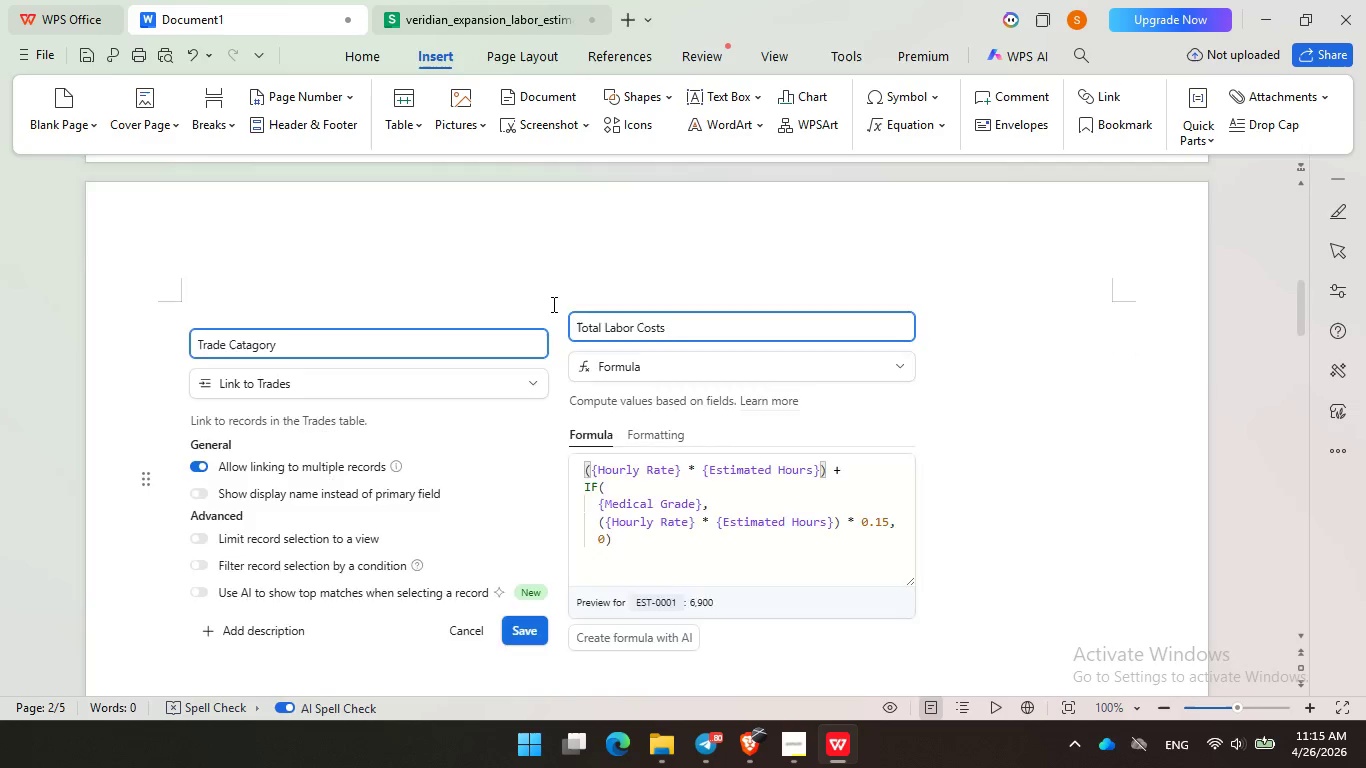 
key(Enter)
 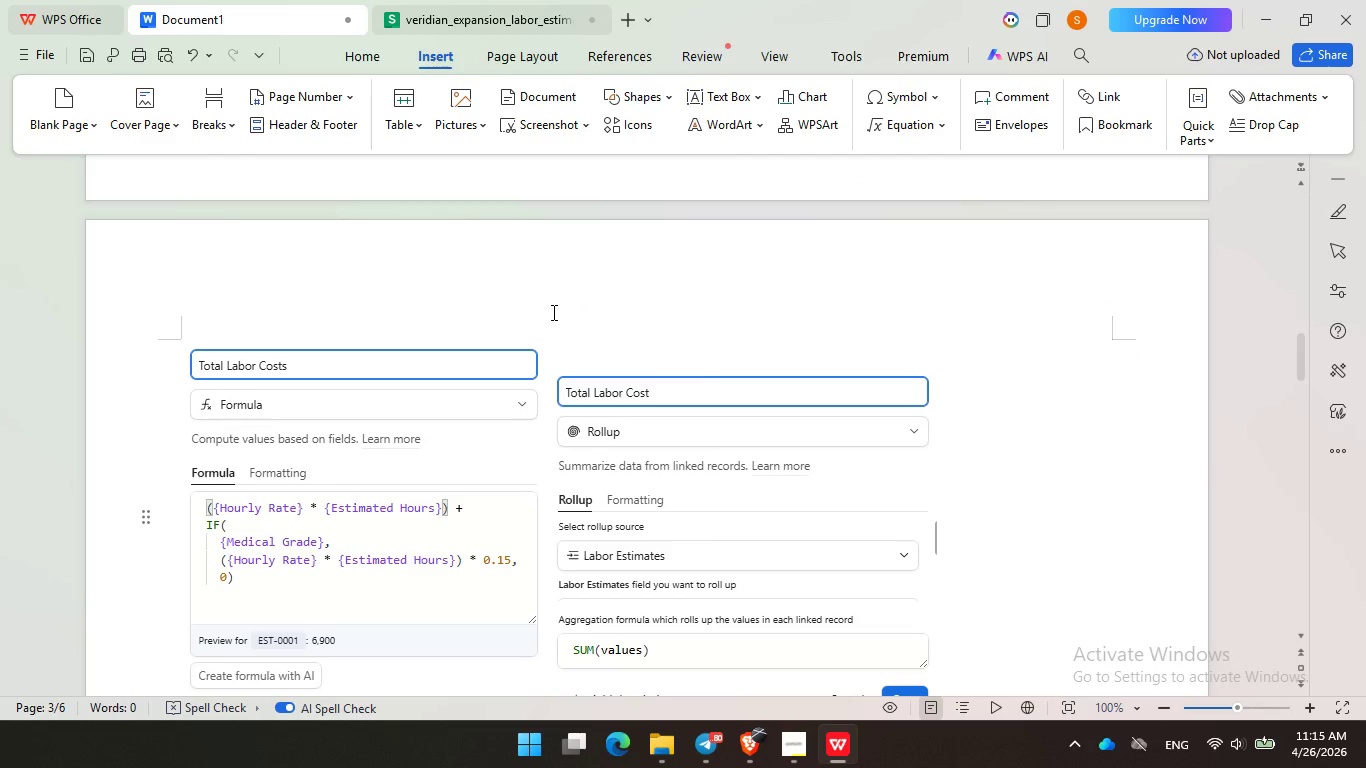 
left_click([552, 312])
 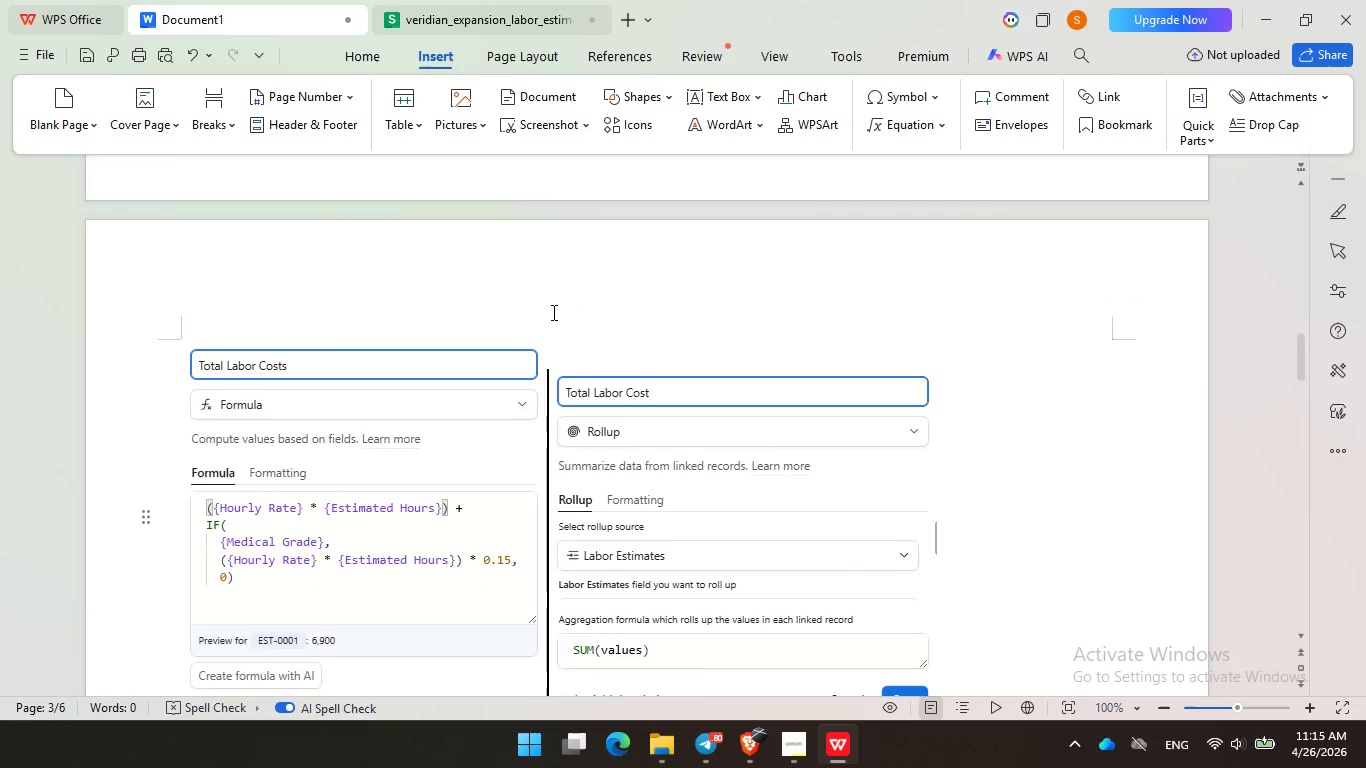 
key(Enter)
 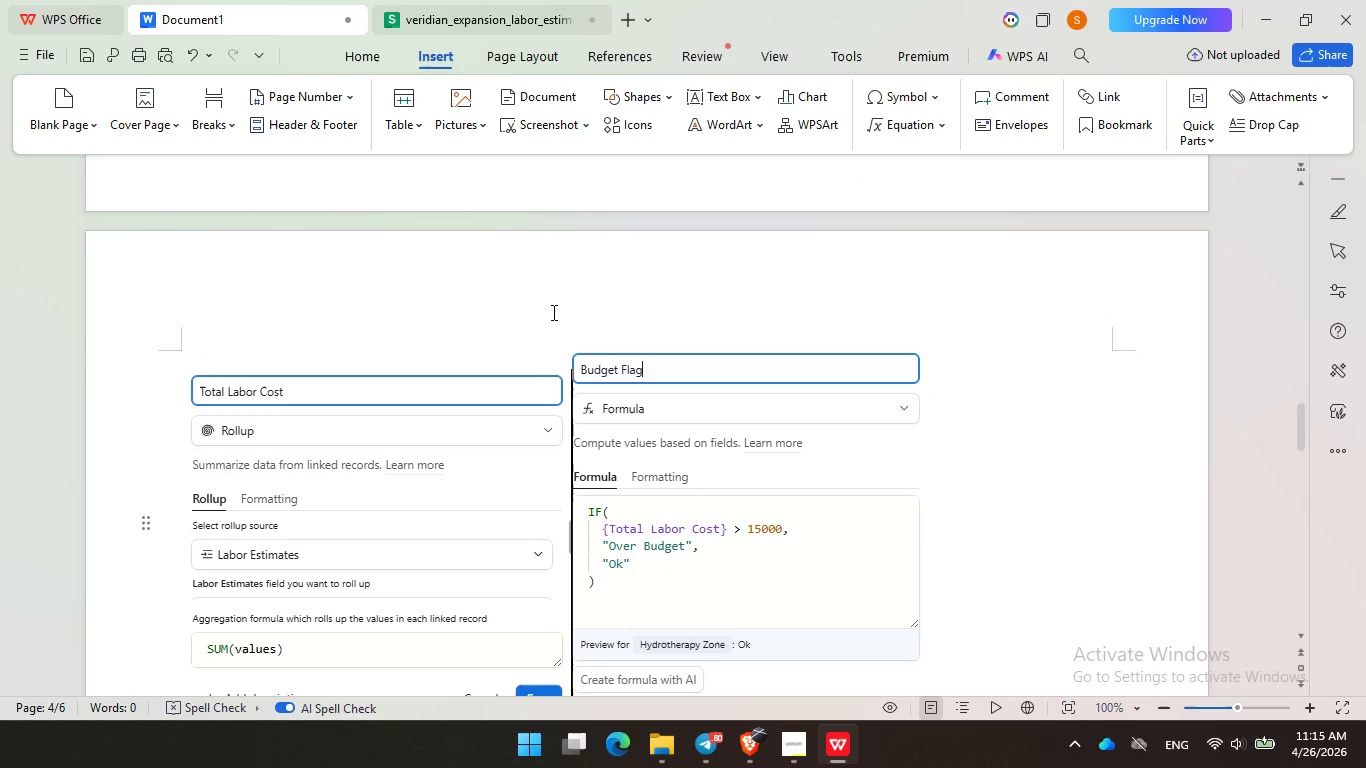 
left_click([552, 312])
 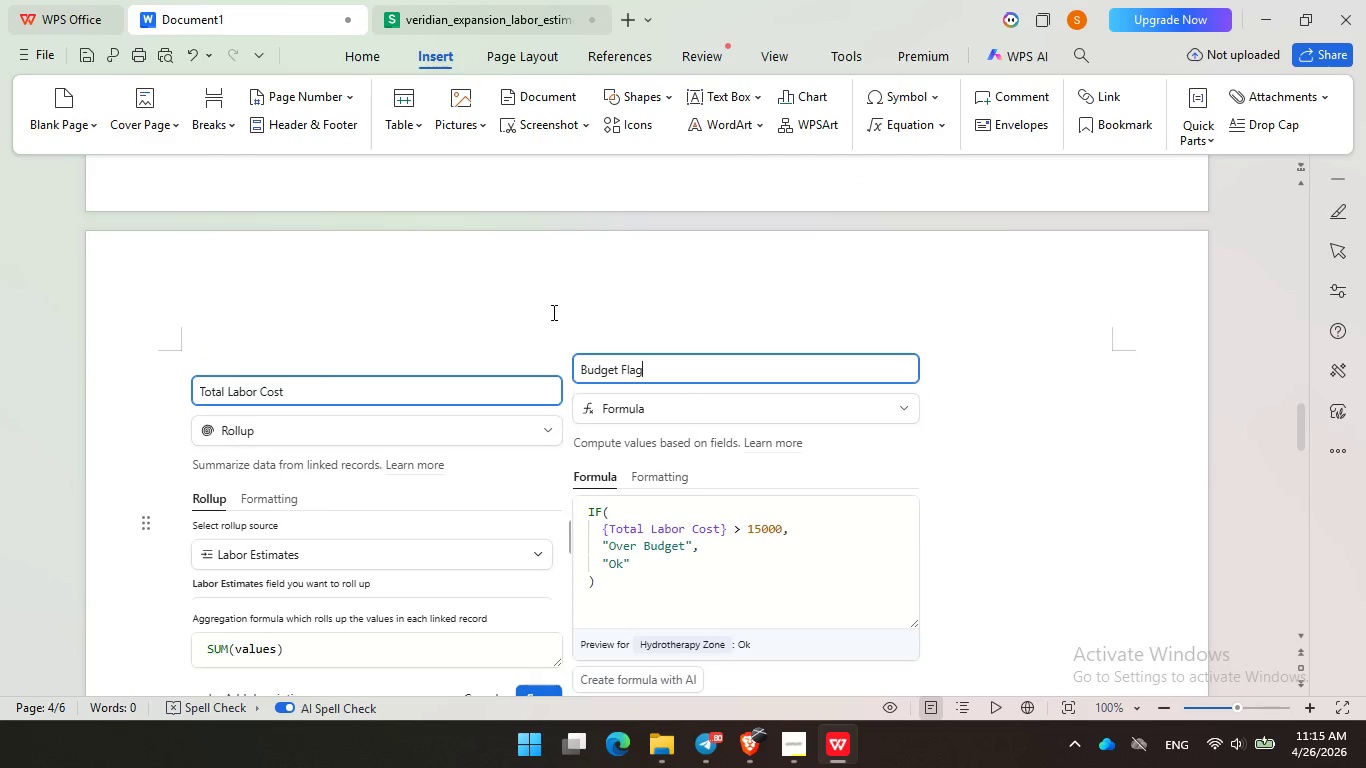 
key(Enter)
 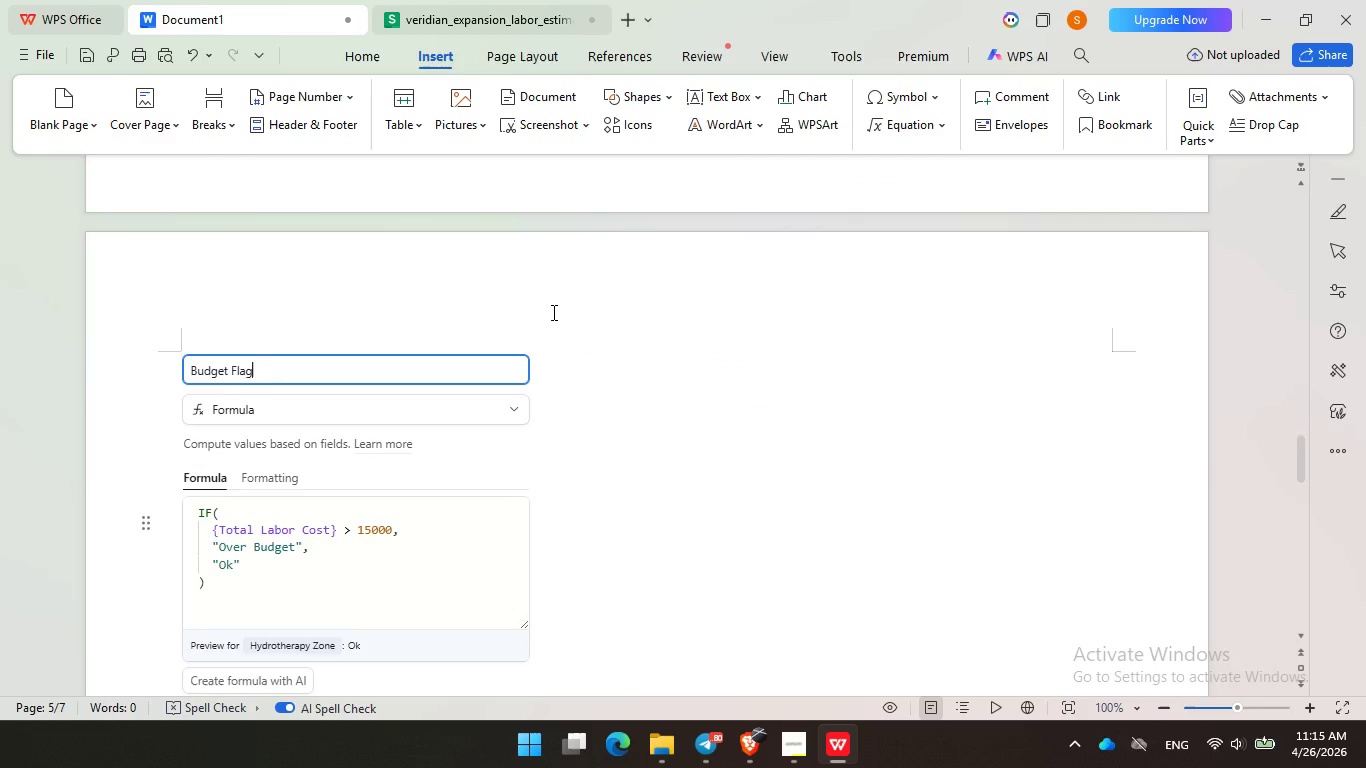 
scroll: coordinate [552, 312], scroll_direction: down, amount: 20.0
 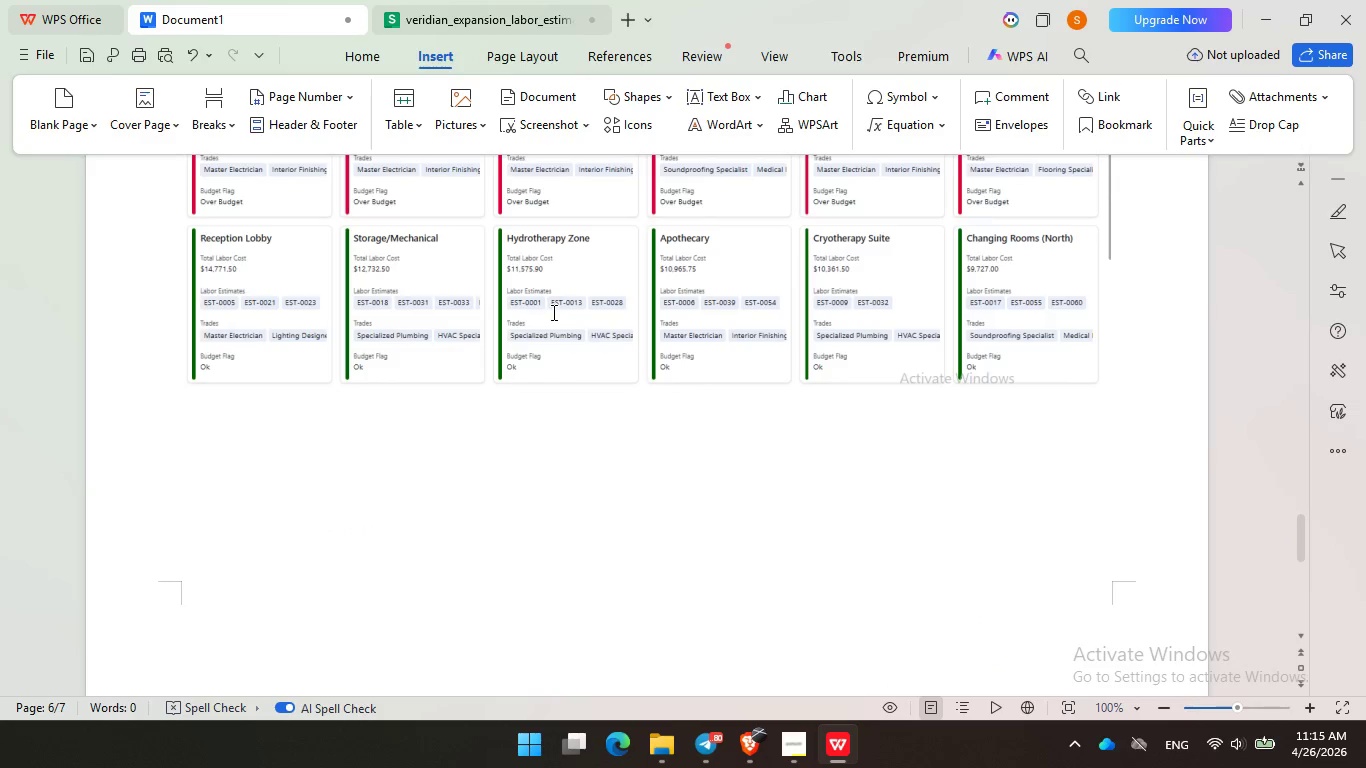 
left_click([553, 295])
 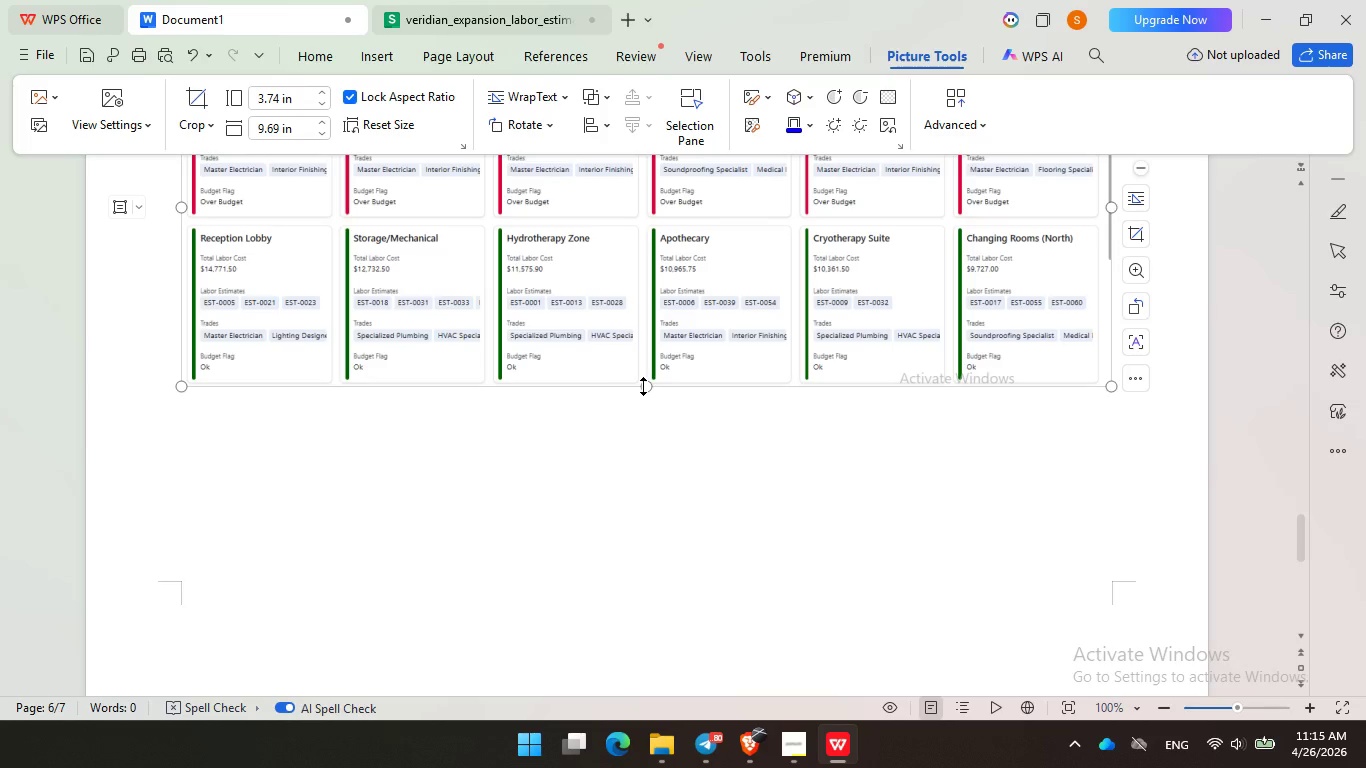 
left_click_drag(start_coordinate=[646, 386], to_coordinate=[652, 453])
 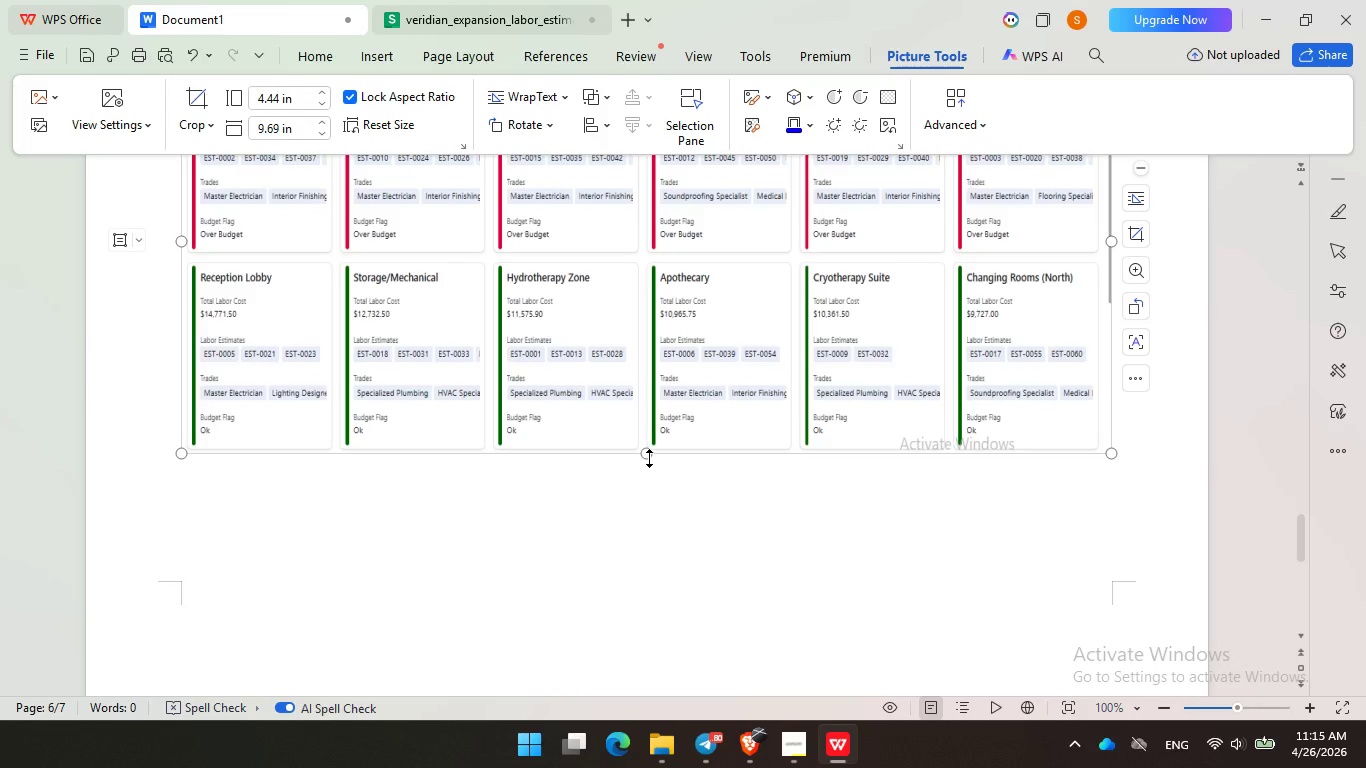 
left_click_drag(start_coordinate=[644, 455], to_coordinate=[644, 421])
 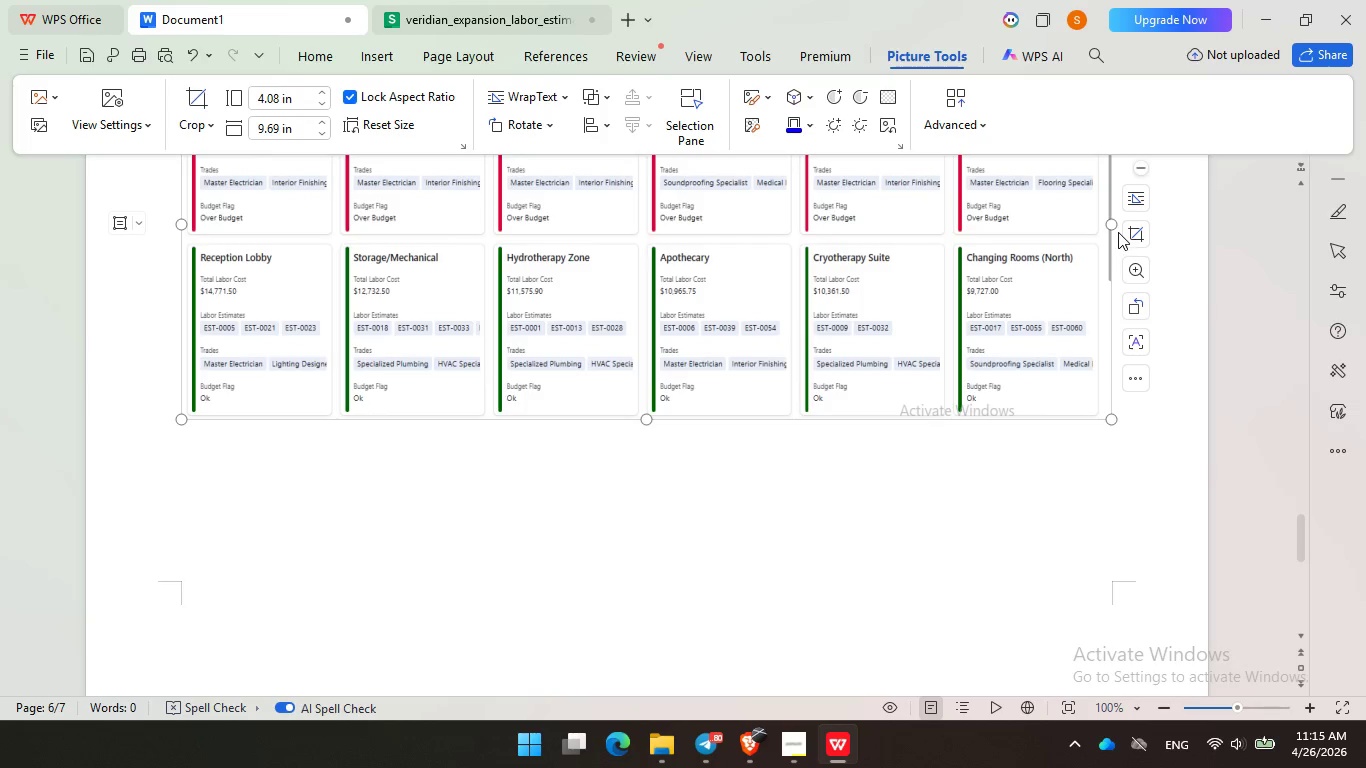 
left_click_drag(start_coordinate=[1109, 226], to_coordinate=[1141, 225])
 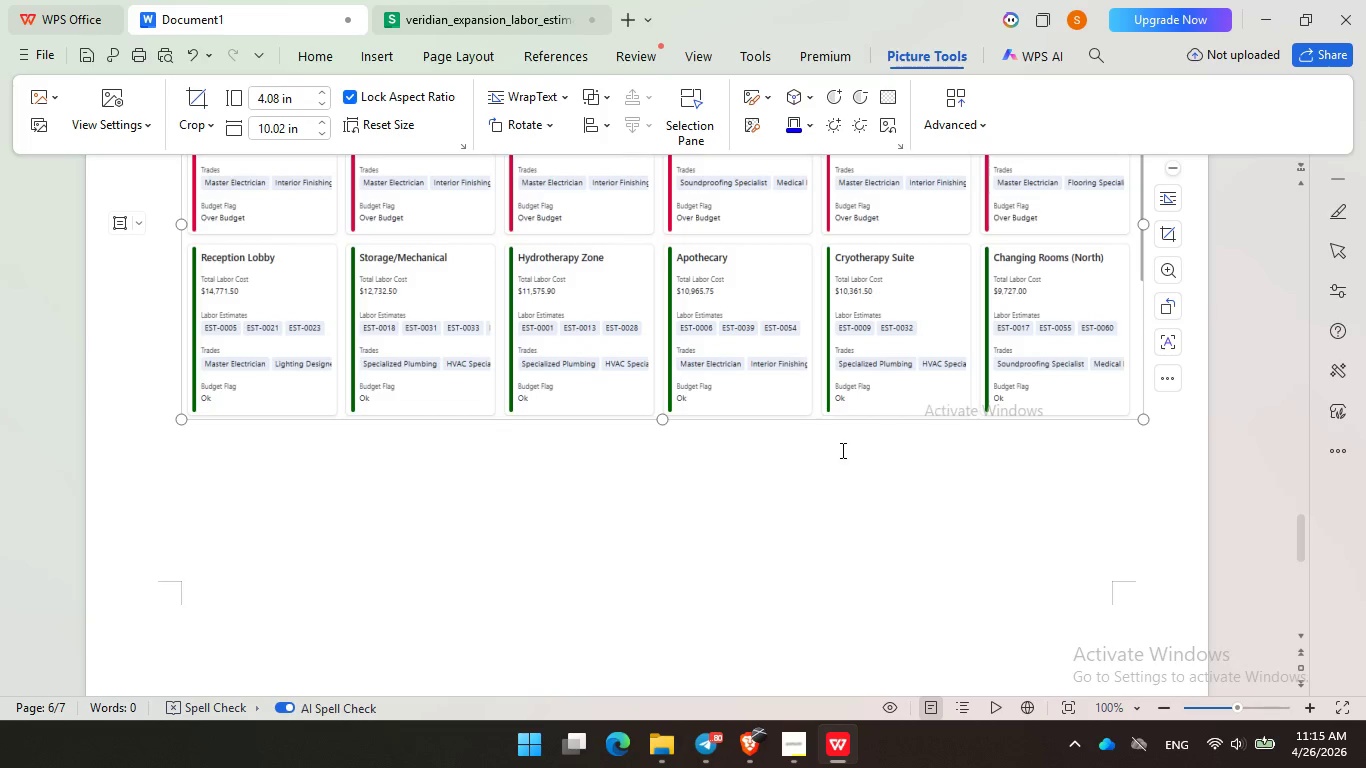 
scroll: coordinate [833, 435], scroll_direction: down, amount: 15.0
 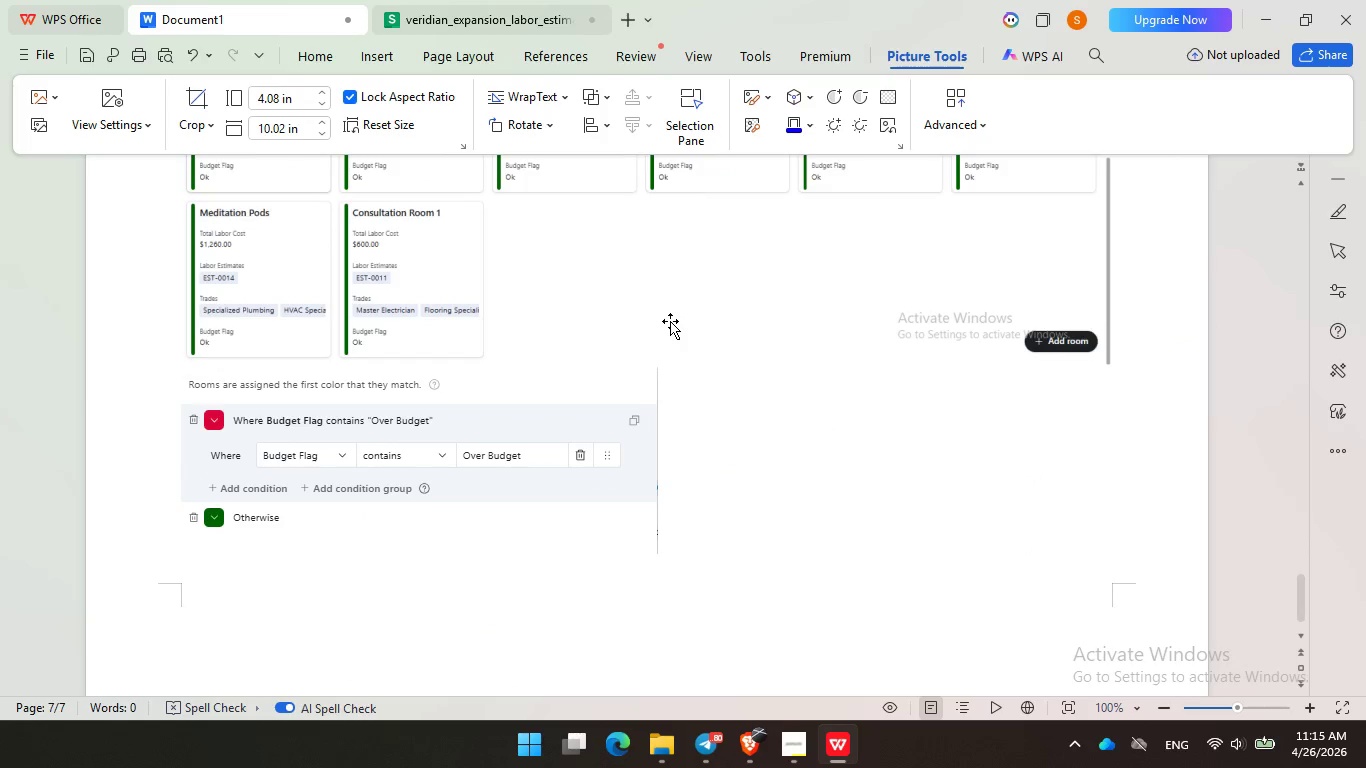 
left_click([669, 320])
 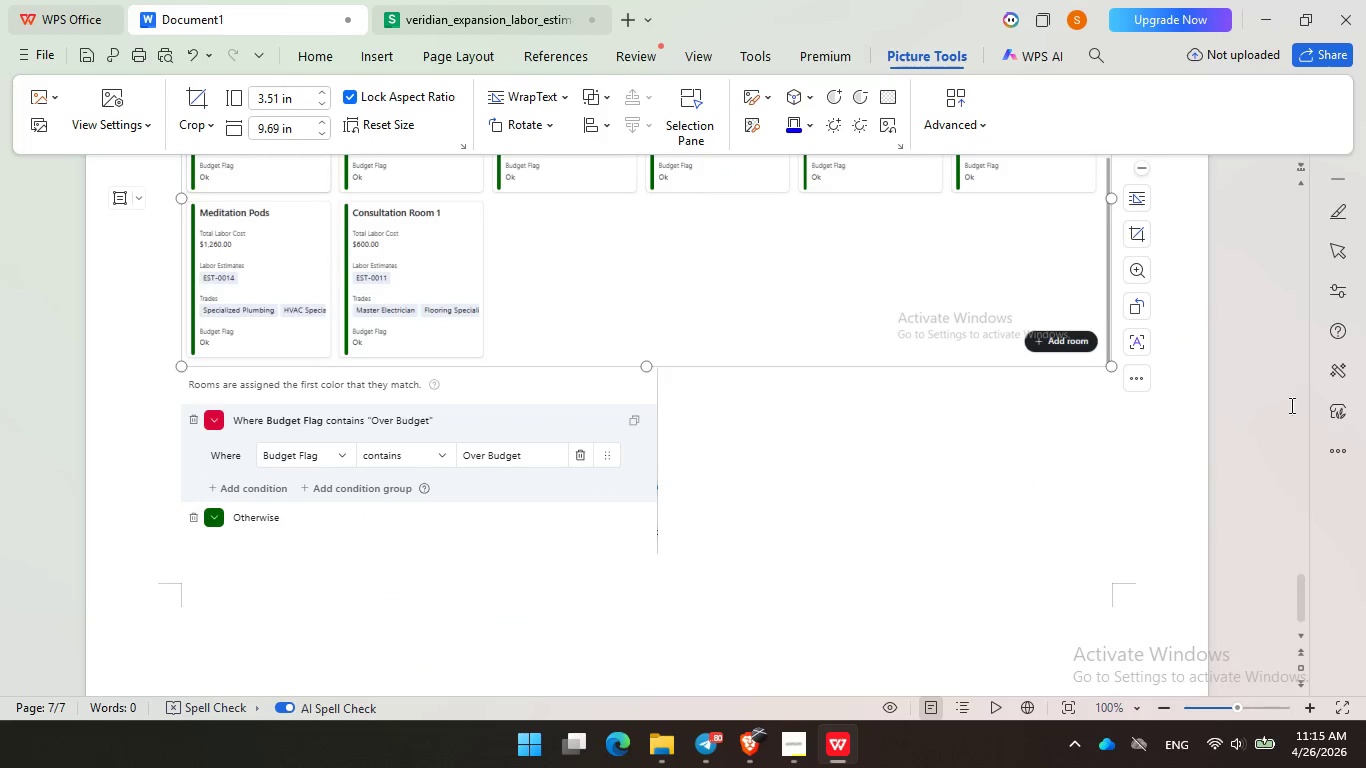 
left_click([1124, 411])
 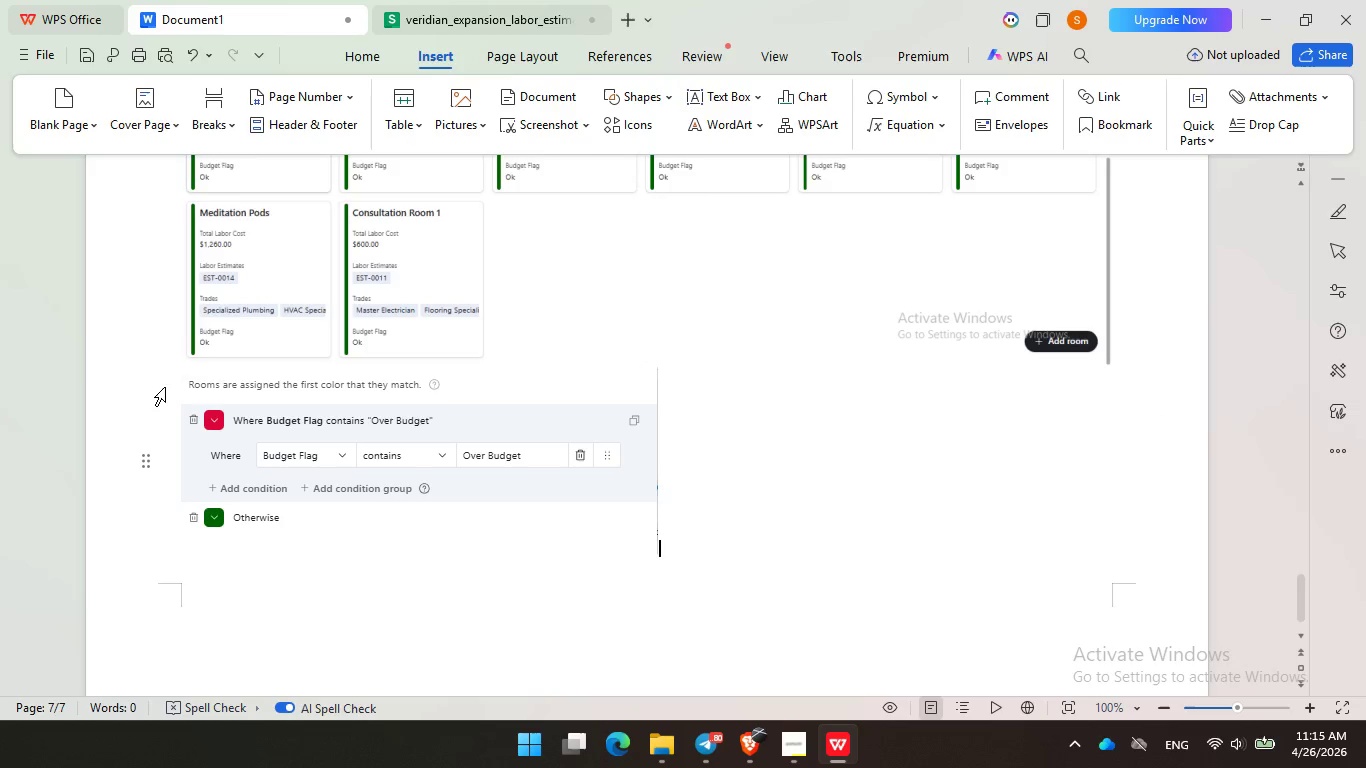 
left_click([168, 399])
 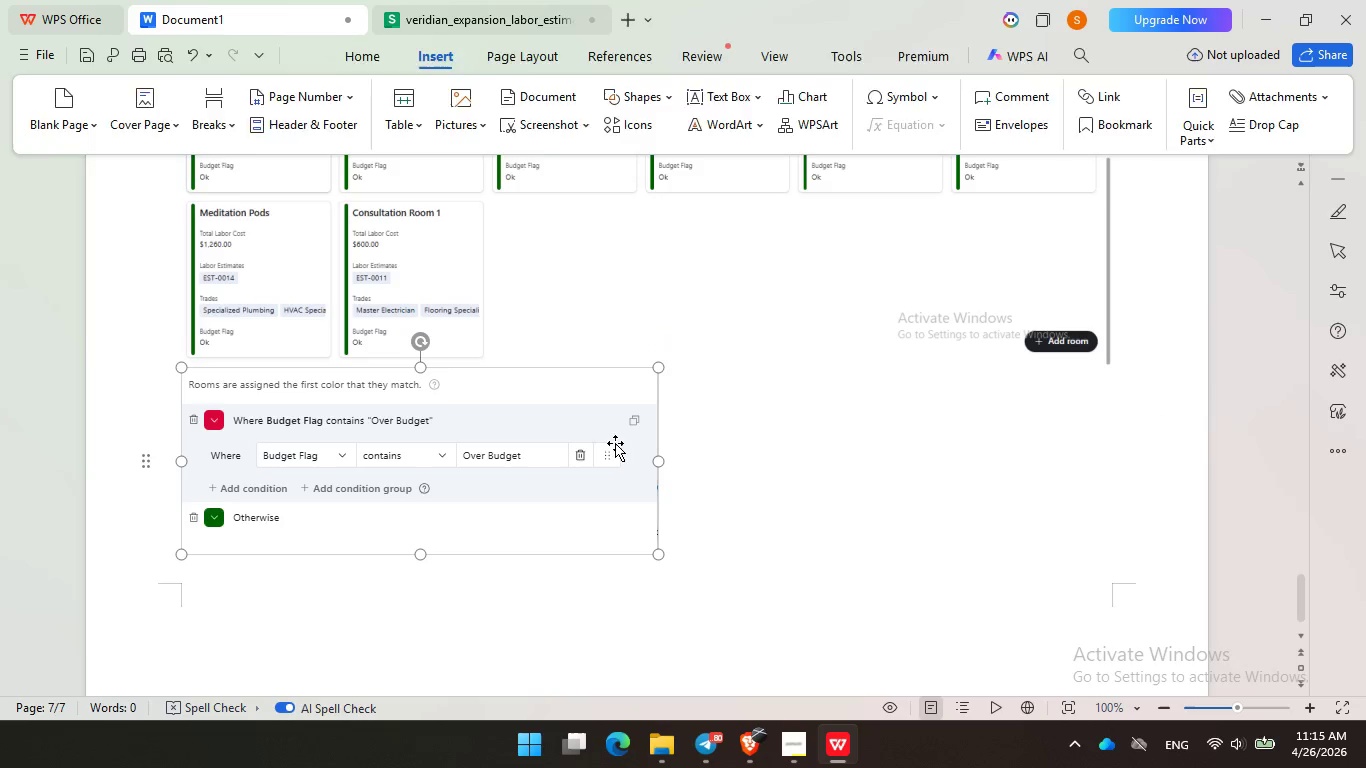 
double_click([709, 410])
 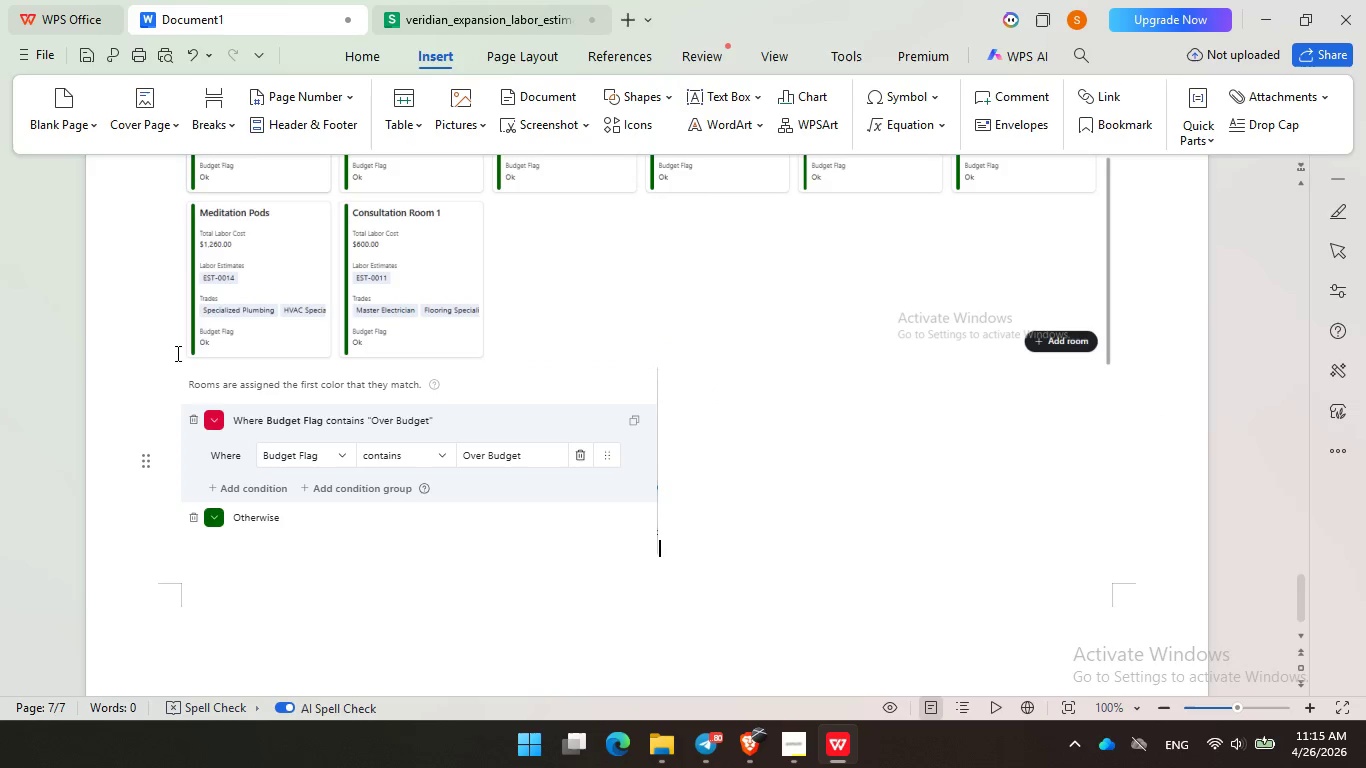 
left_click([1160, 286])
 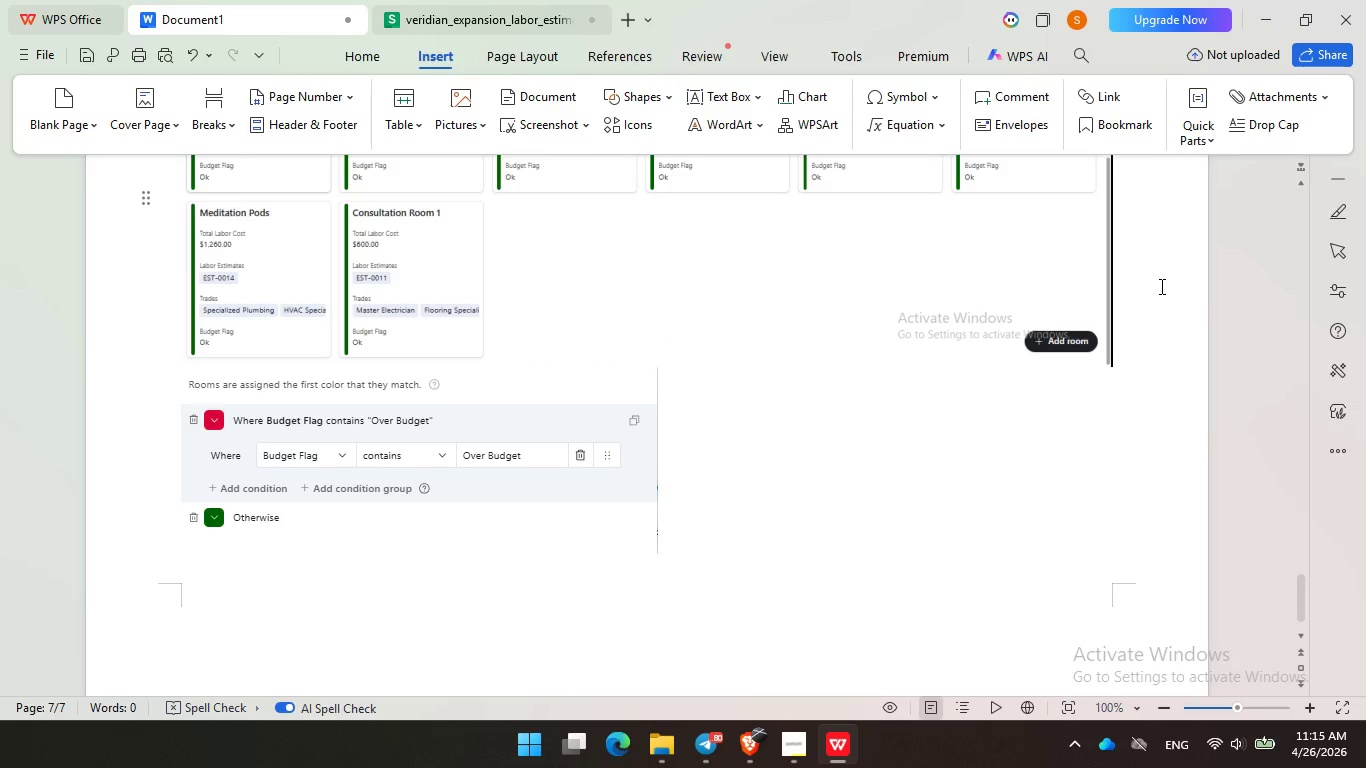 
key(Enter)
 